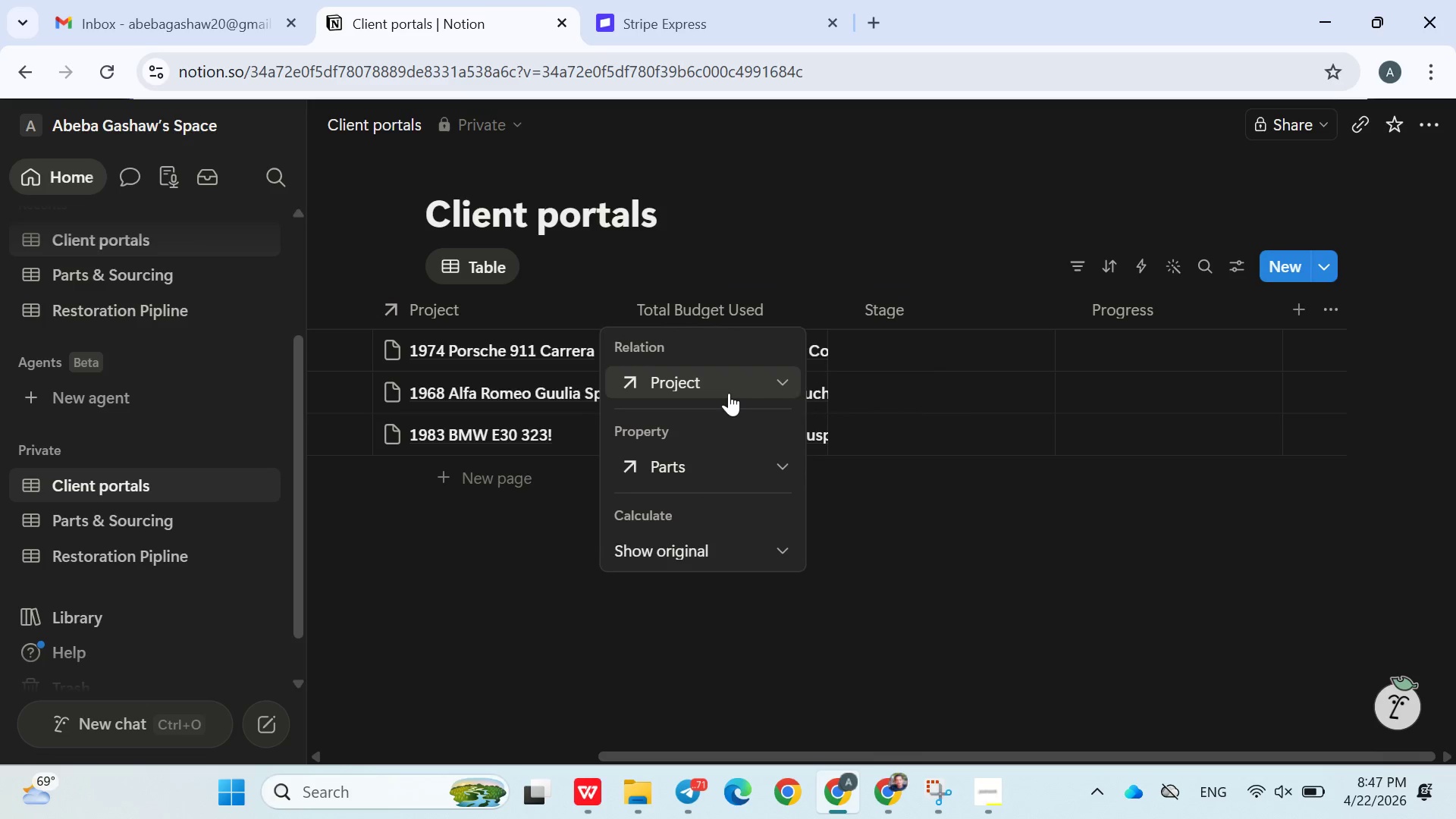 
left_click([729, 393])
 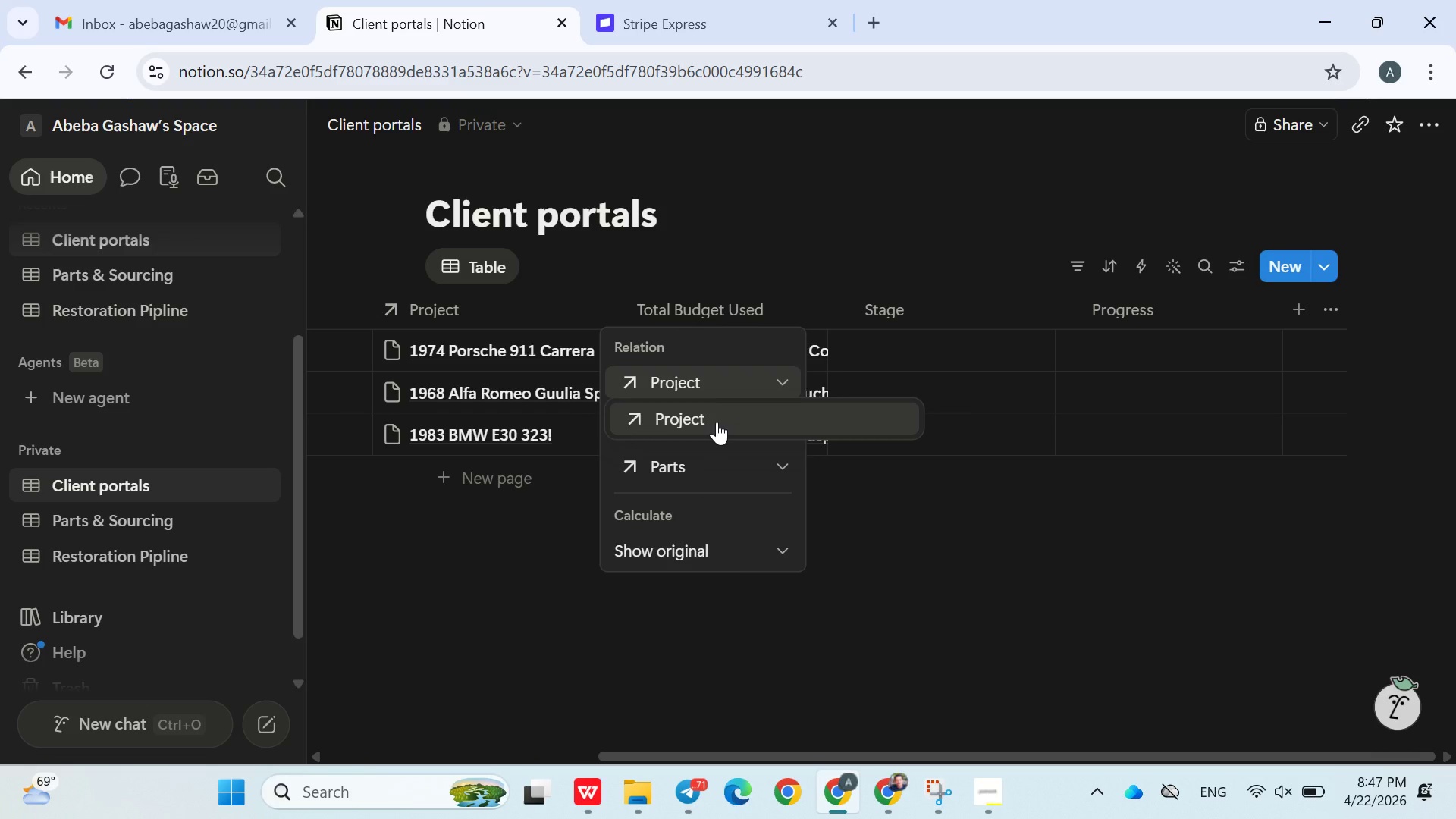 
left_click([717, 422])
 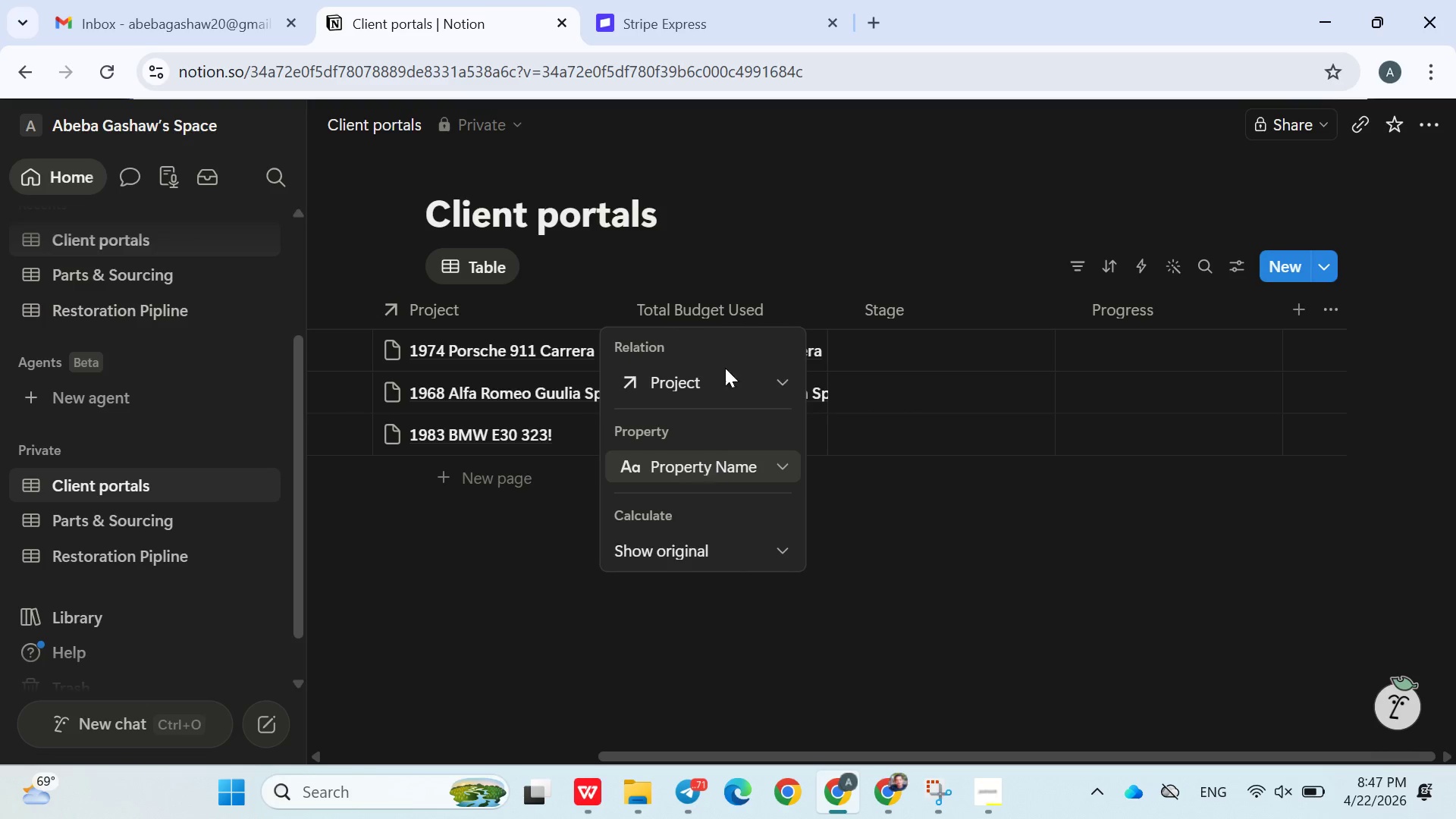 
double_click([735, 309])
 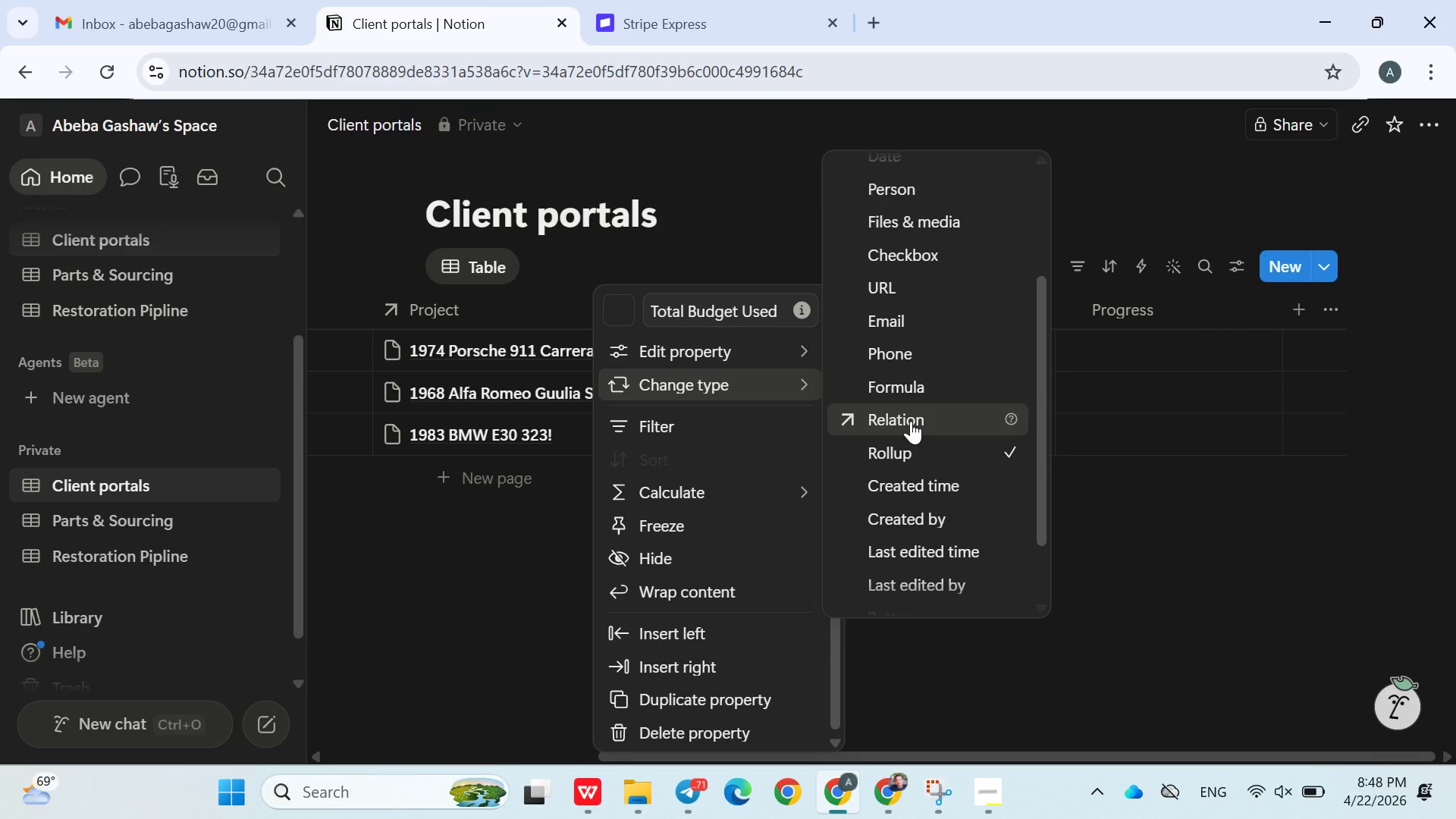 
wait(13.58)
 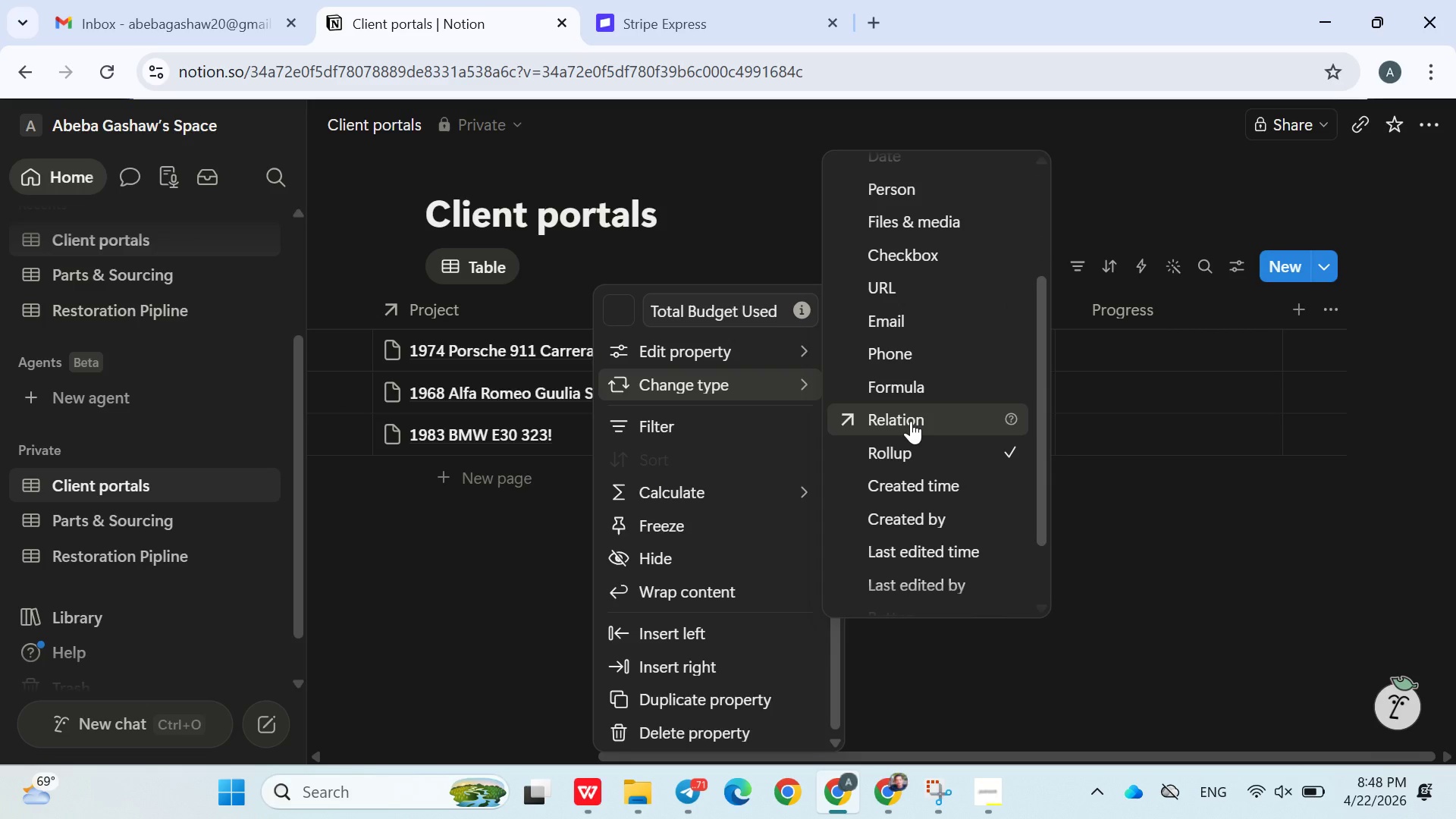 
left_click([912, 421])
 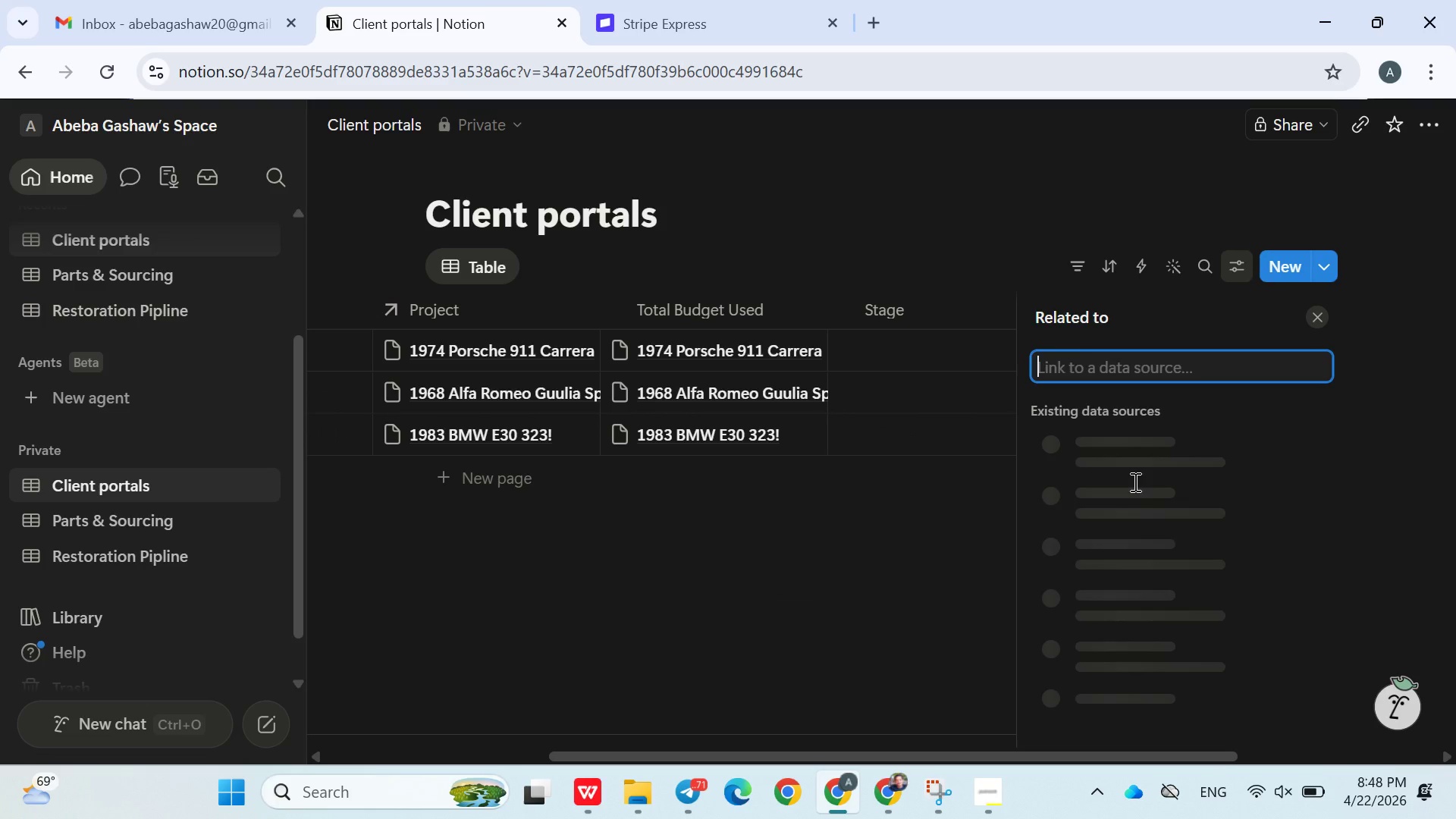 
mouse_move([1163, 482])
 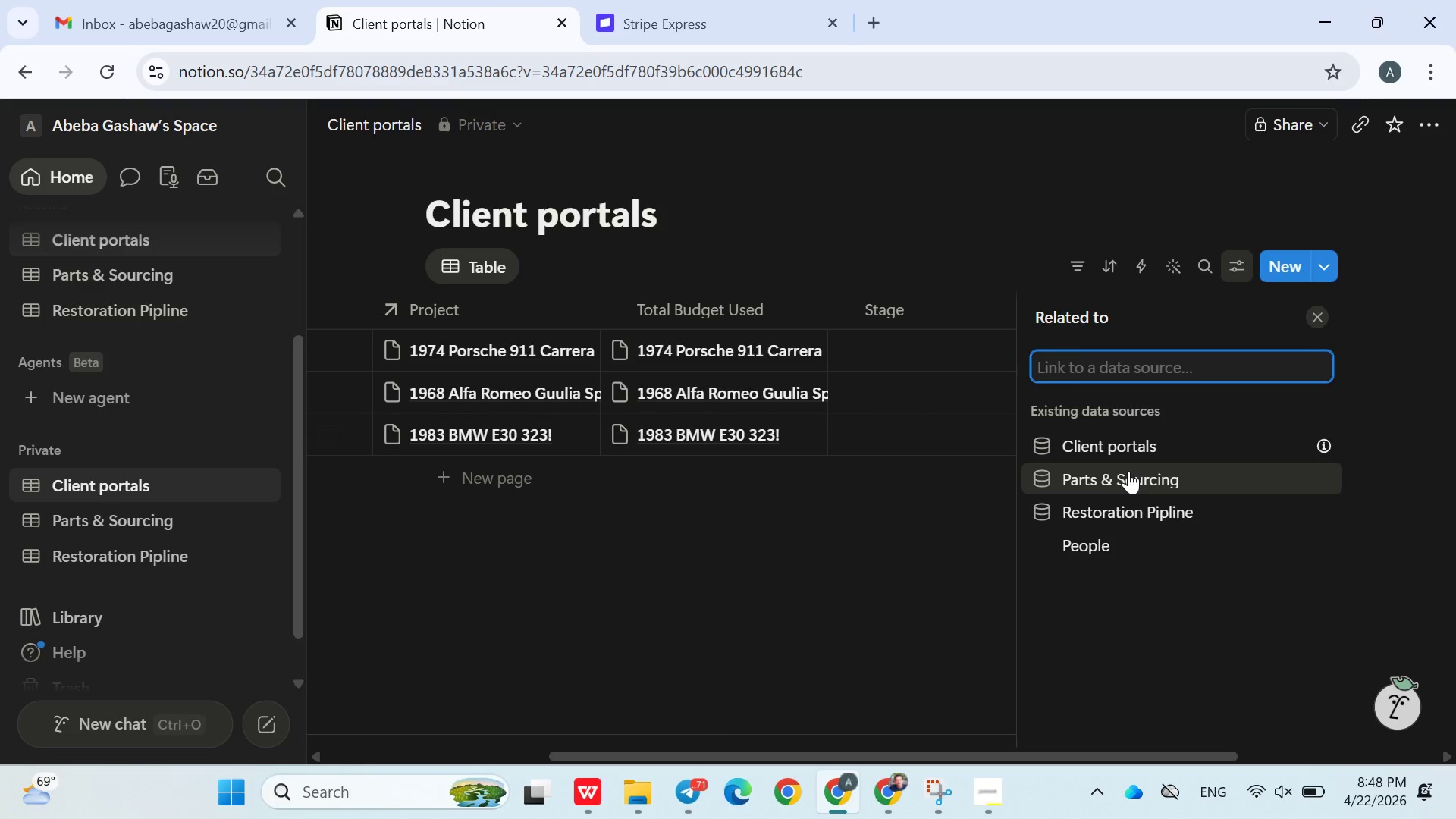 
left_click([1127, 479])
 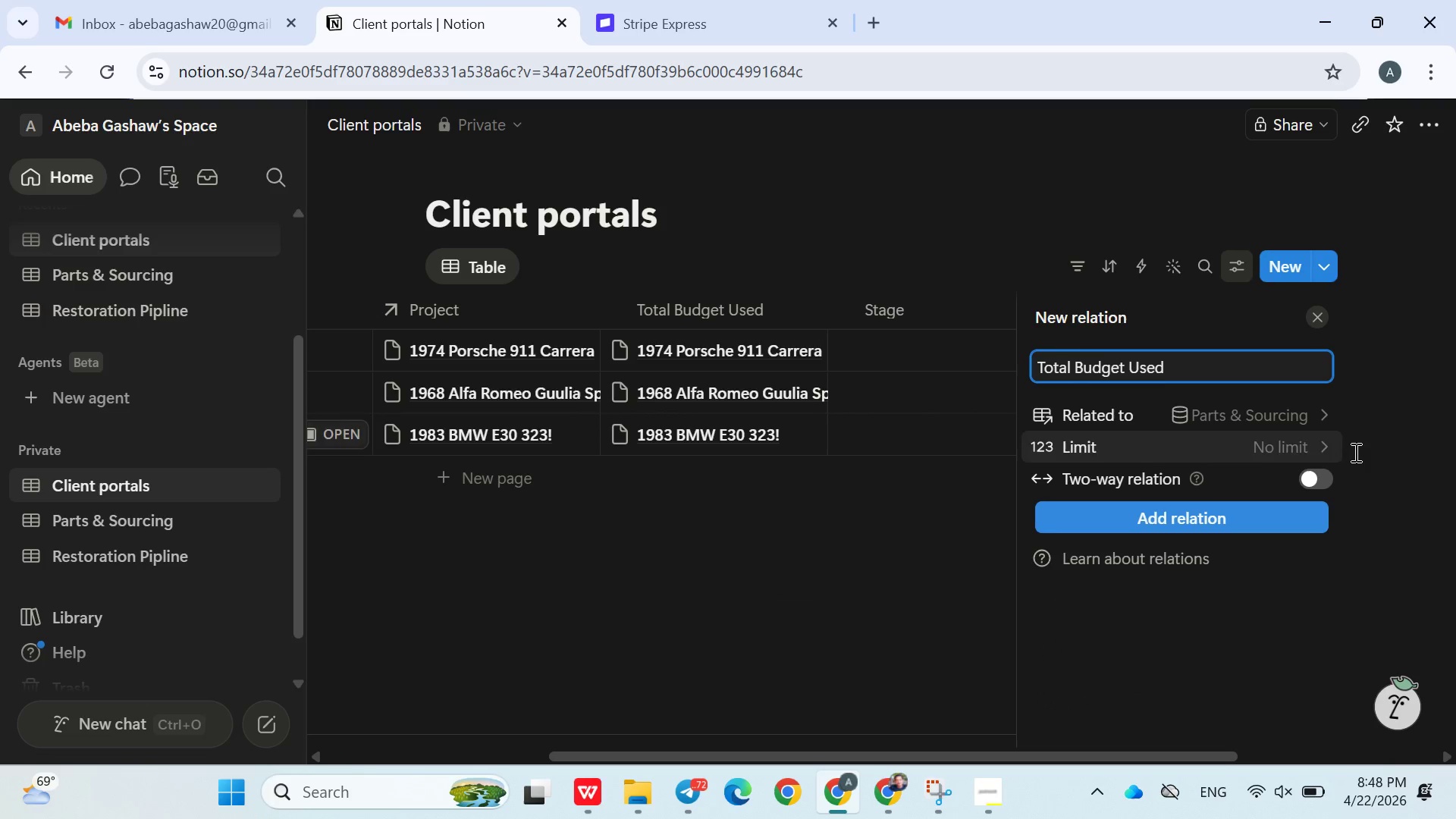 
left_click([1329, 479])
 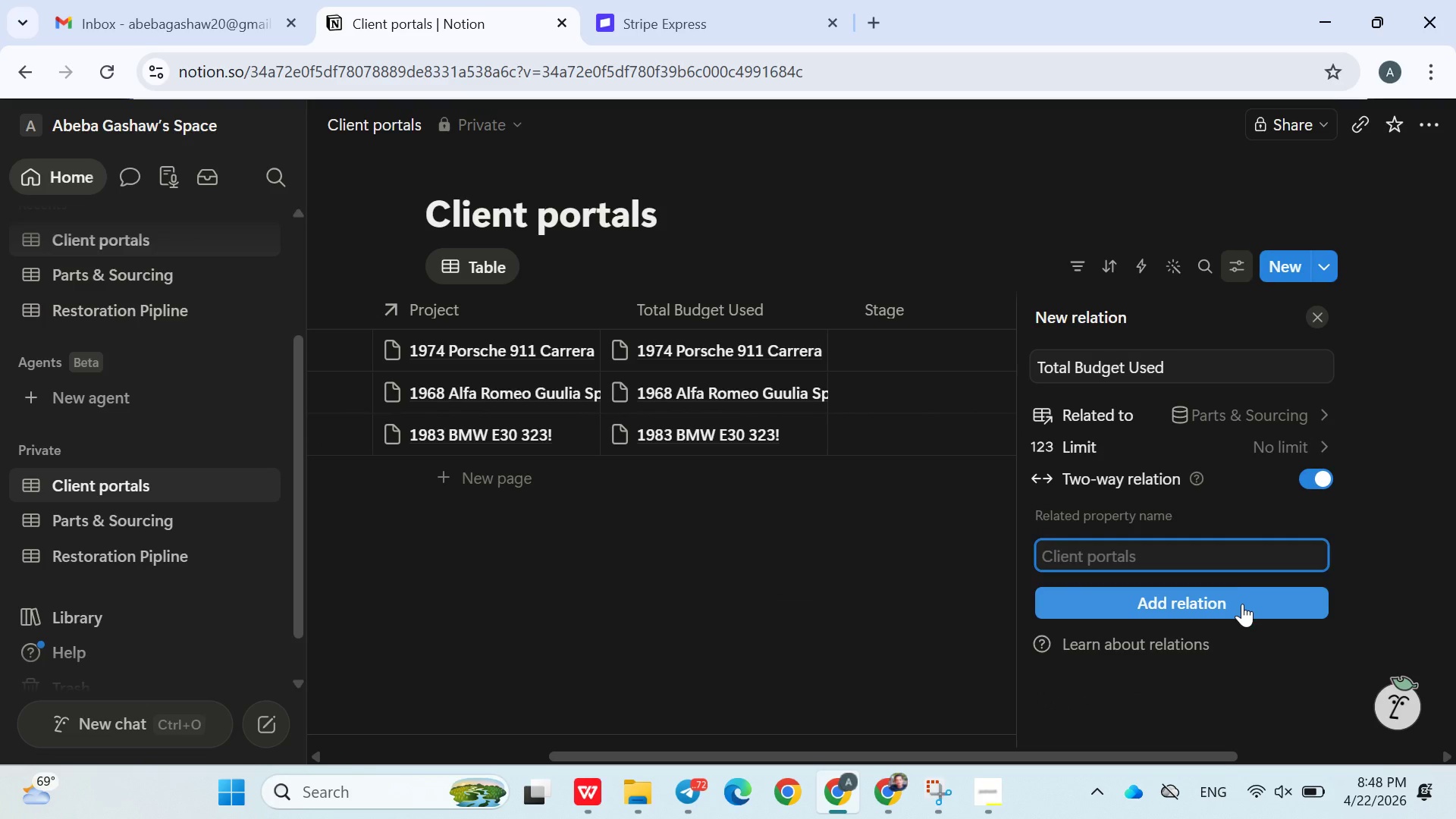 
left_click([1242, 604])
 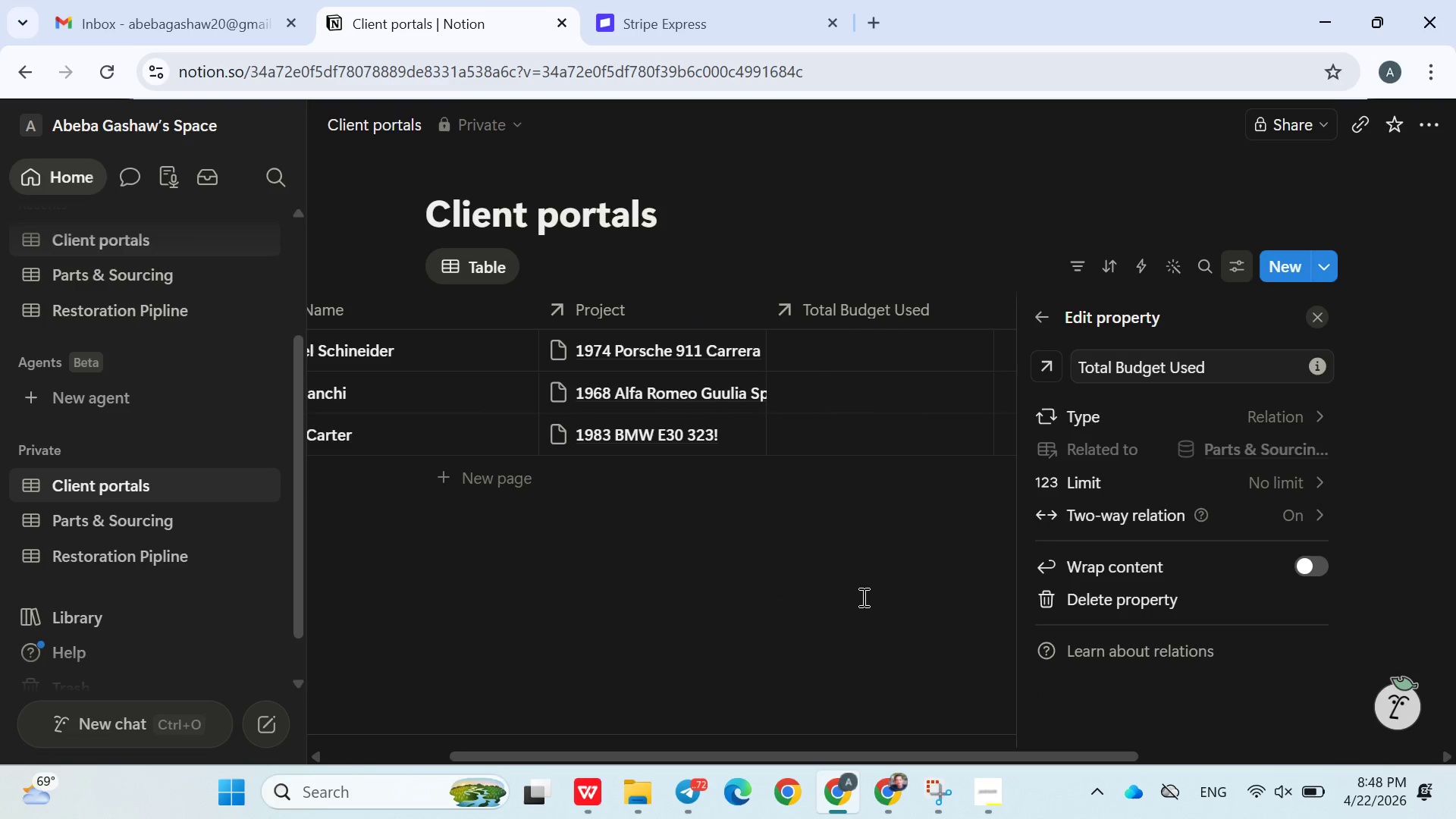 
left_click([864, 600])
 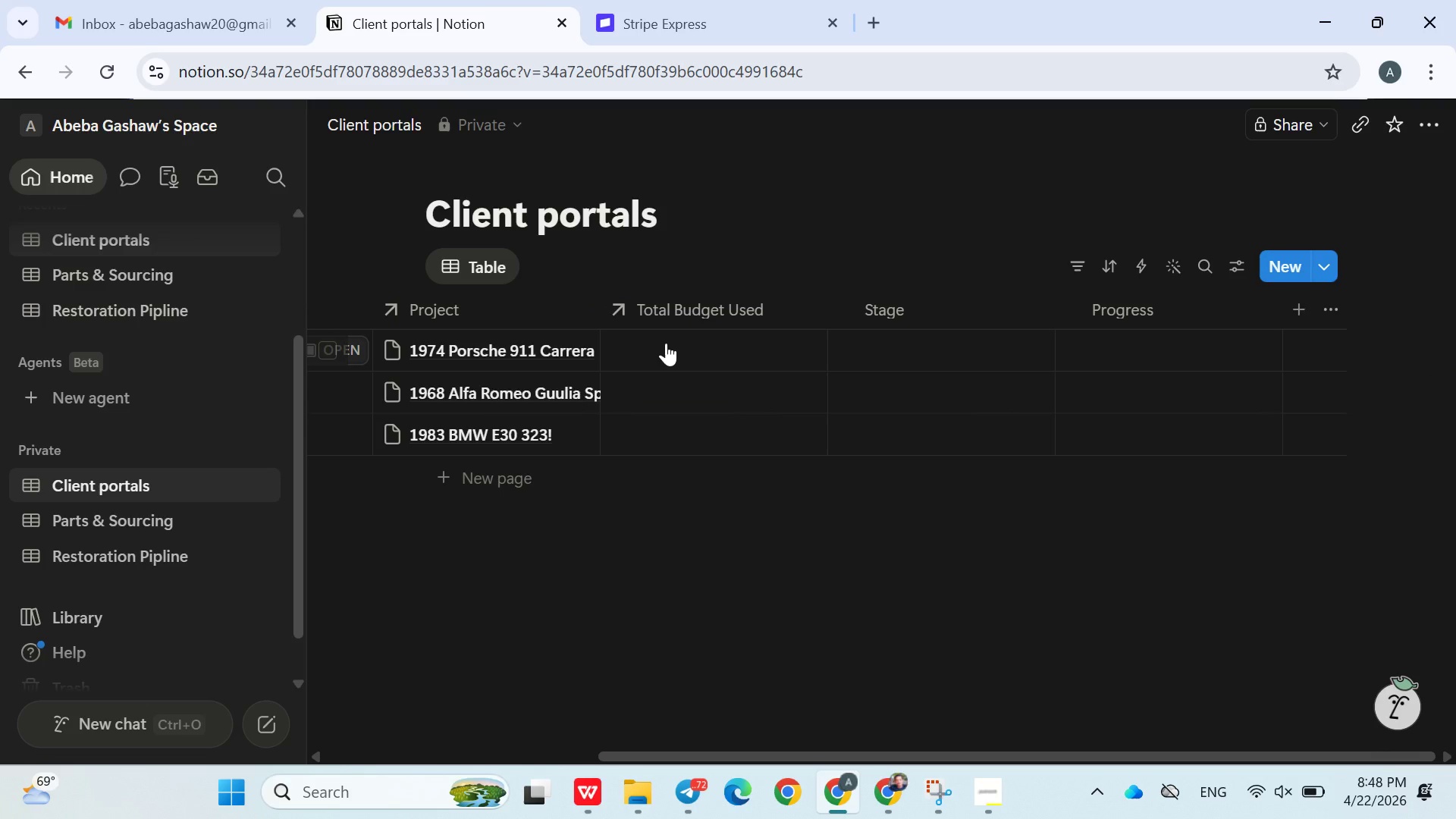 
left_click([670, 348])
 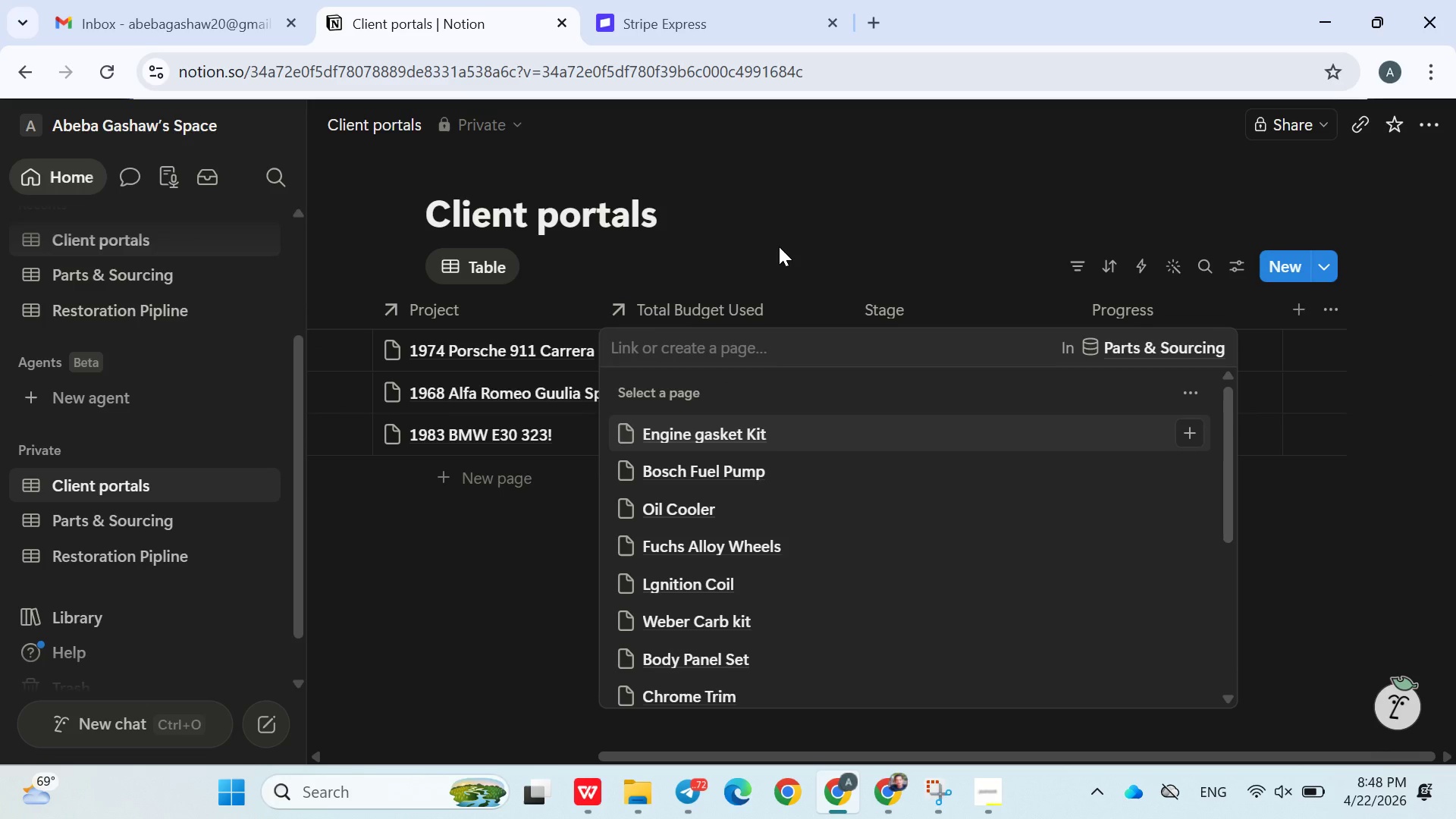 
wait(6.38)
 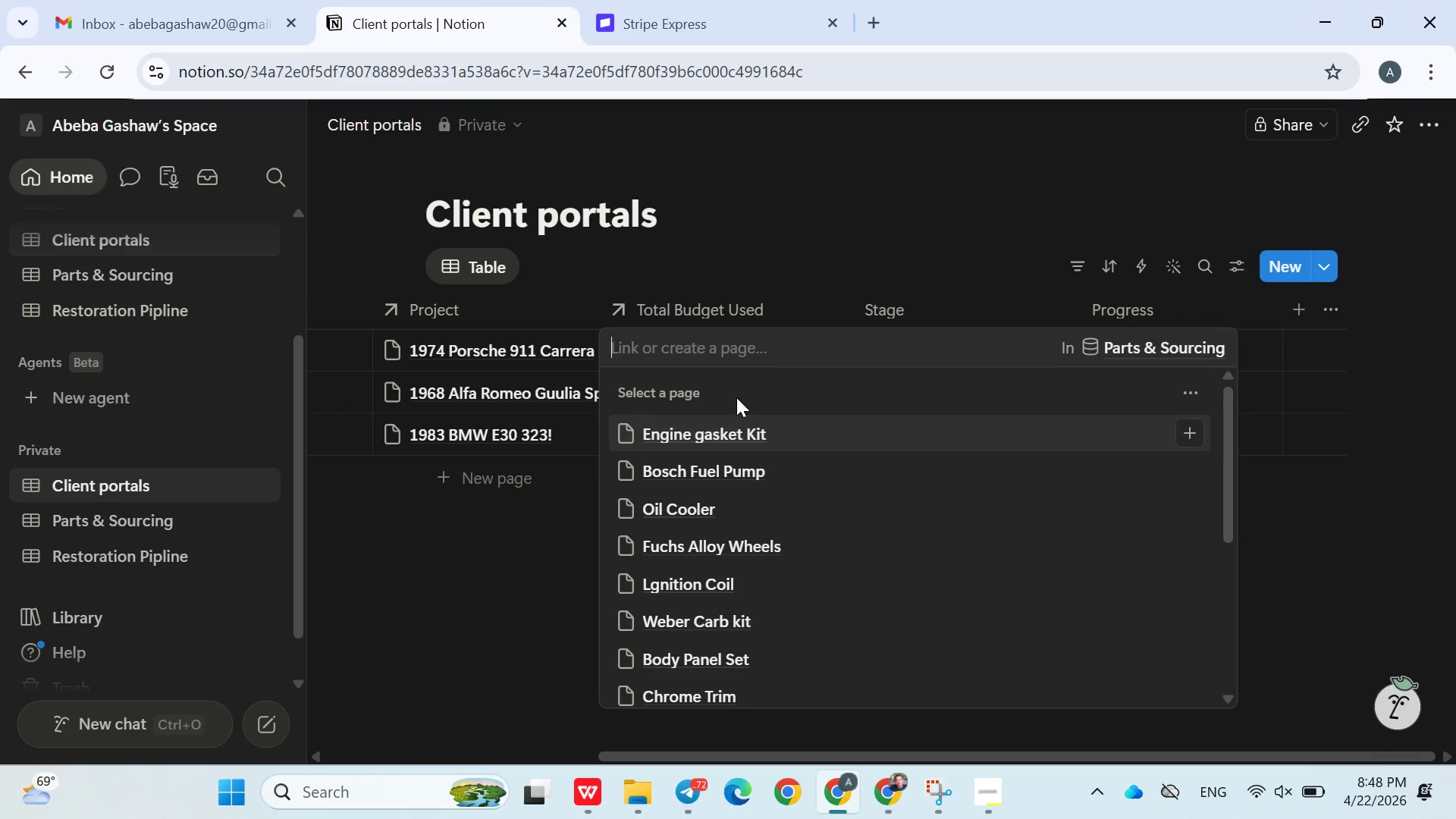 
left_click([792, 275])
 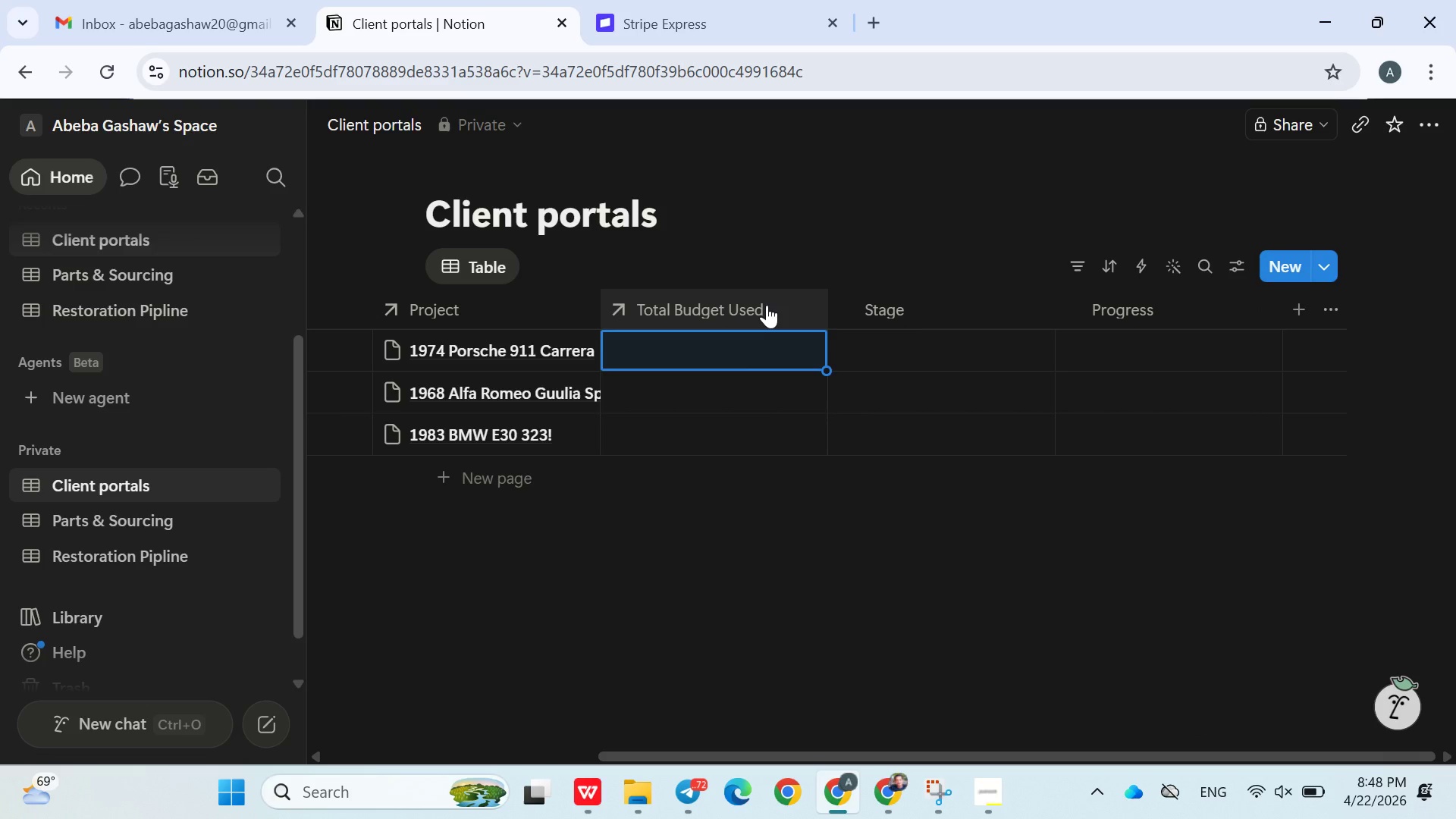 
left_click([767, 305])
 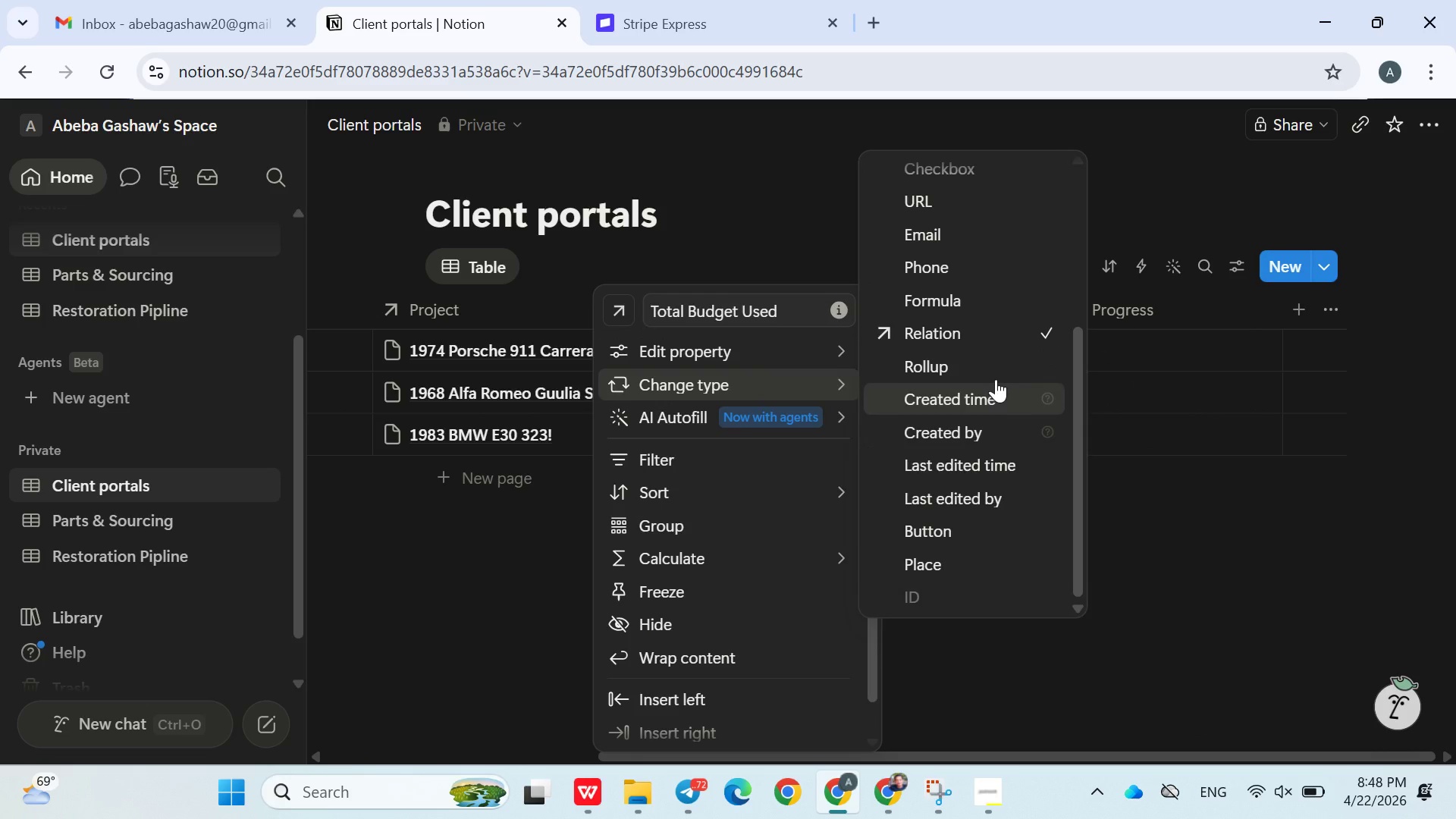 
wait(5.27)
 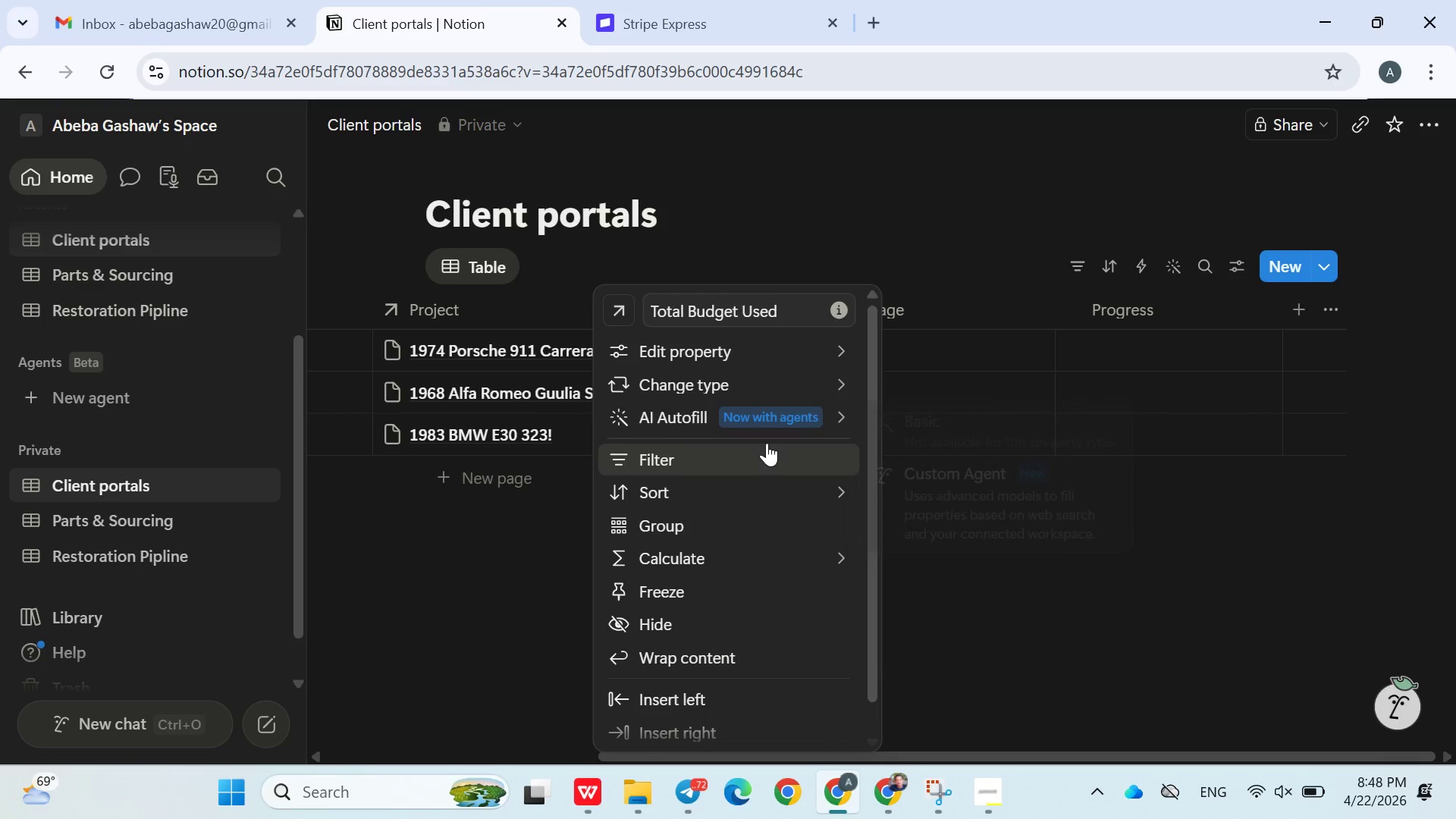 
left_click([965, 370])
 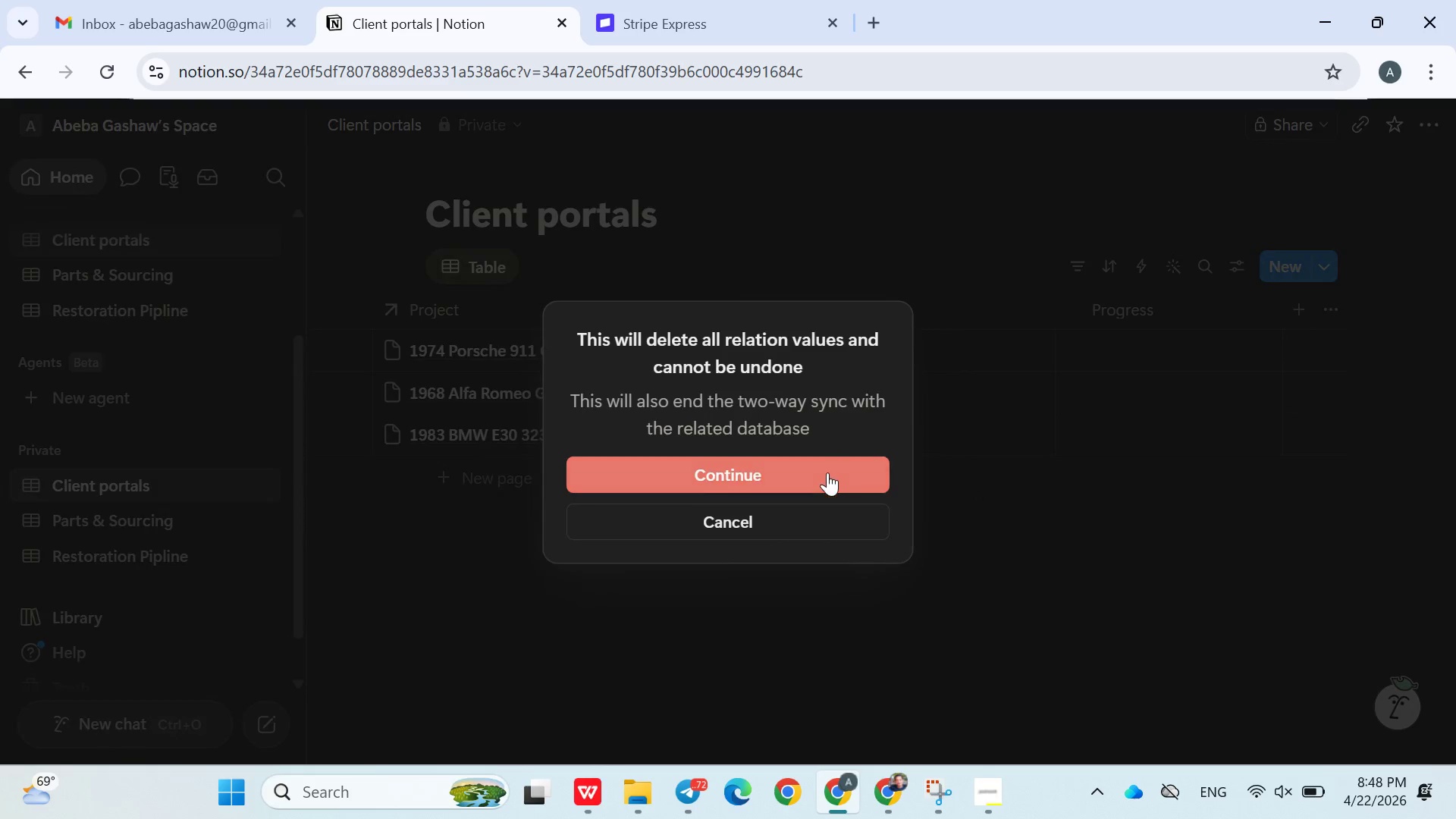 
left_click([825, 475])
 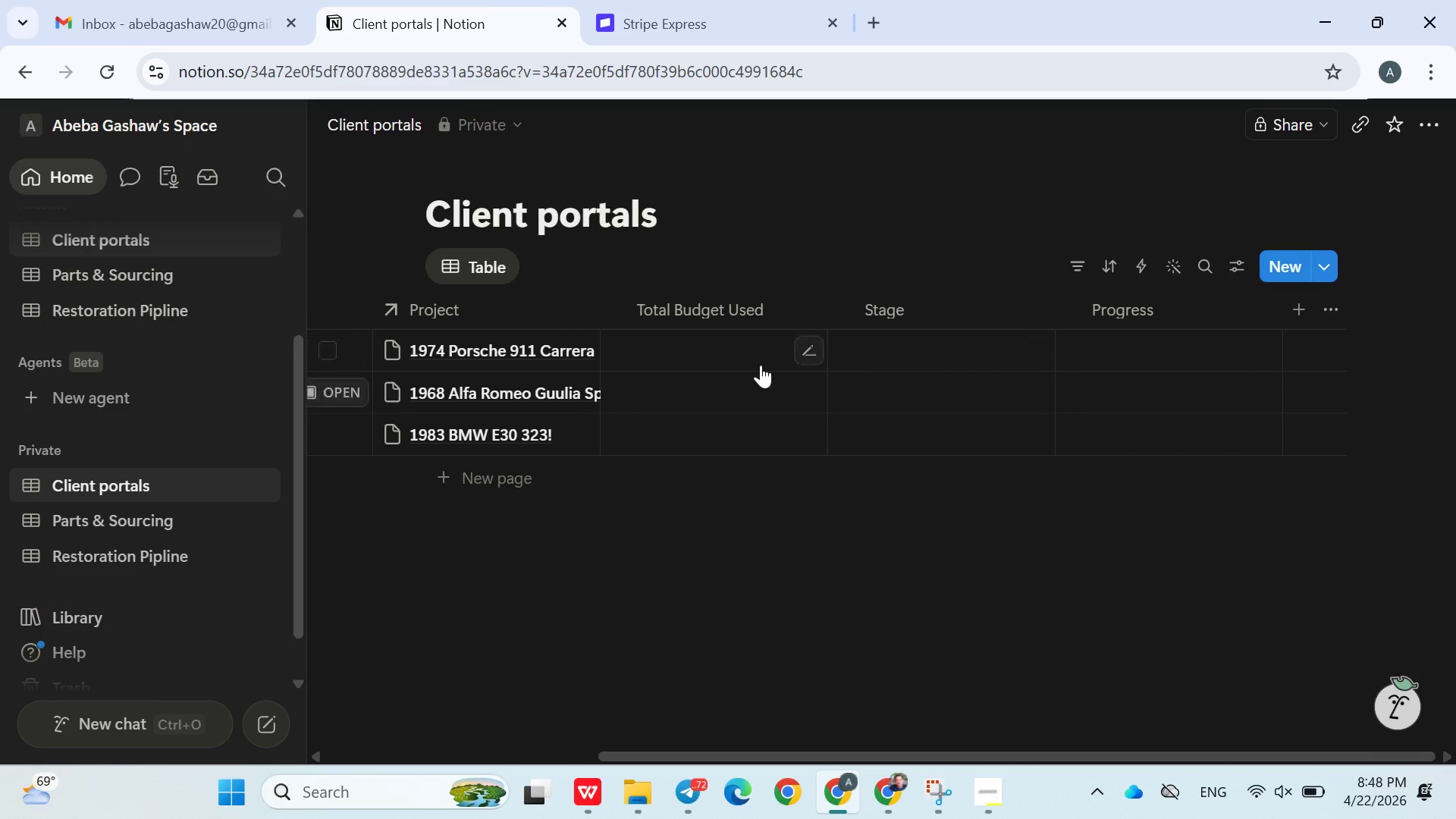 
left_click([749, 359])
 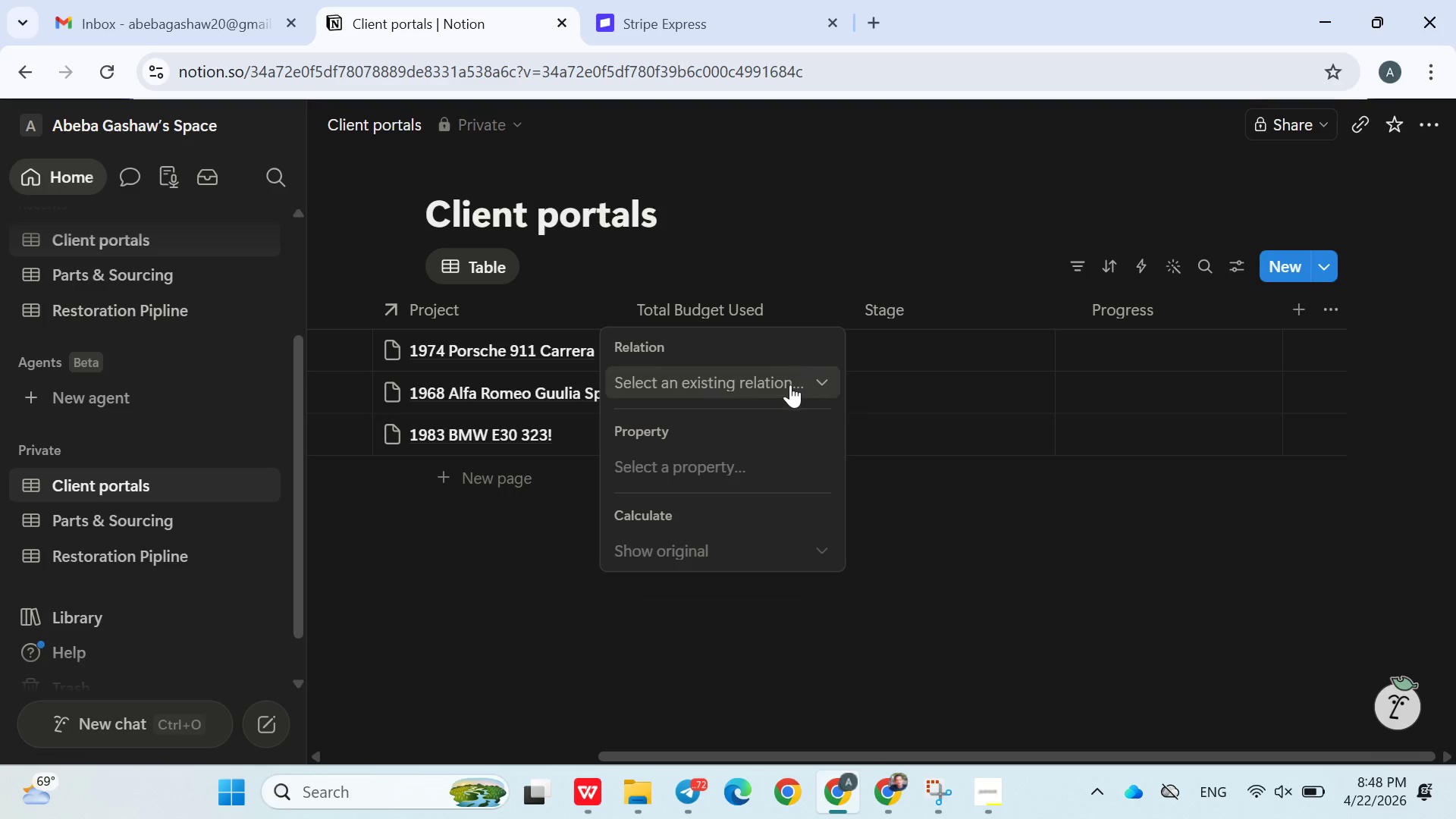 
left_click([790, 387])
 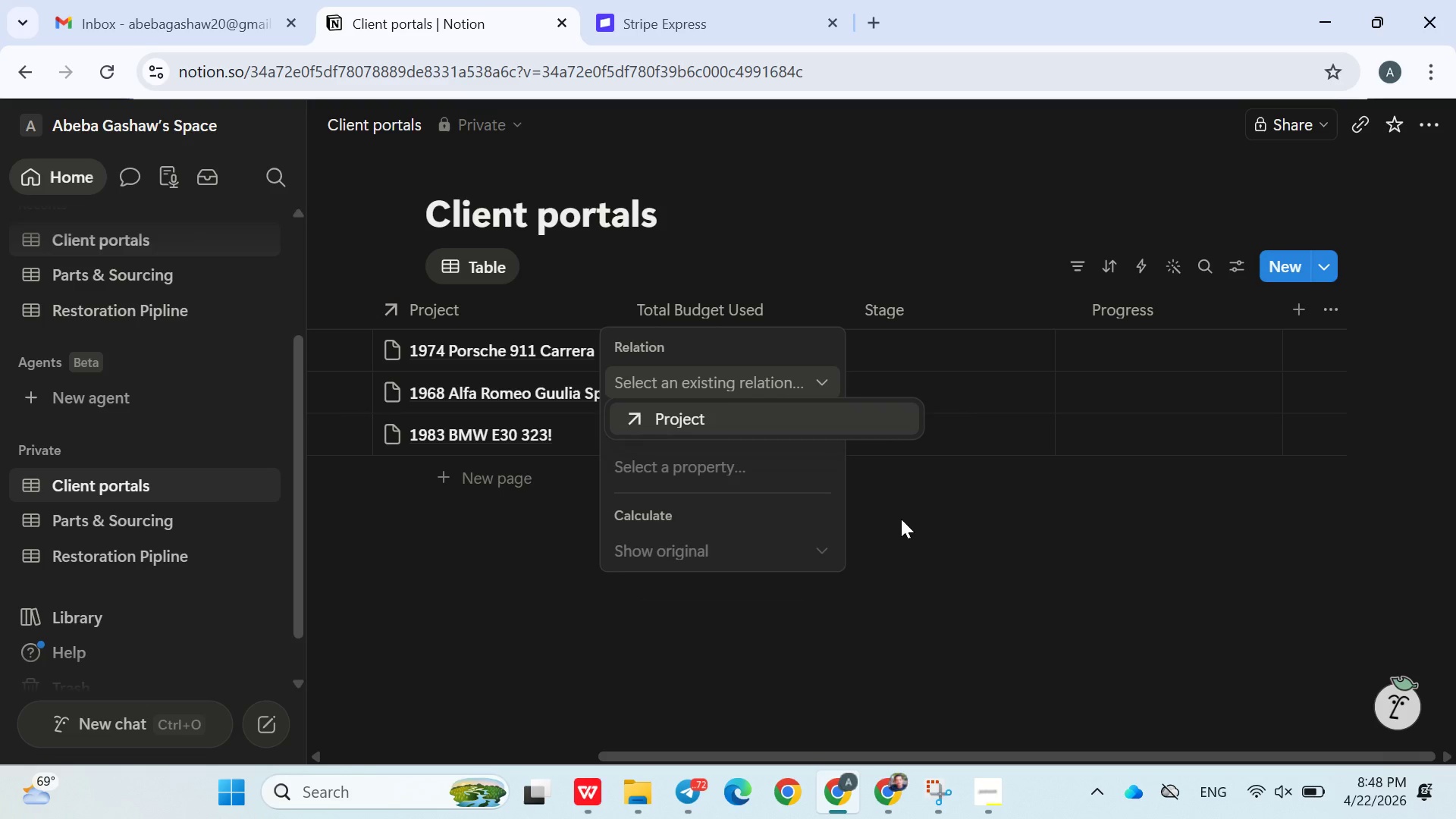 
left_click([910, 516])
 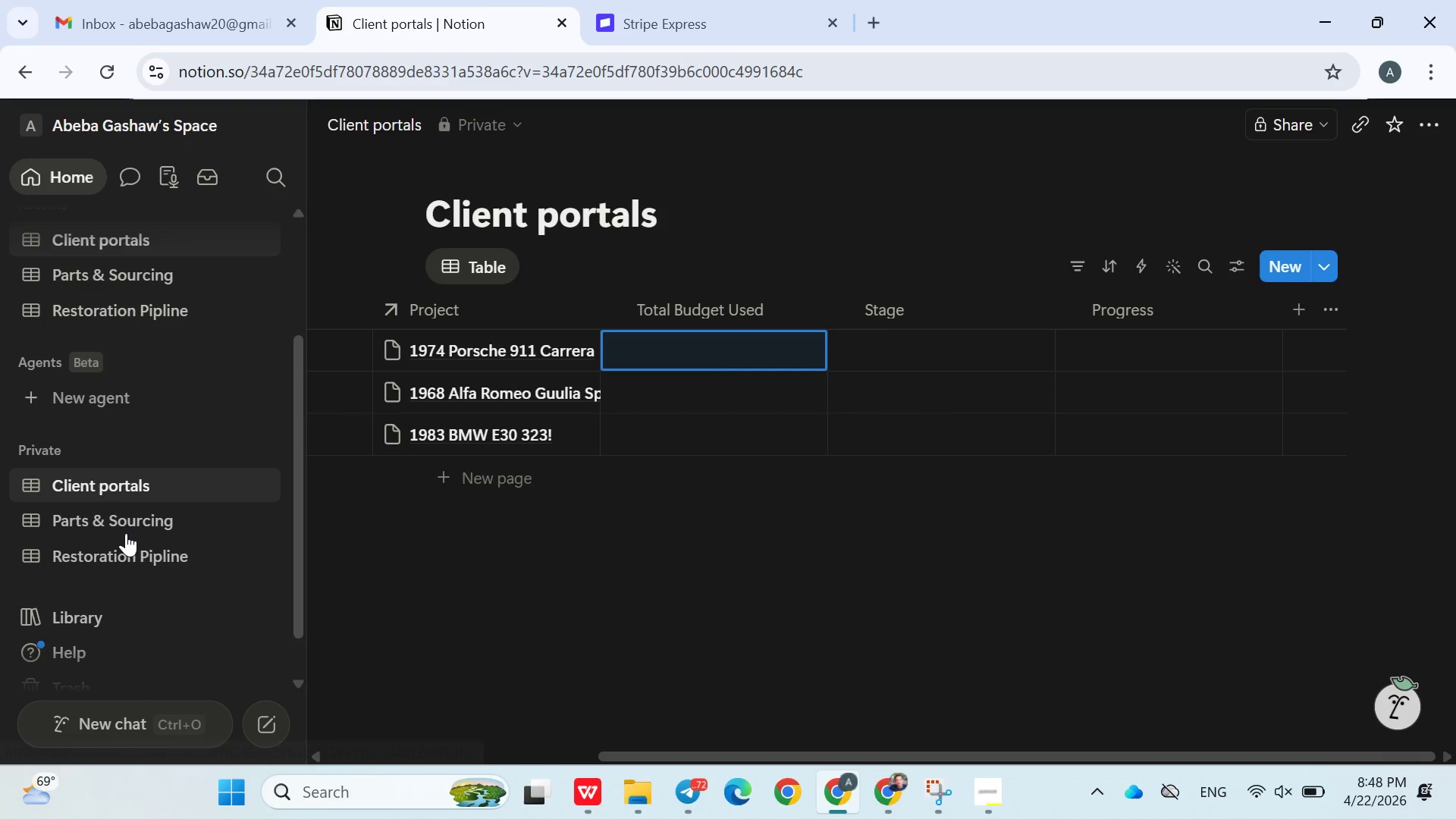 
double_click([126, 533])
 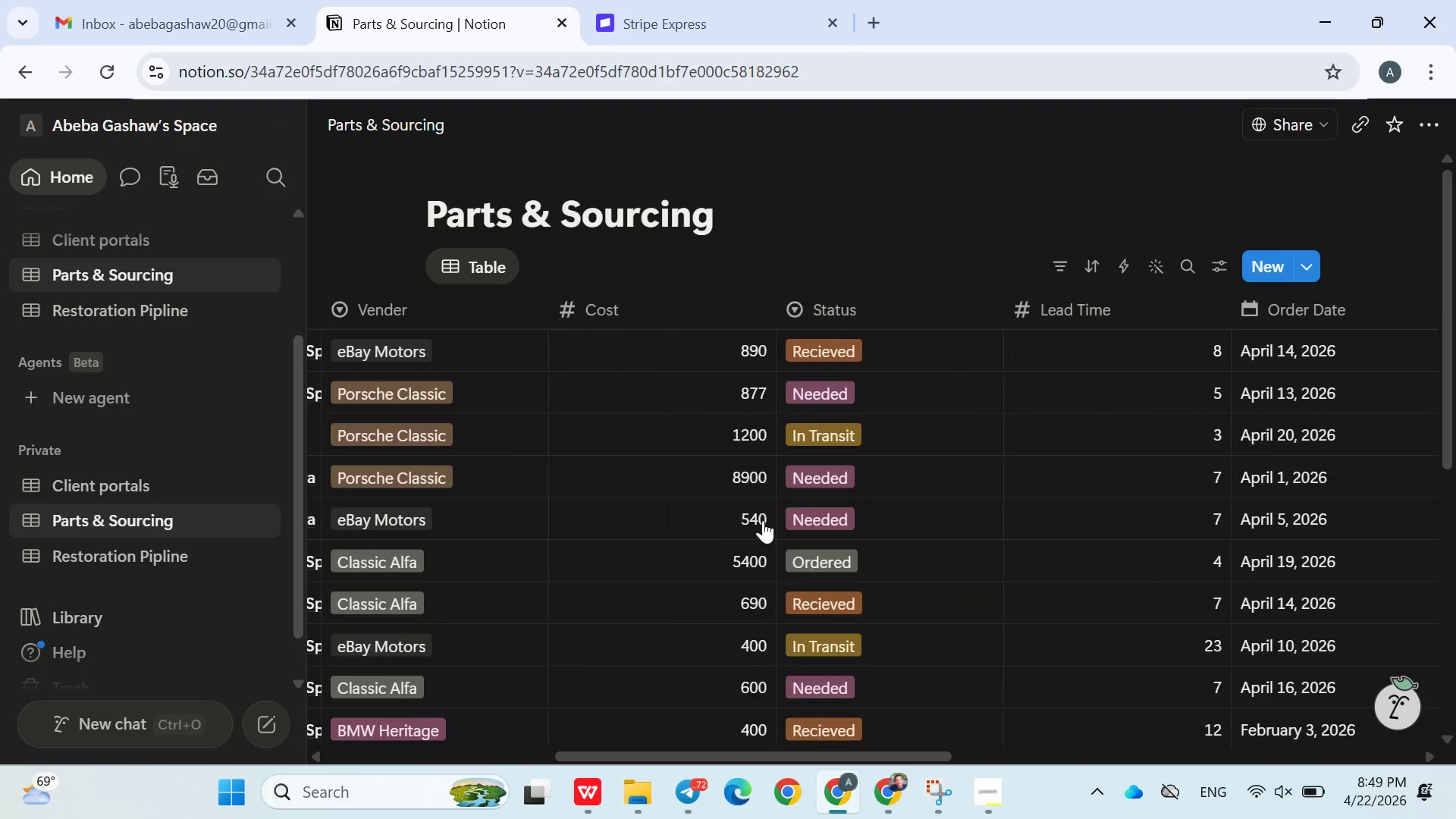 
wait(24.61)
 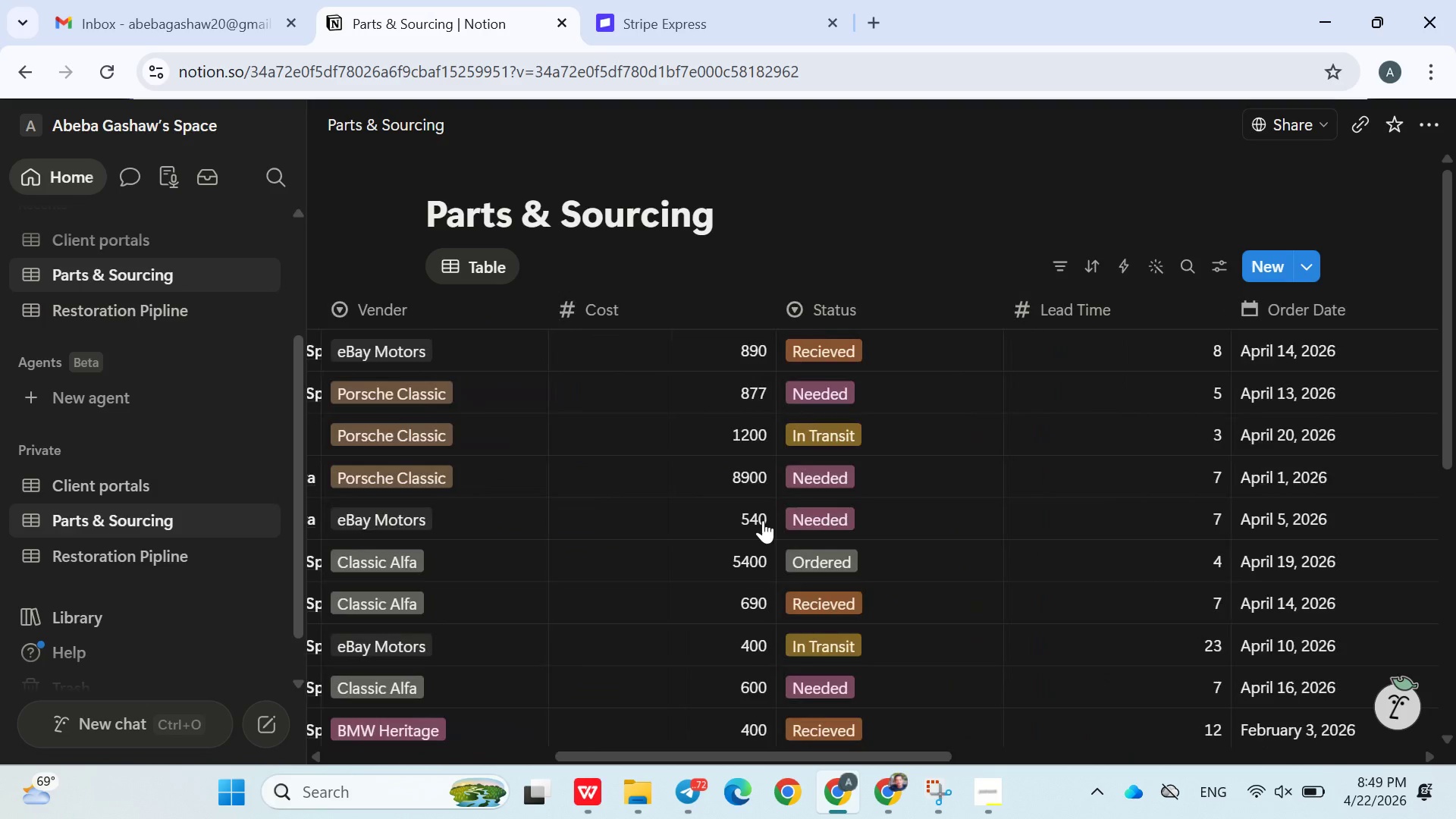 
left_click([1122, 355])
 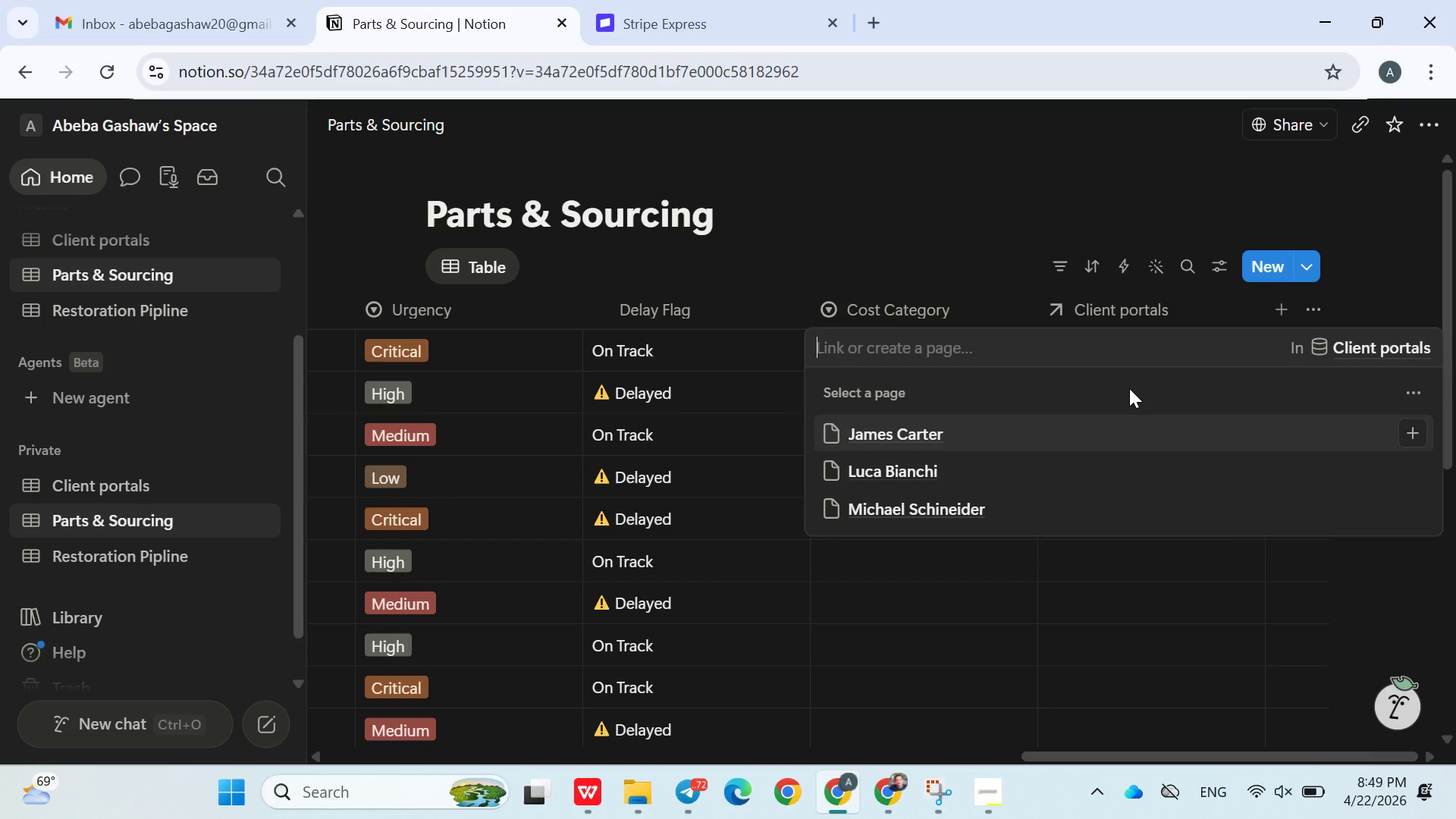 
wait(11.77)
 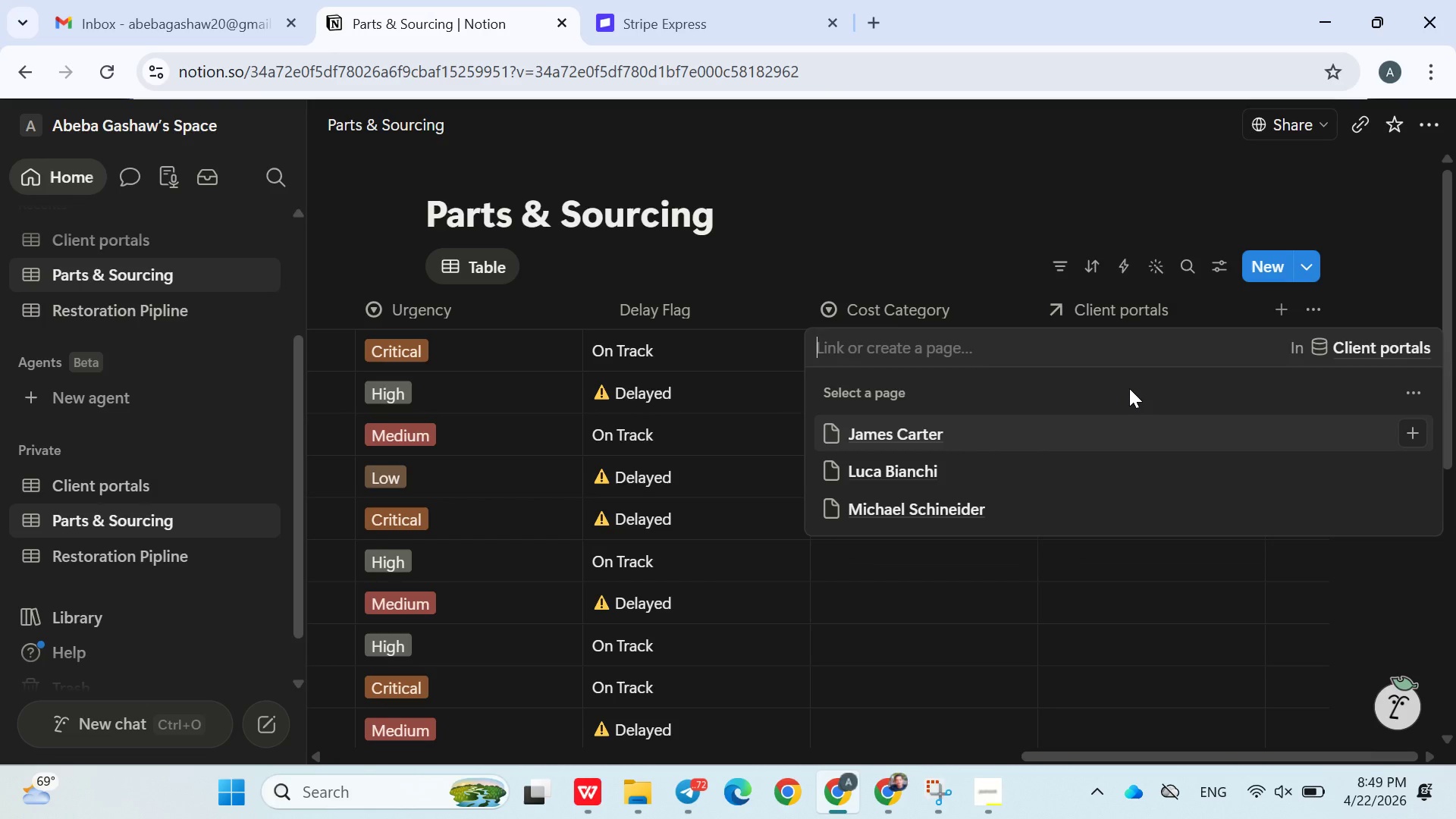 
left_click([969, 430])
 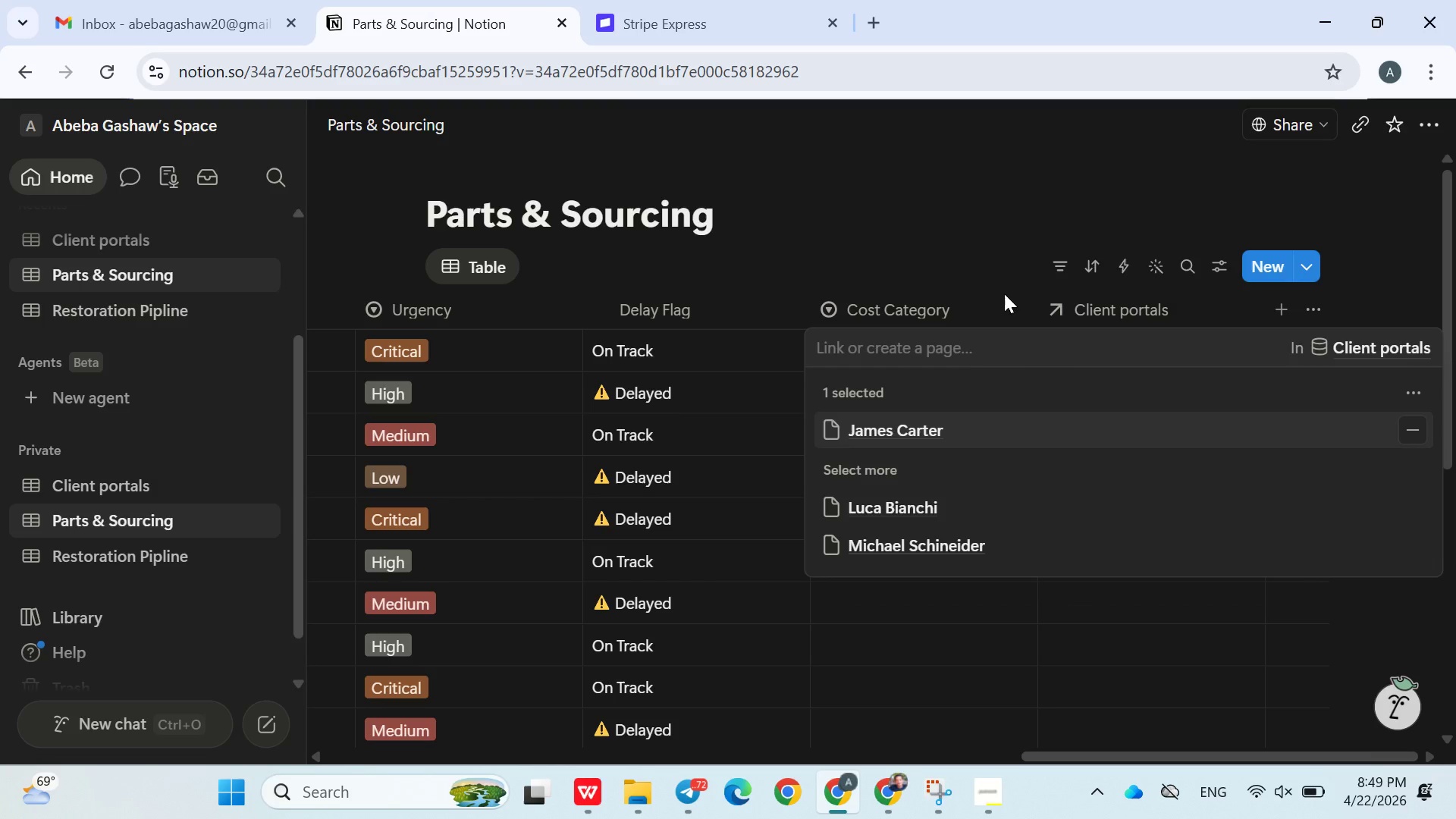 
left_click([996, 263])
 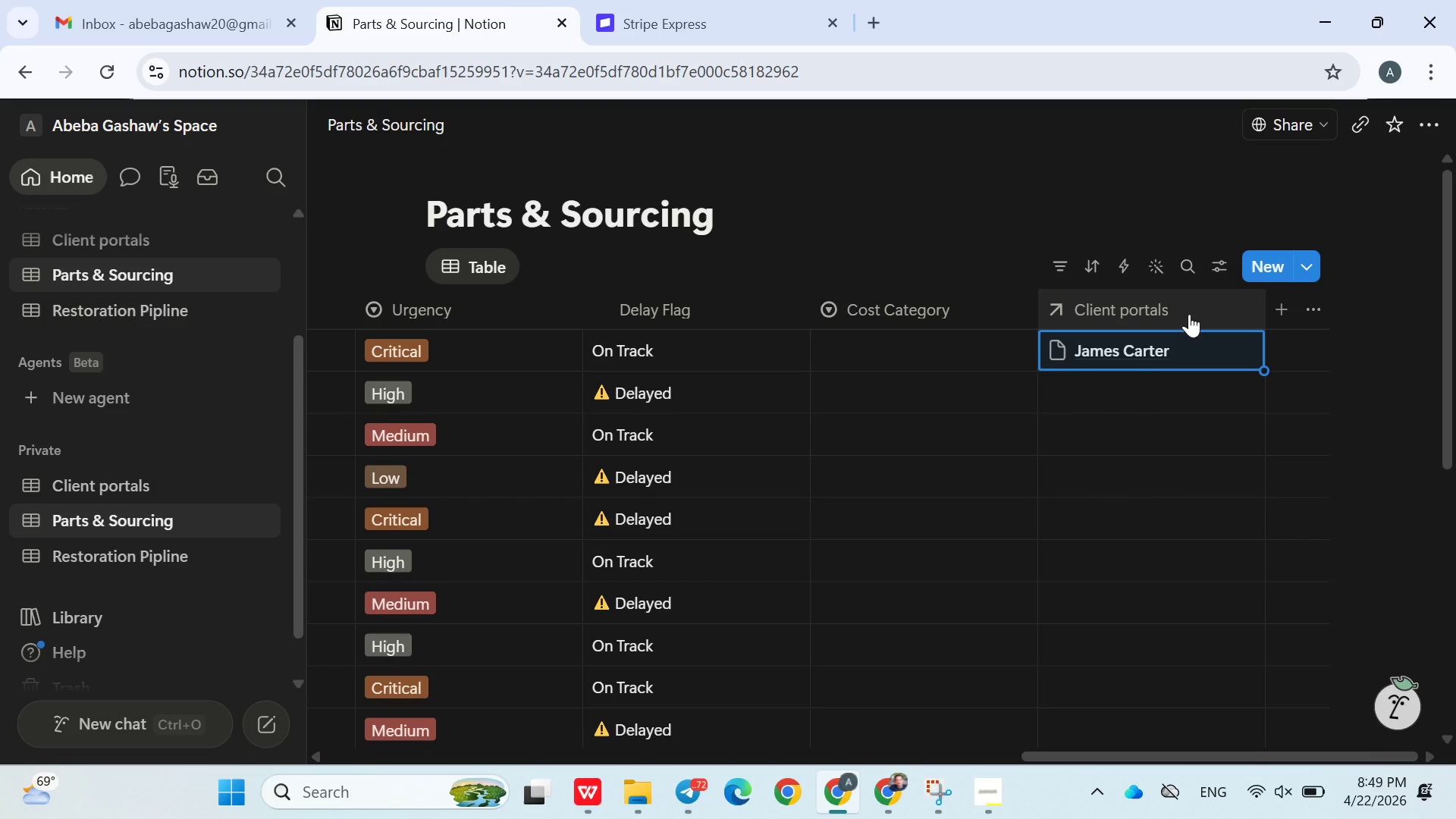 
left_click([1119, 387])
 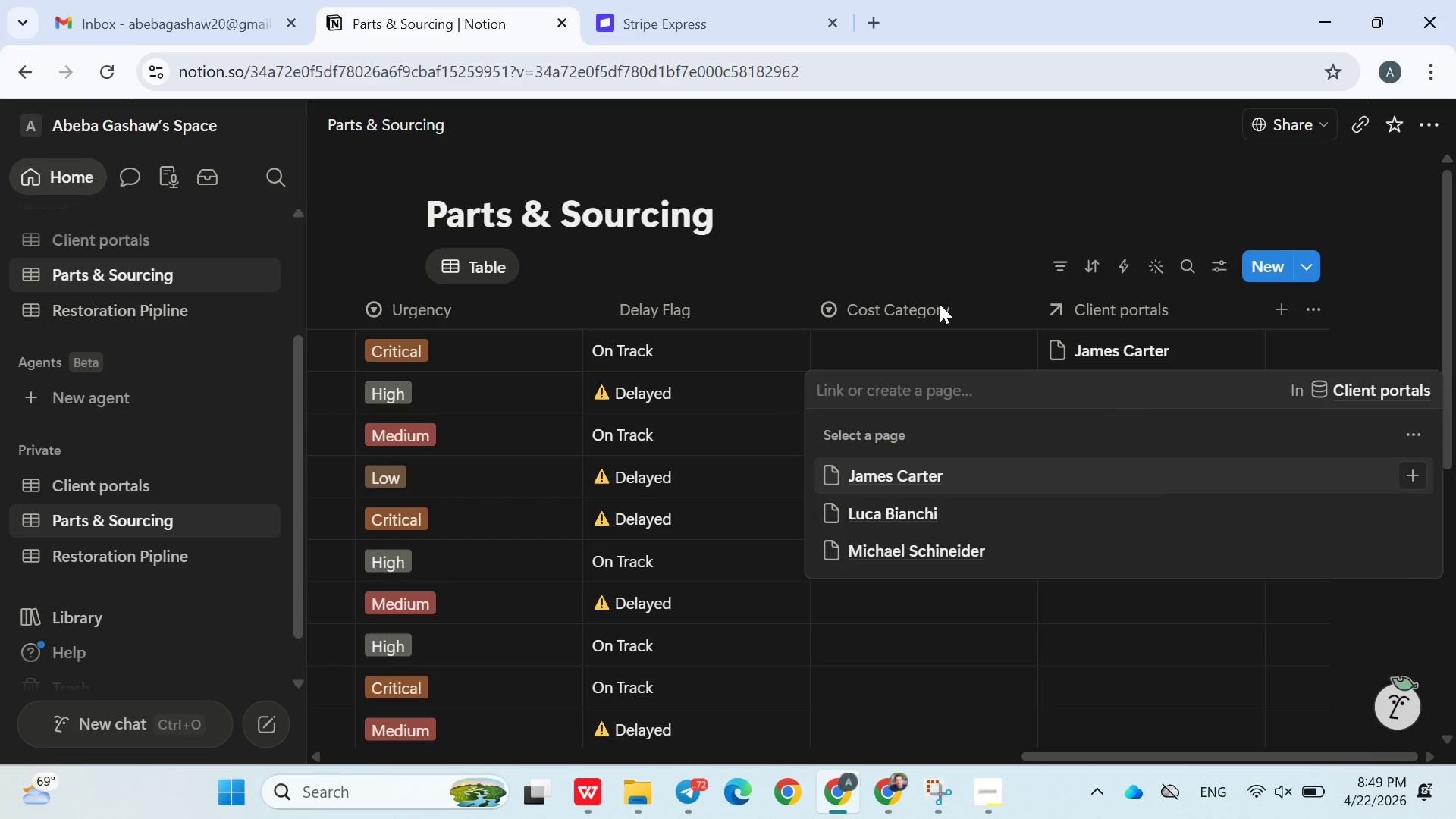 
double_click([930, 304])
 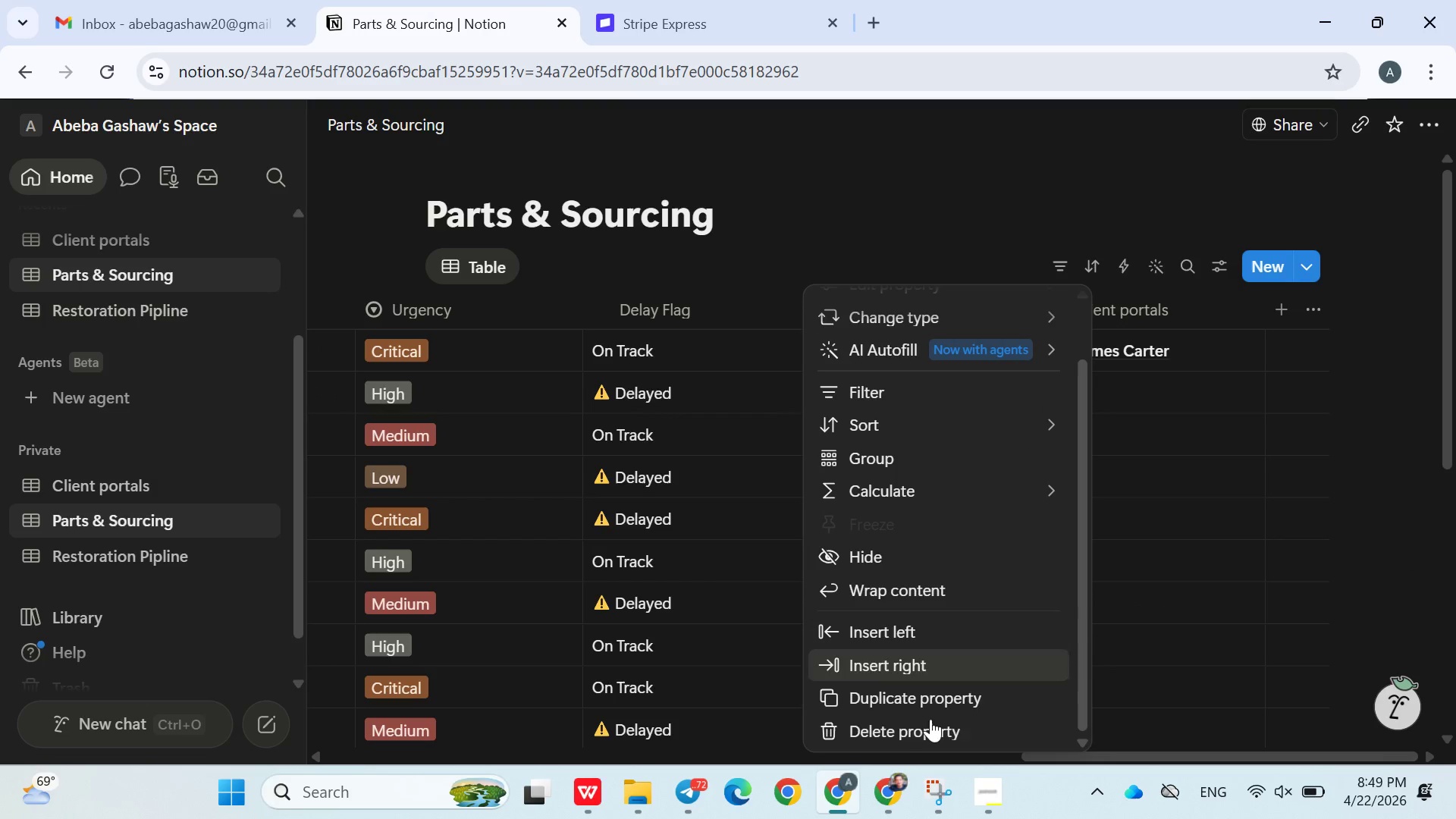 
left_click([910, 738])
 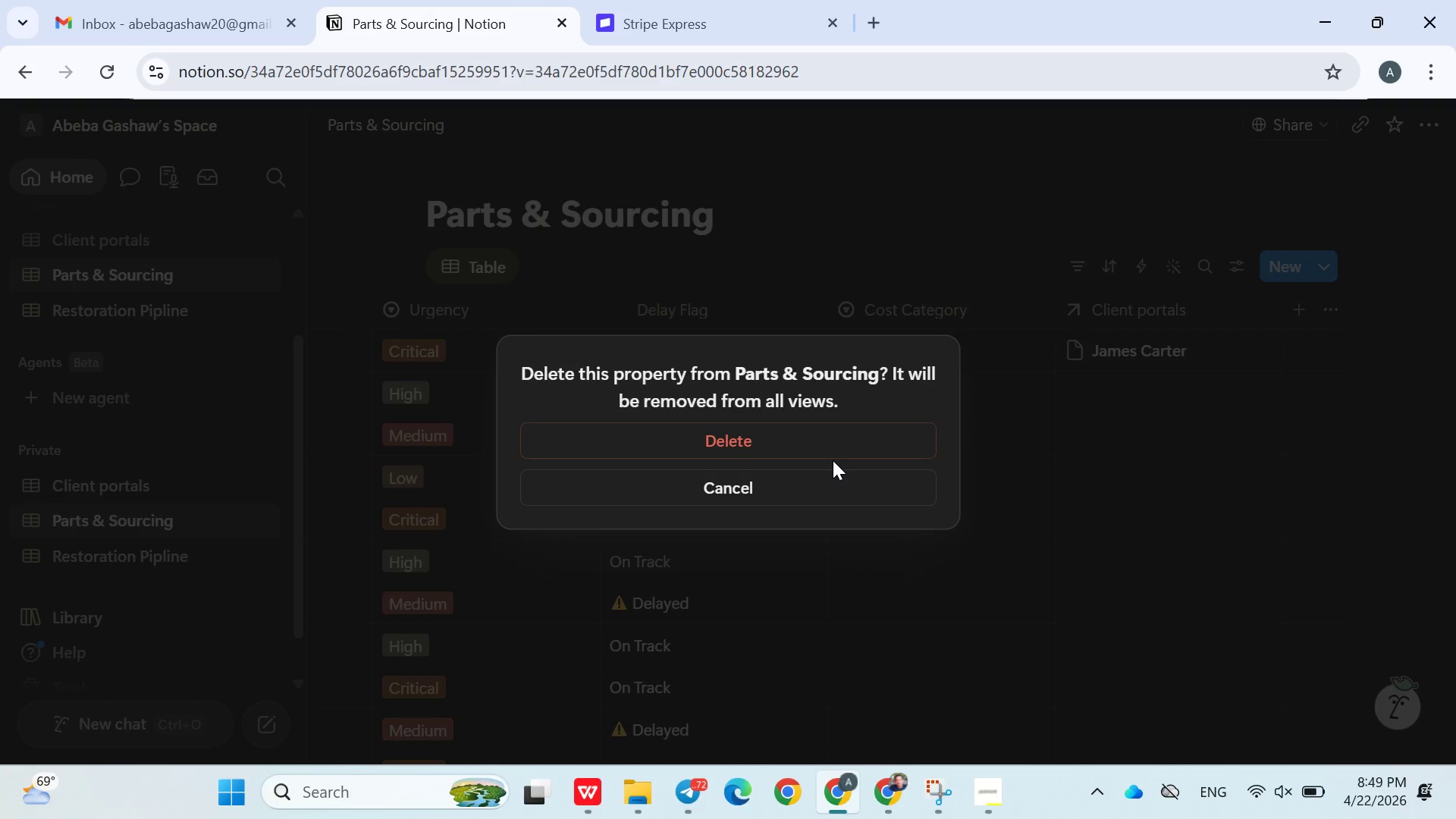 
left_click([833, 460])
 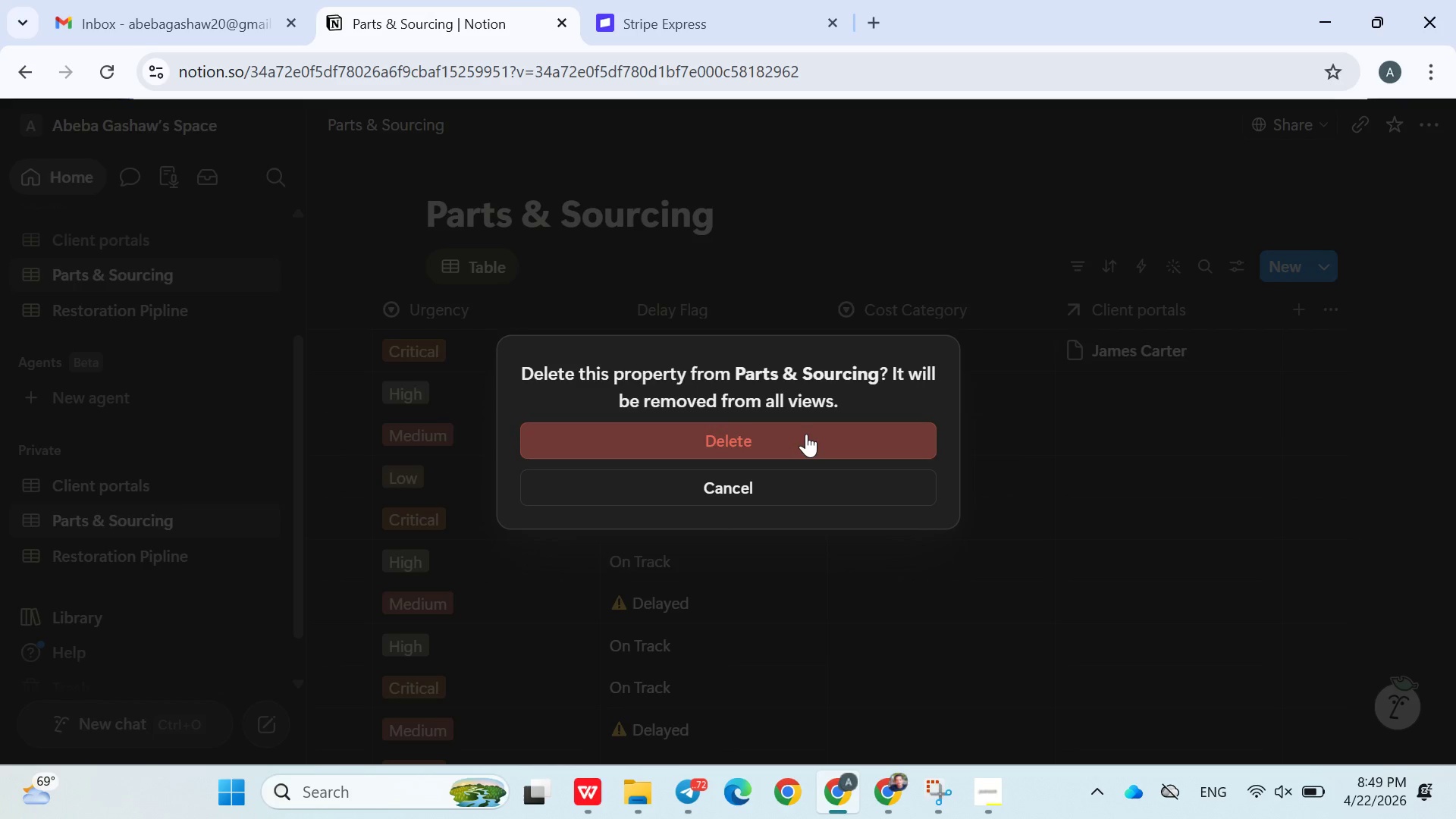 
left_click([806, 434])
 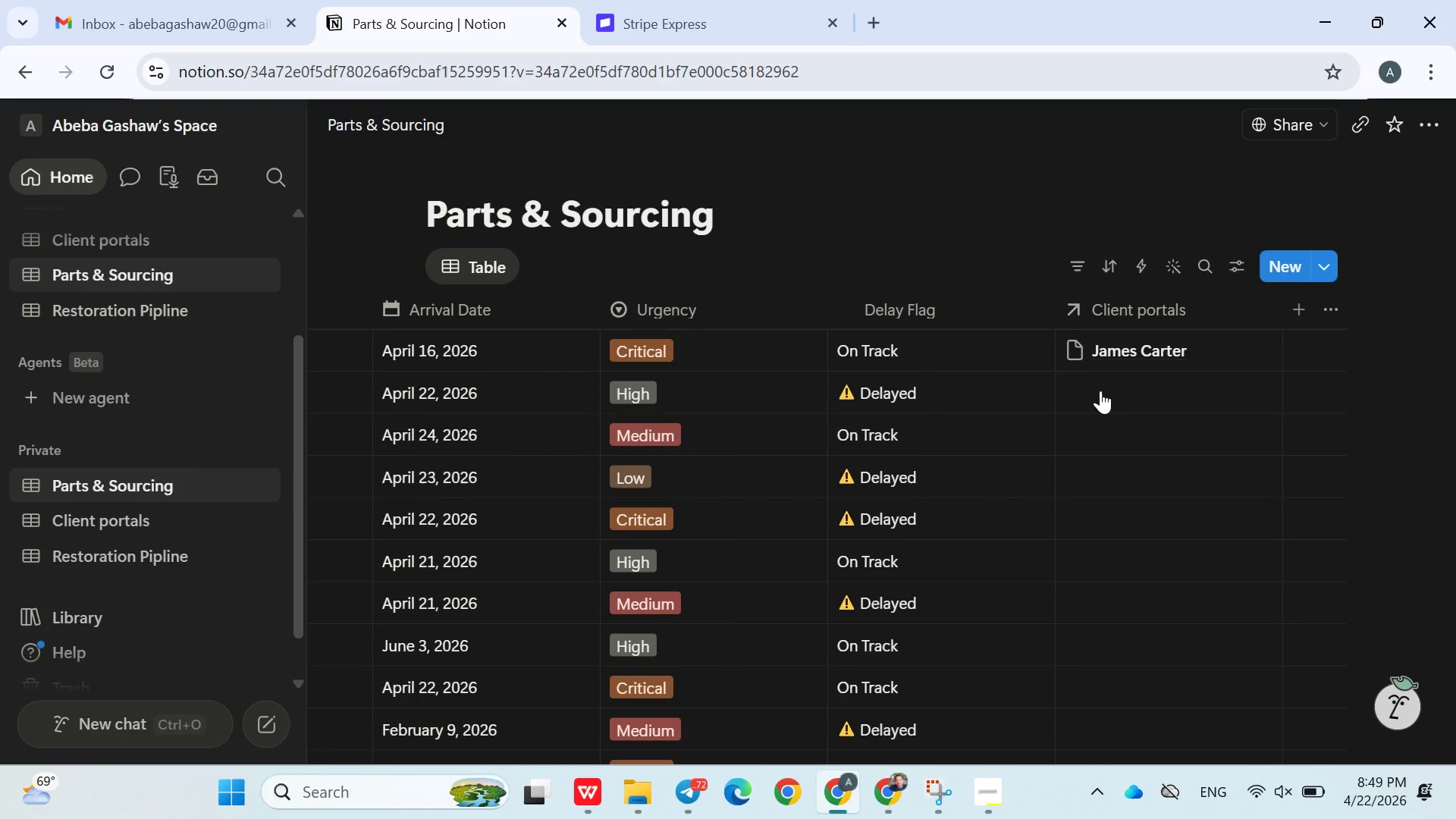 
left_click([1100, 392])
 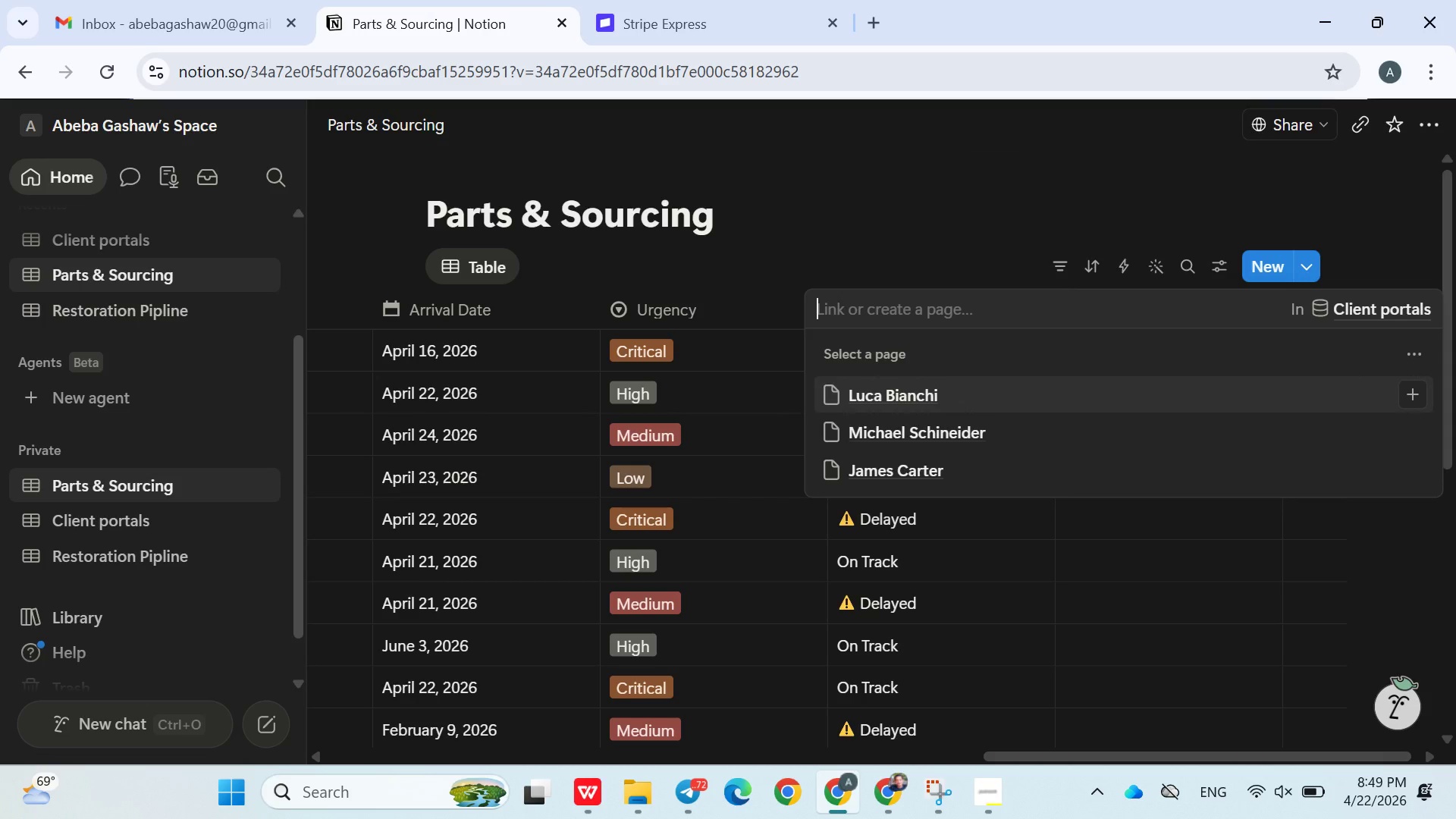 
wait(16.38)
 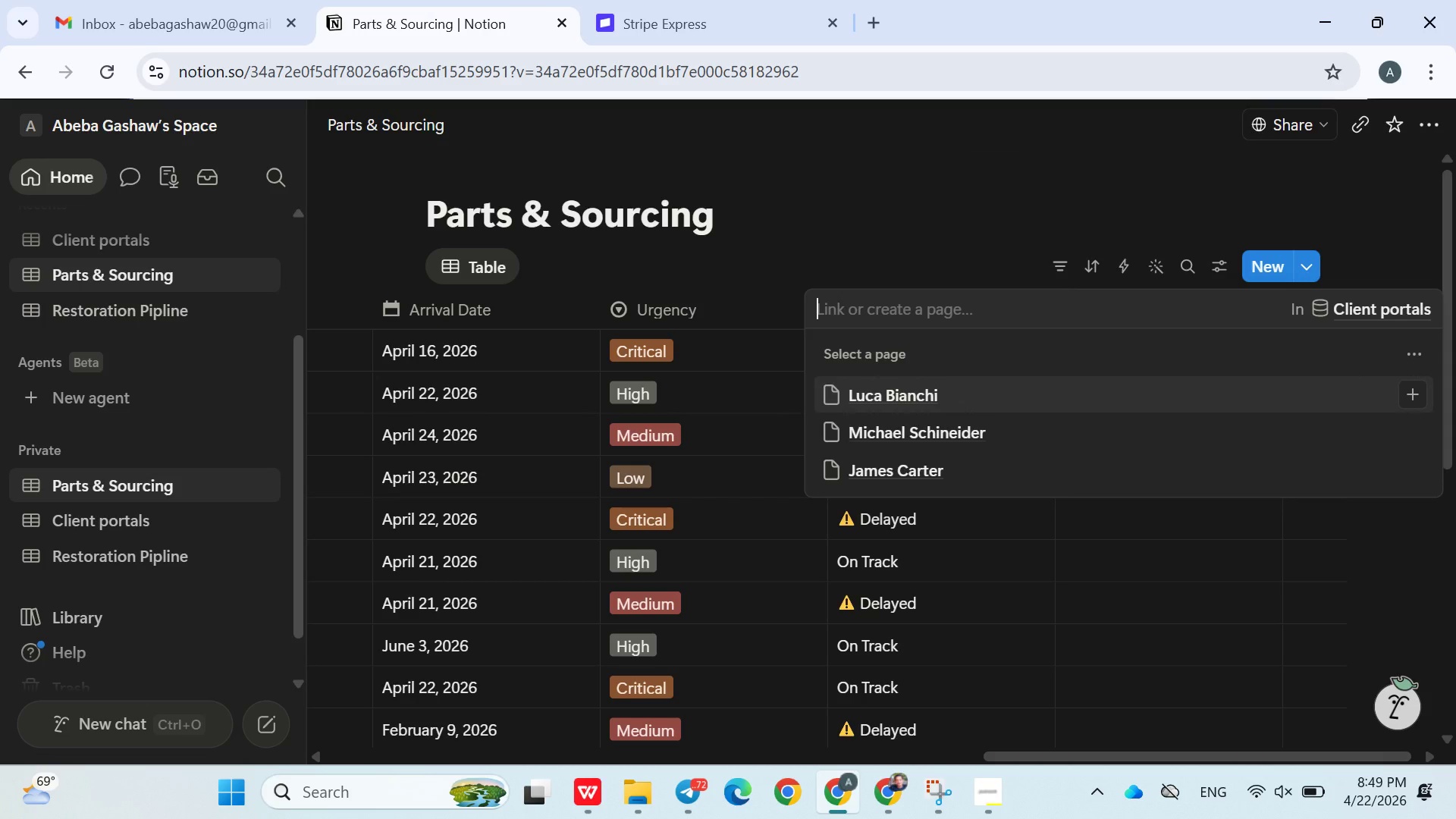 
left_click([1163, 308])
 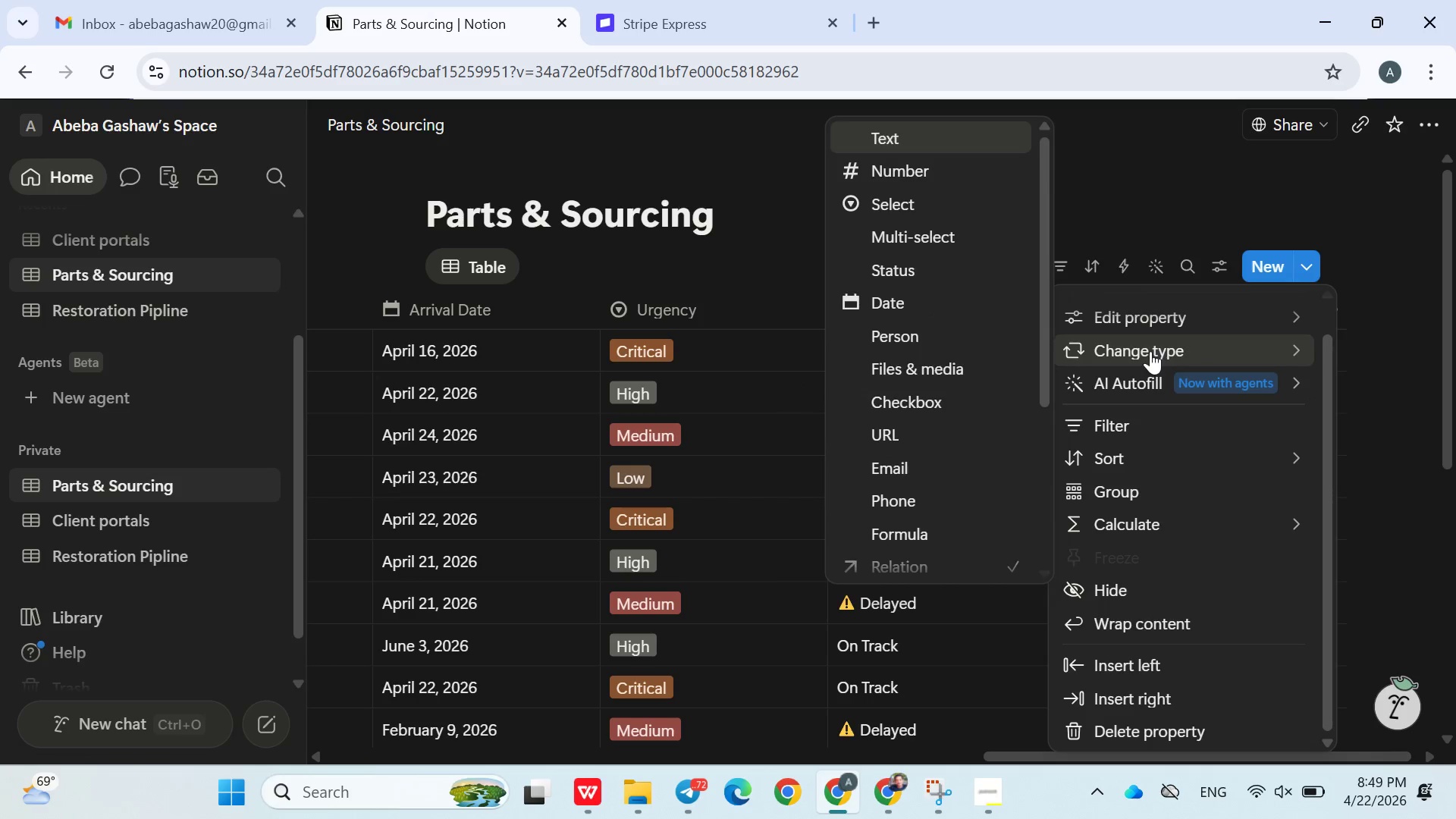 
wait(5.91)
 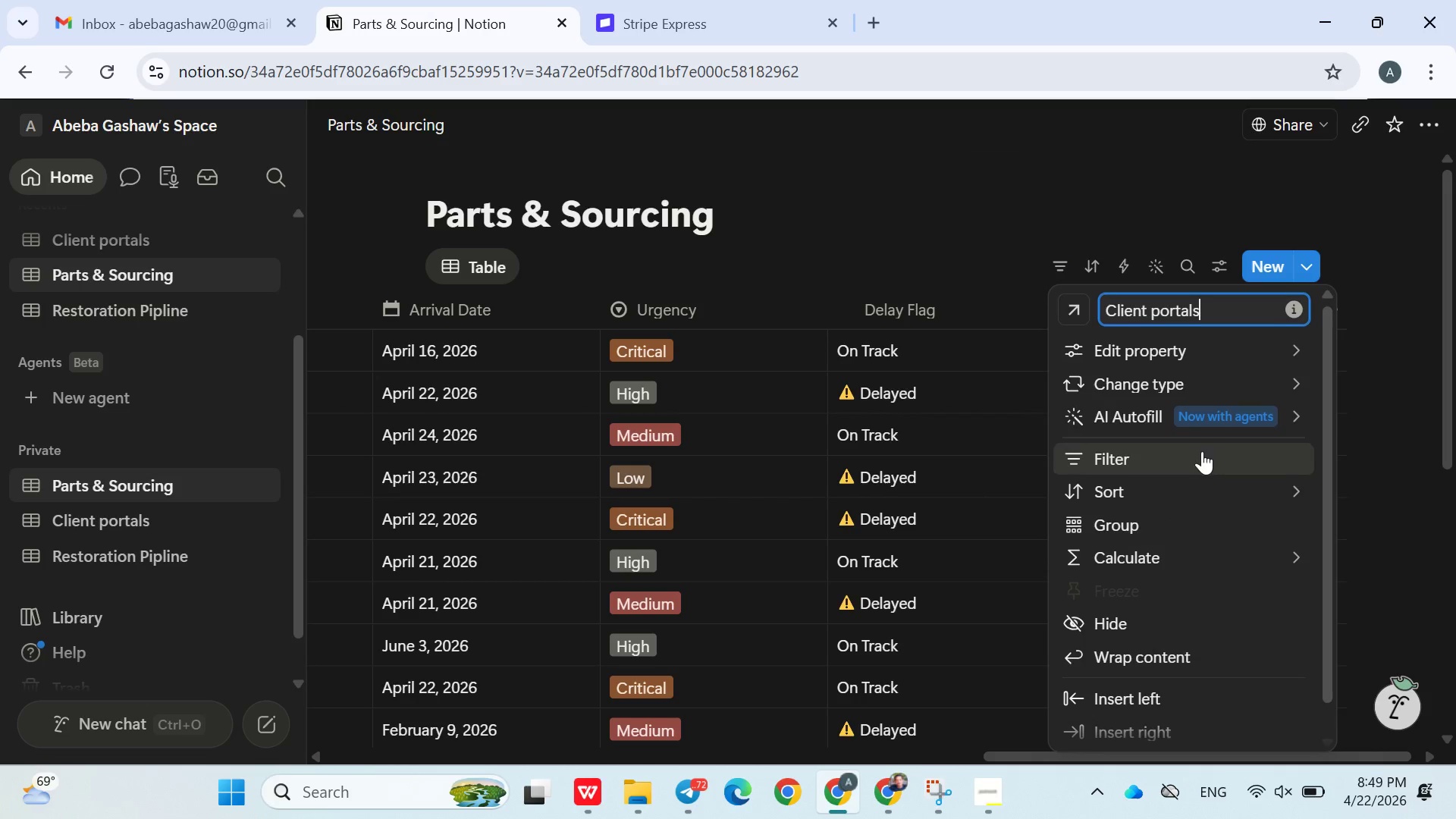 
left_click([941, 461])
 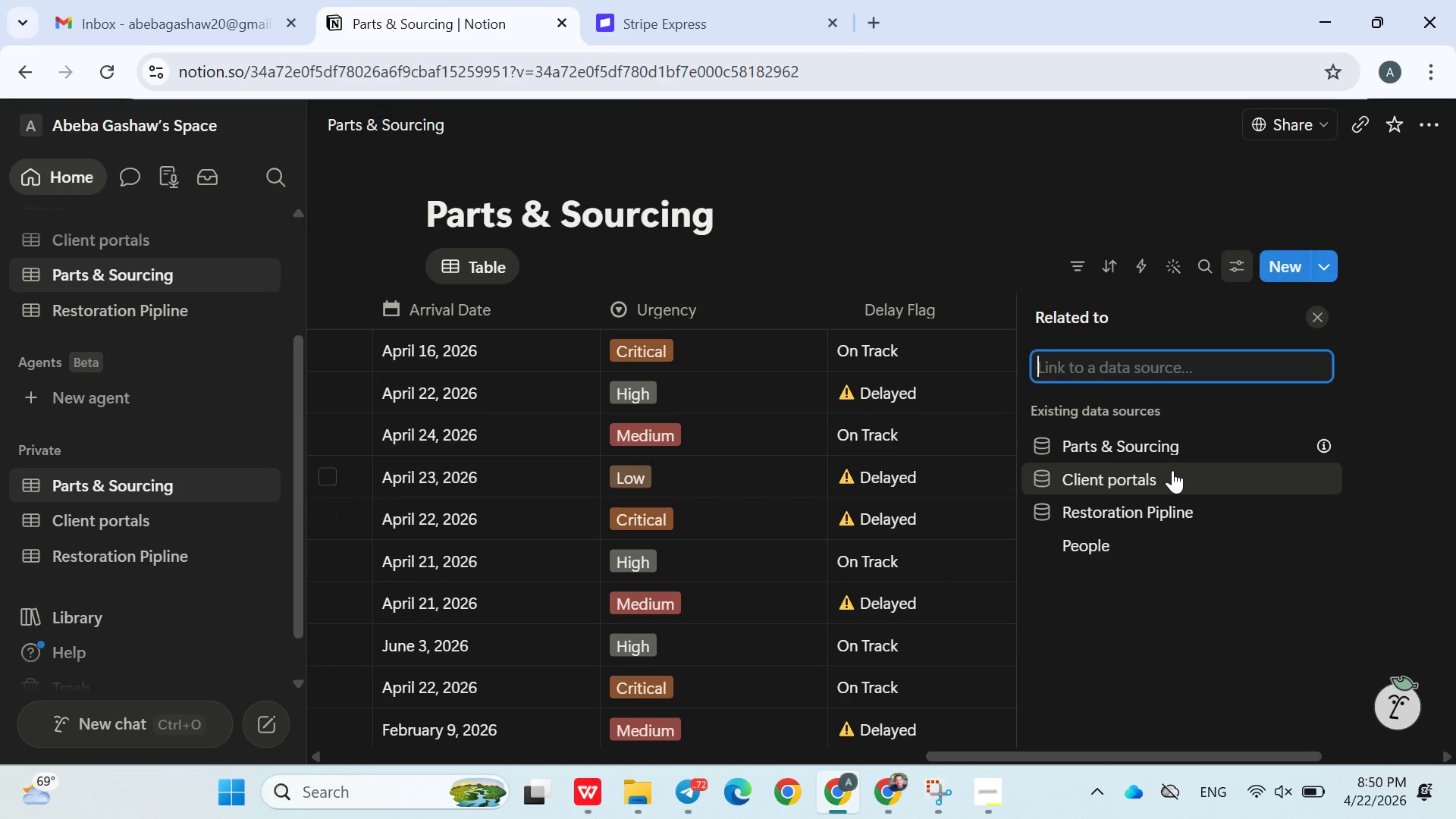 
left_click([1166, 455])
 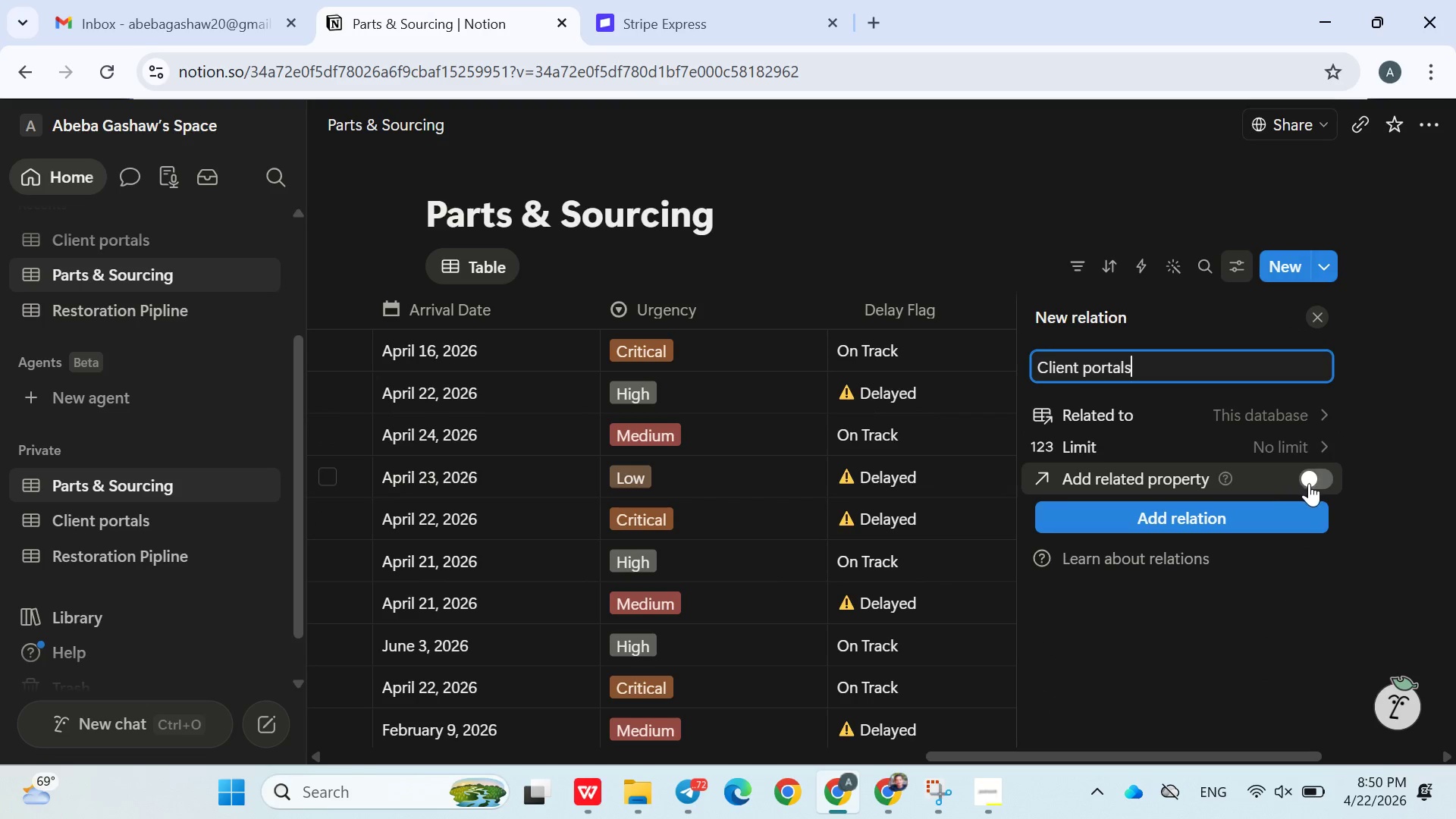 
left_click([1310, 483])
 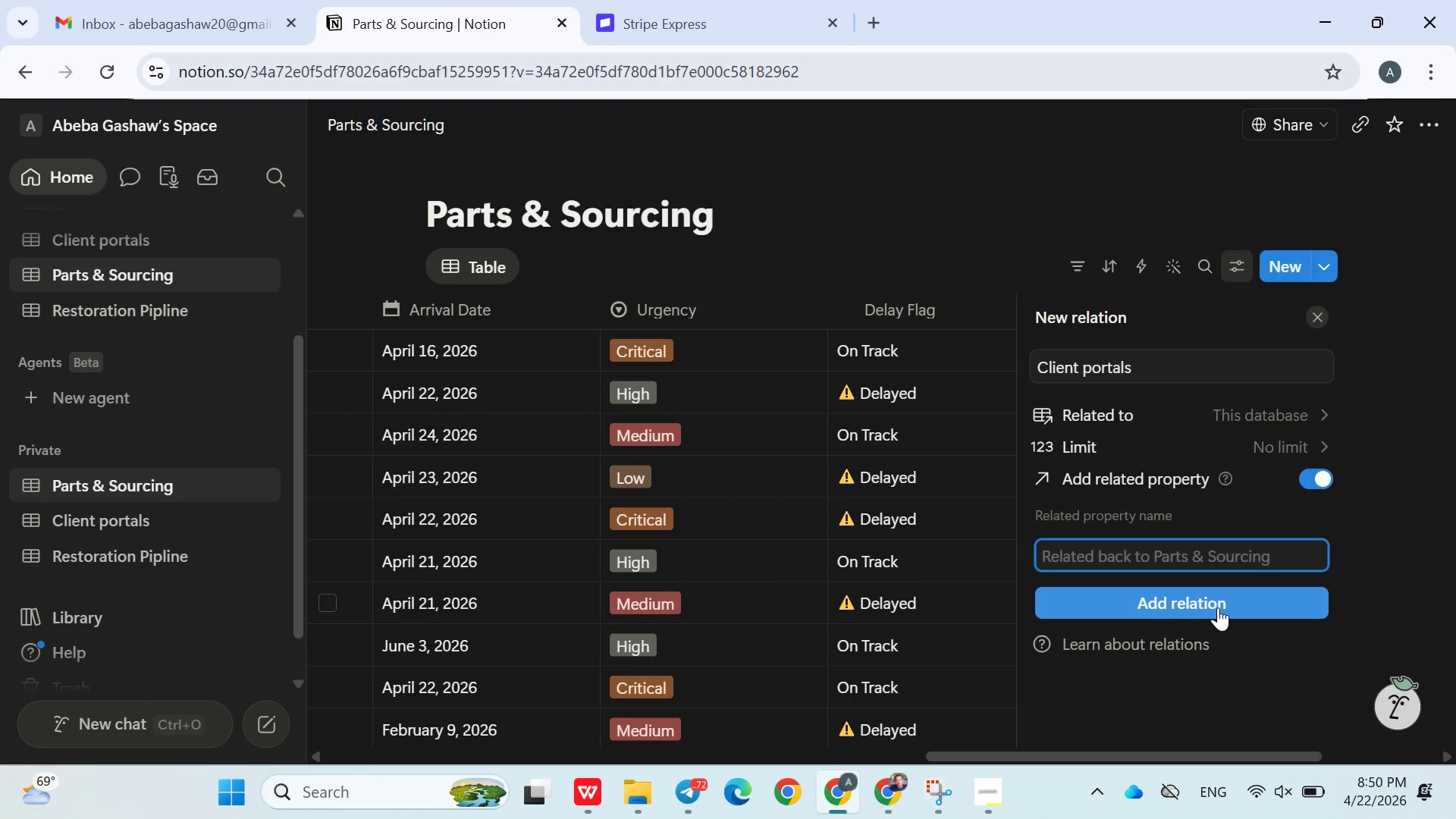 
left_click([1218, 608])
 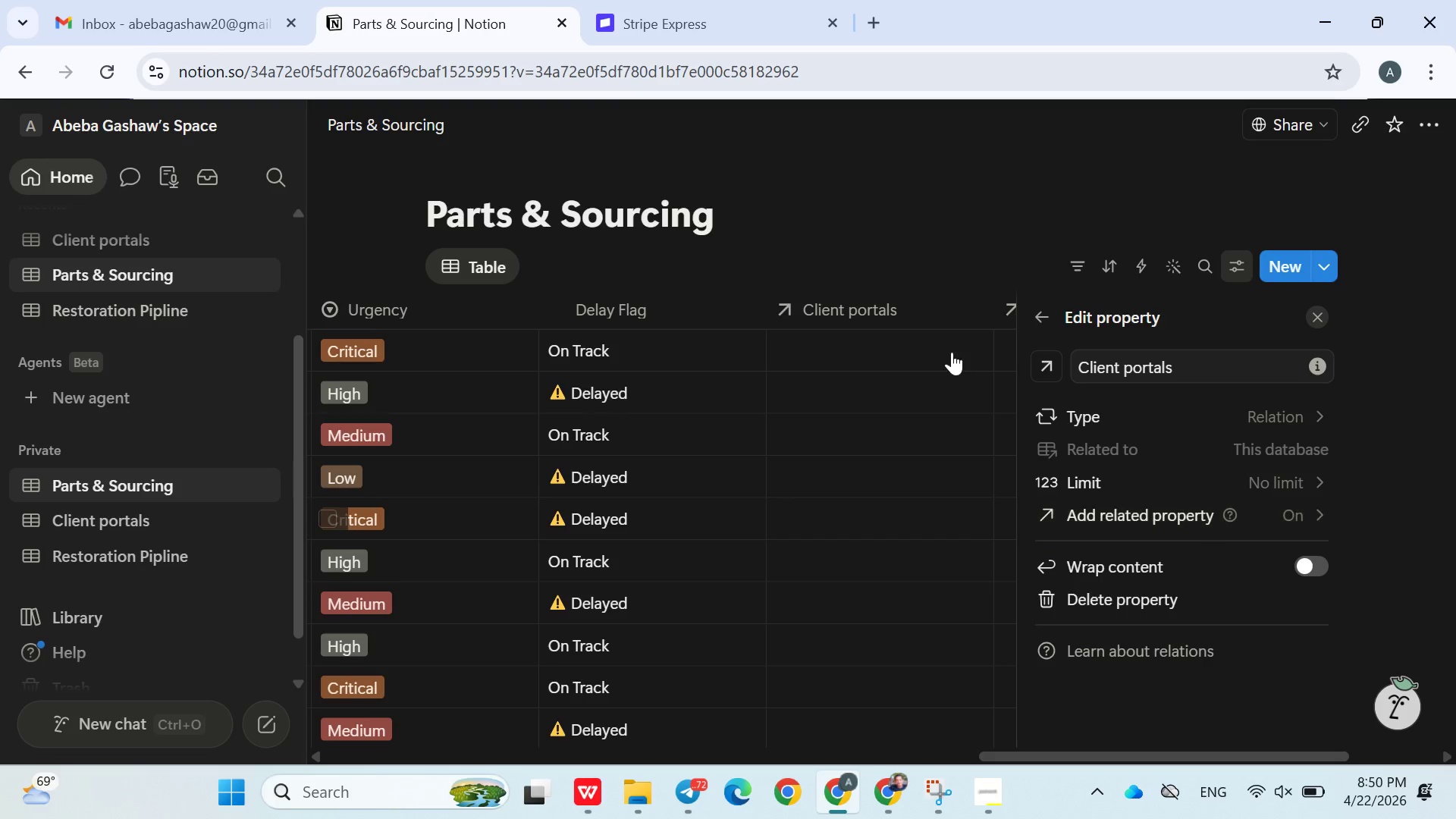 
left_click([946, 260])
 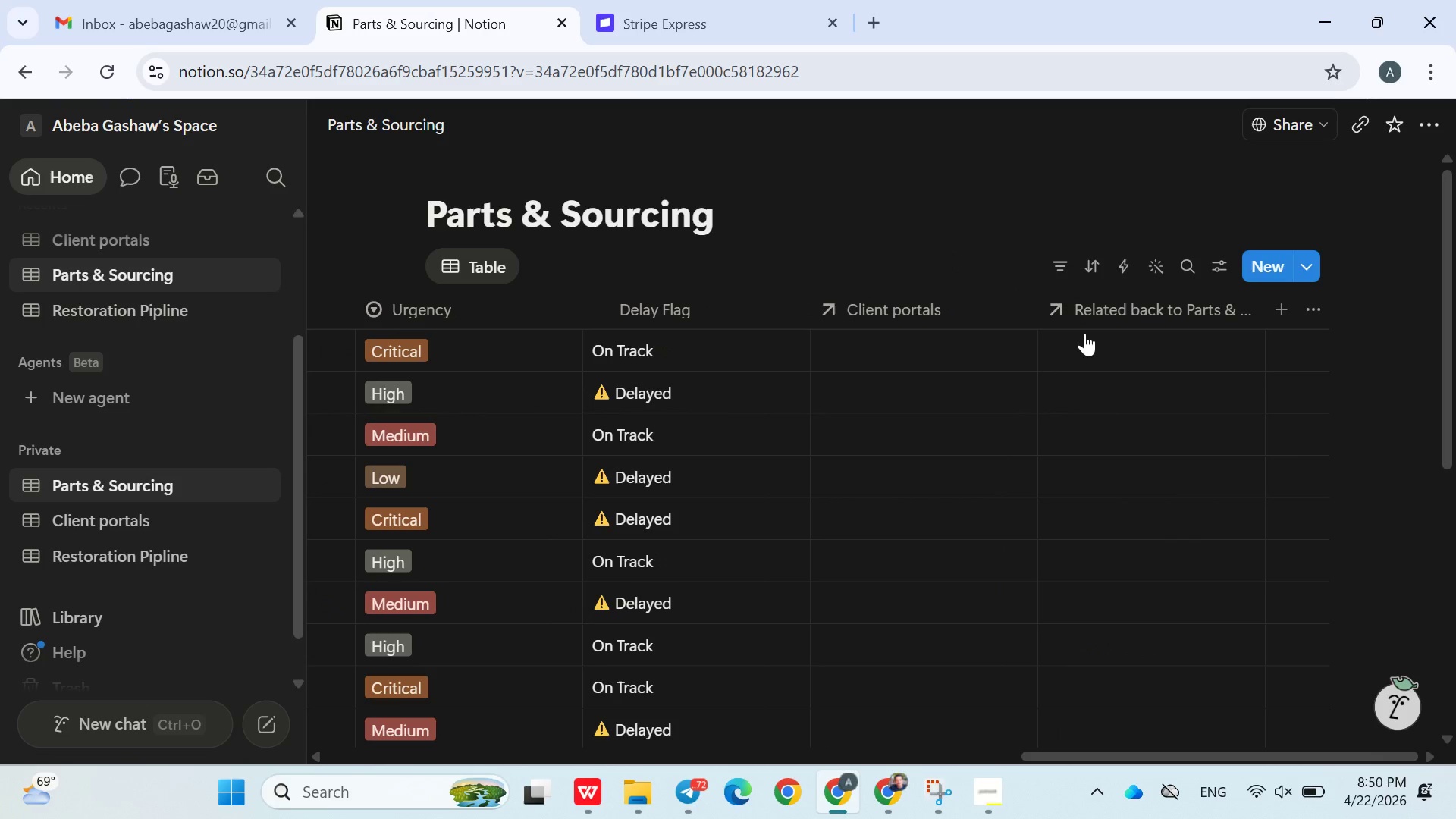 
mouse_move([1059, 322])
 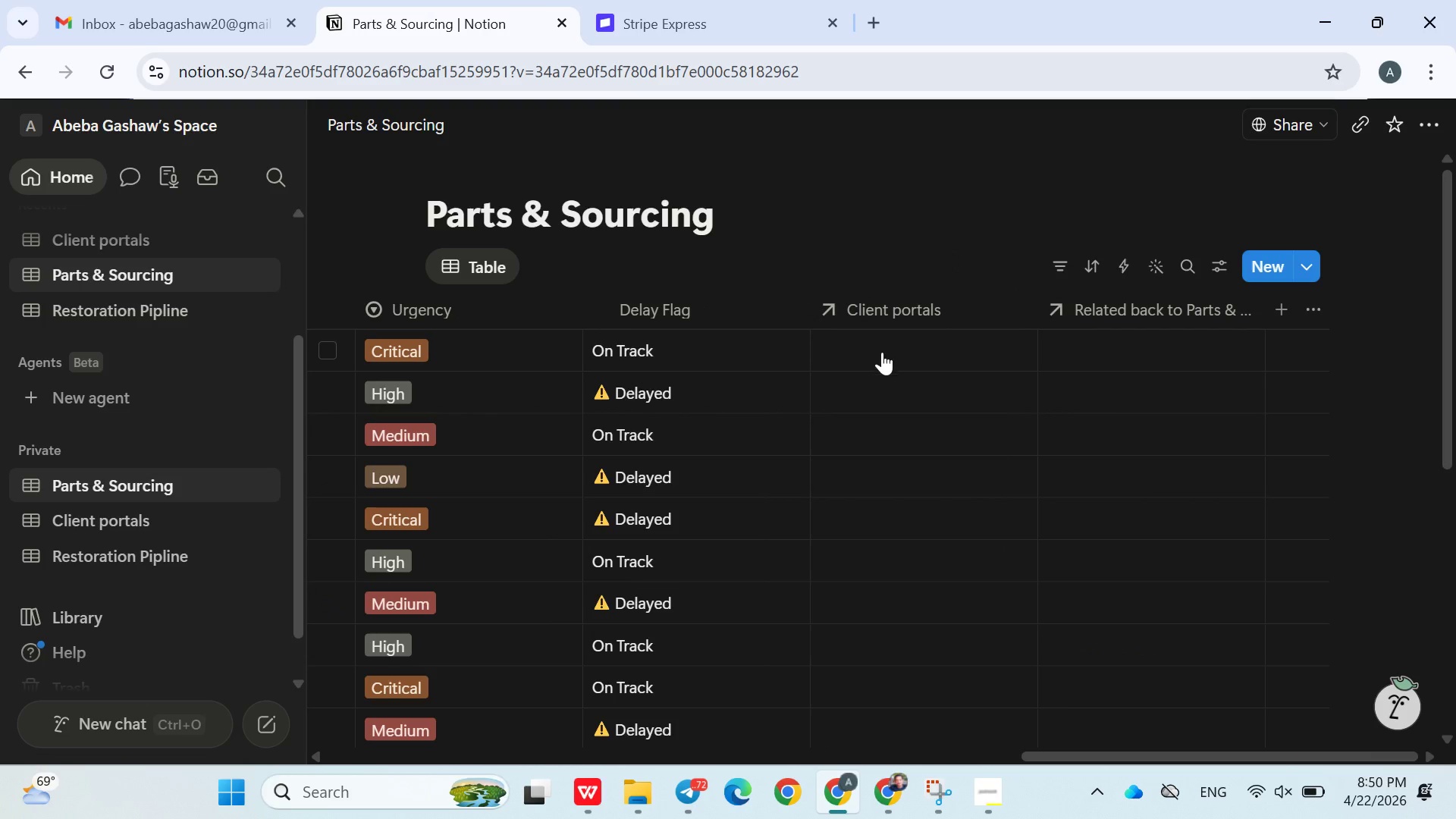 
left_click([882, 352])
 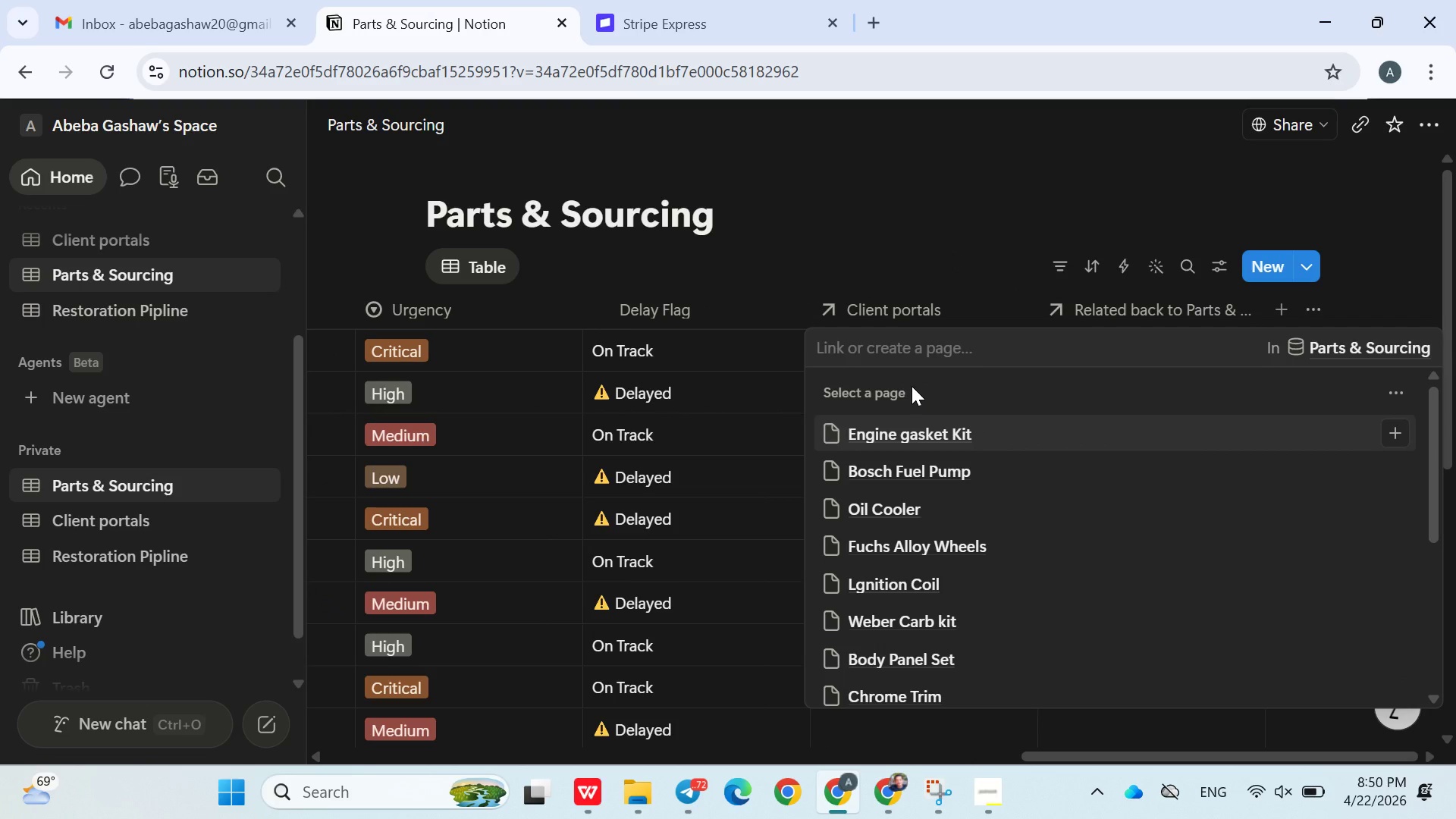 
left_click([903, 424])
 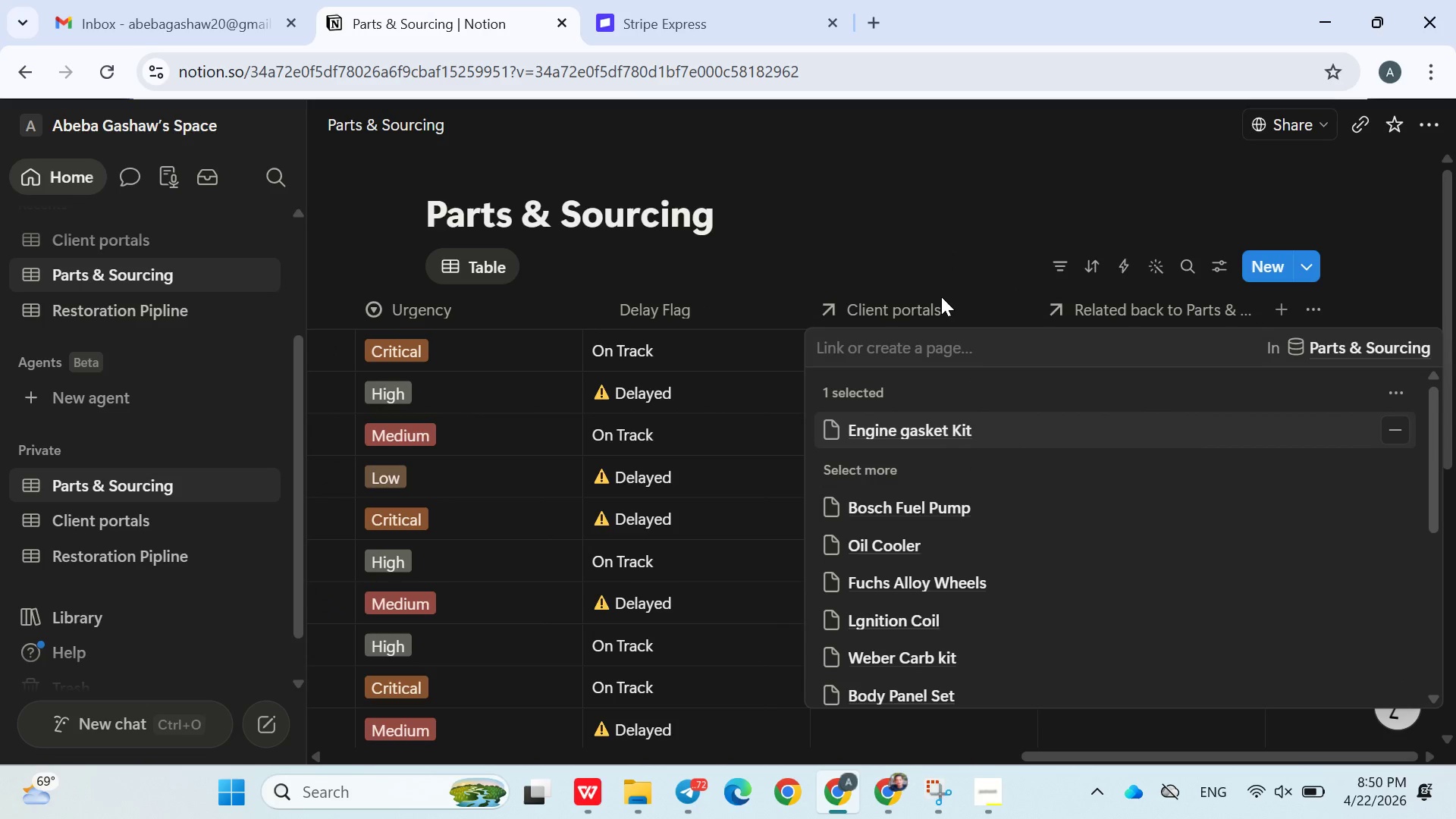 
left_click([937, 284])
 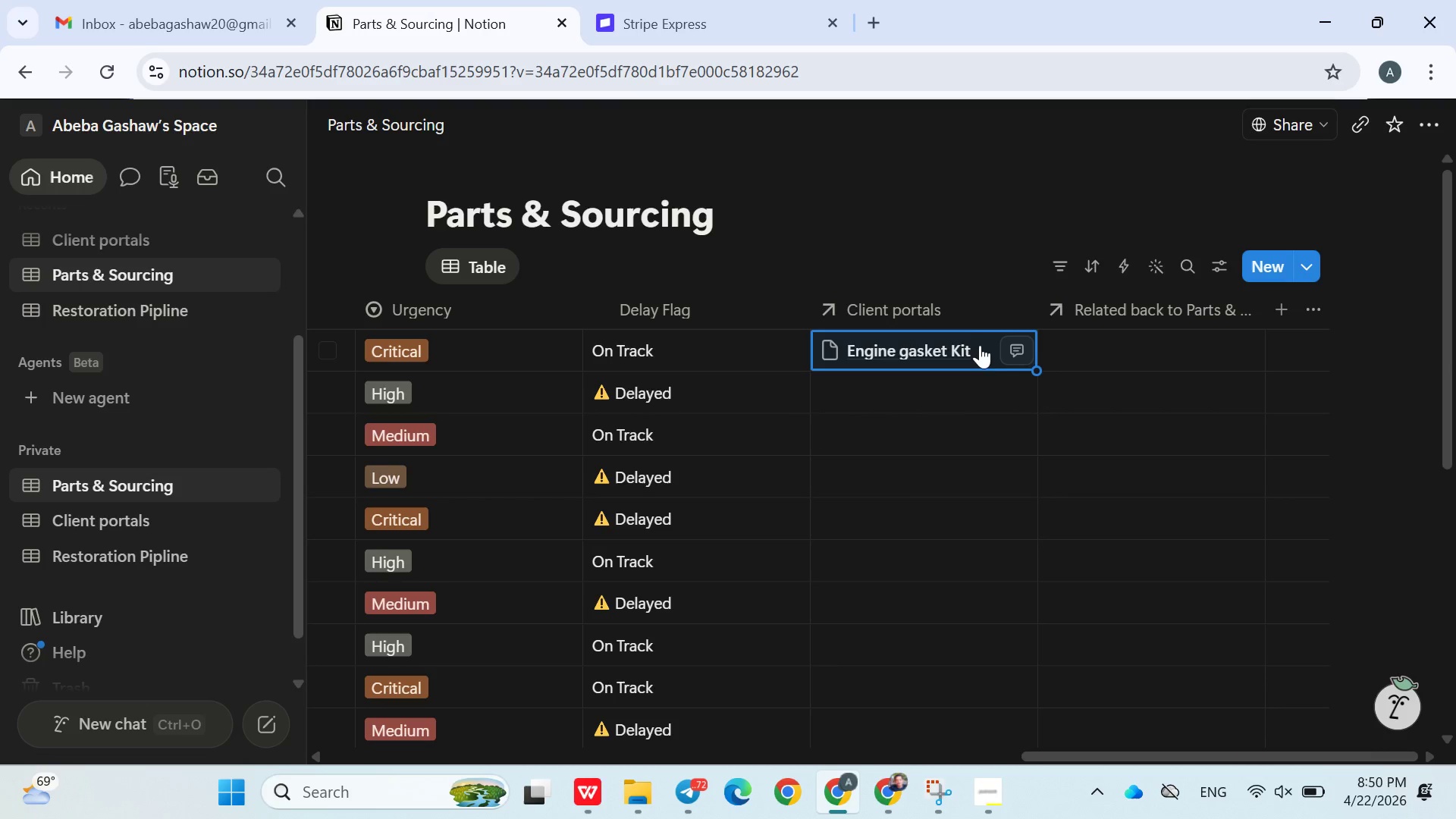 
mouse_move([963, 353])
 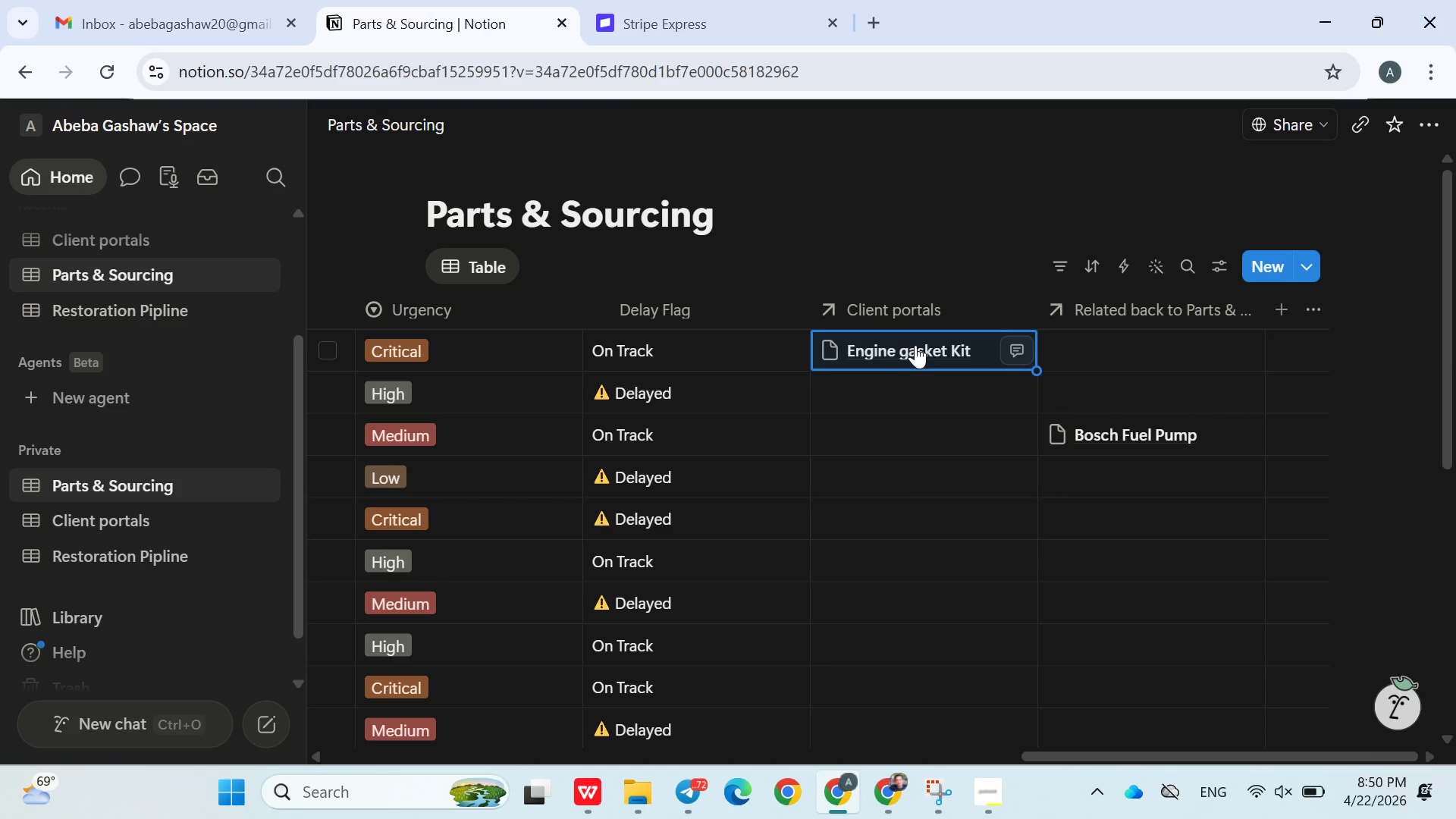 
left_click([915, 345])
 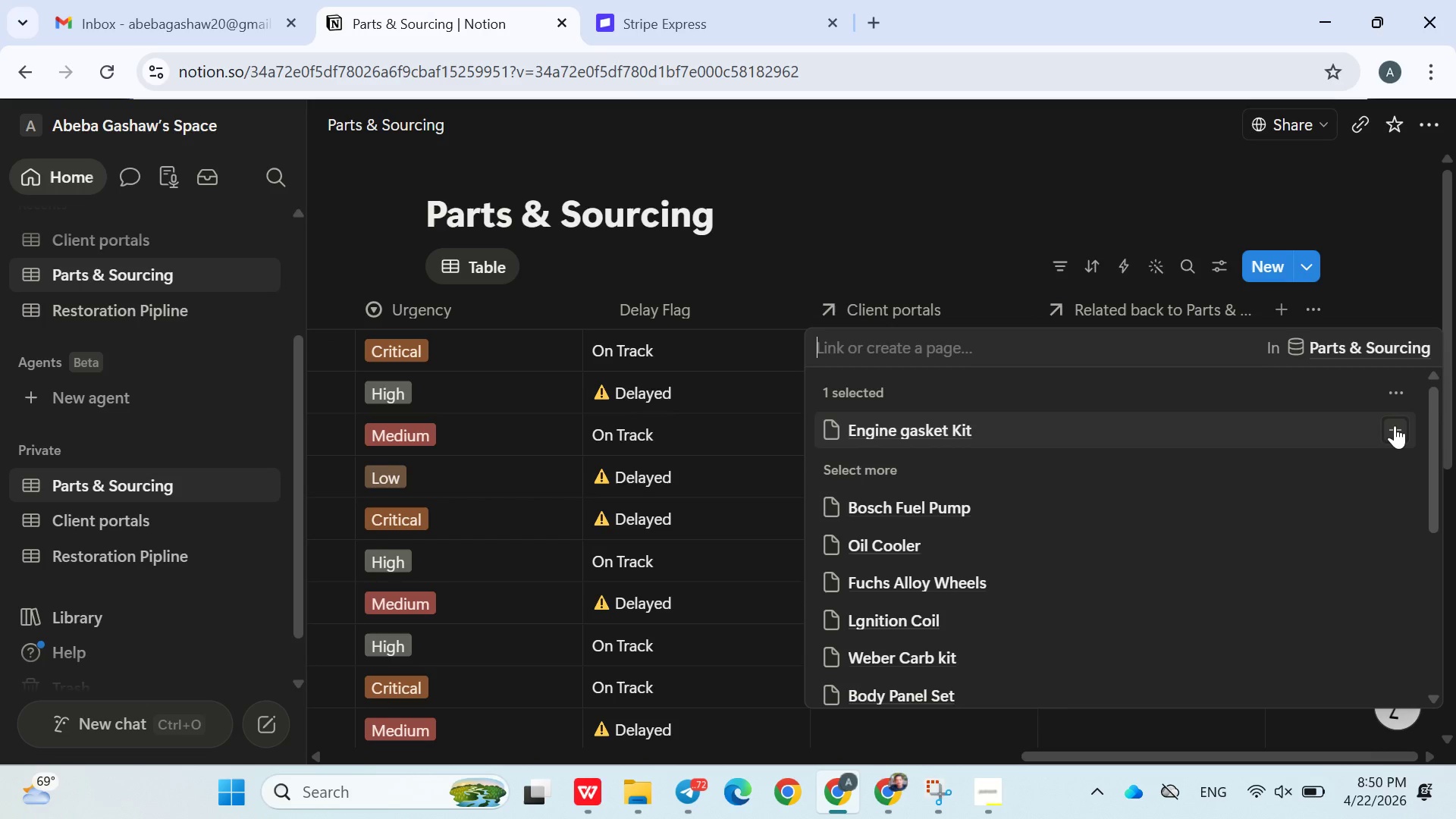 
left_click([1398, 426])
 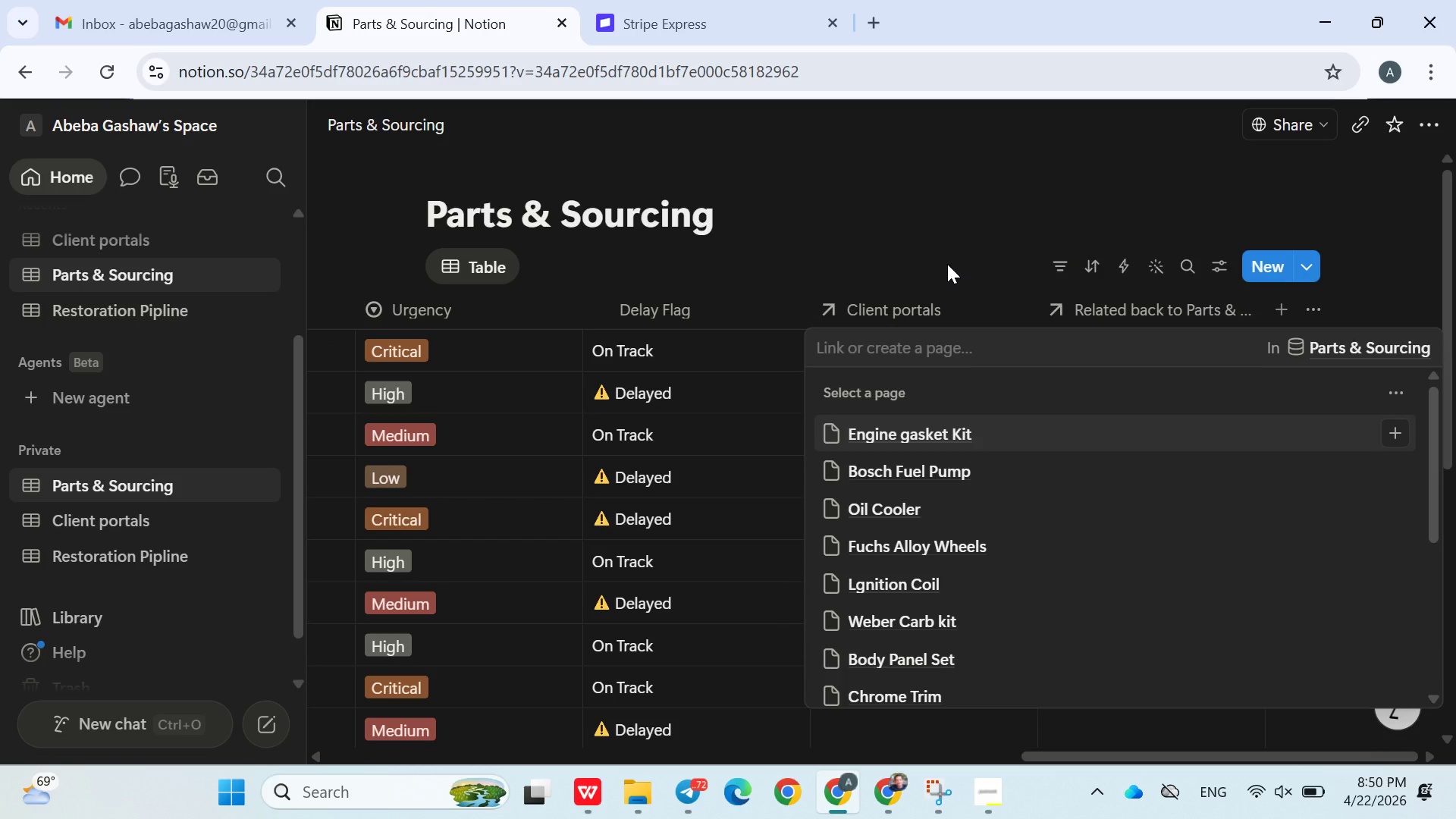 
left_click([947, 264])
 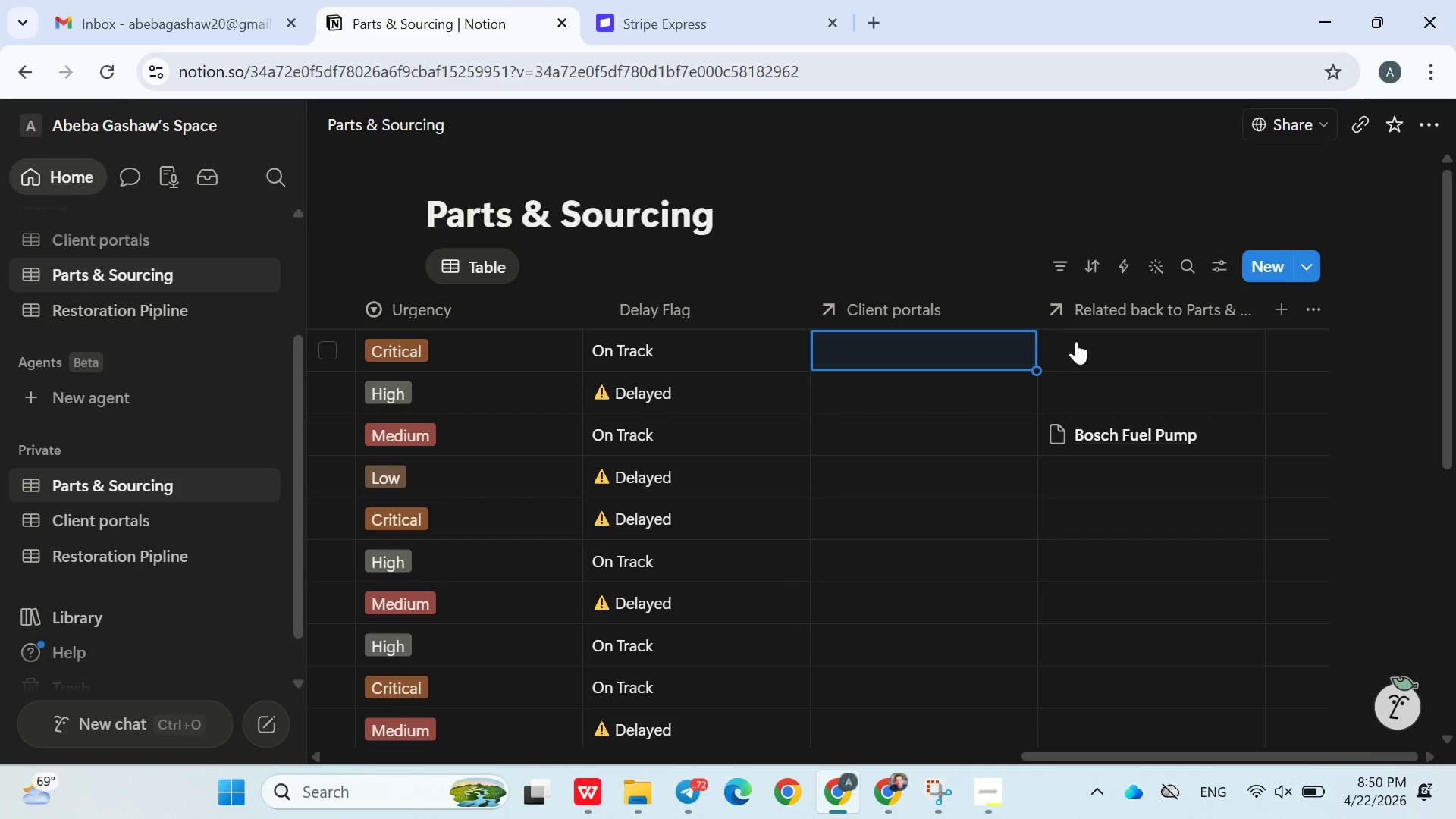 
left_click([1078, 344])
 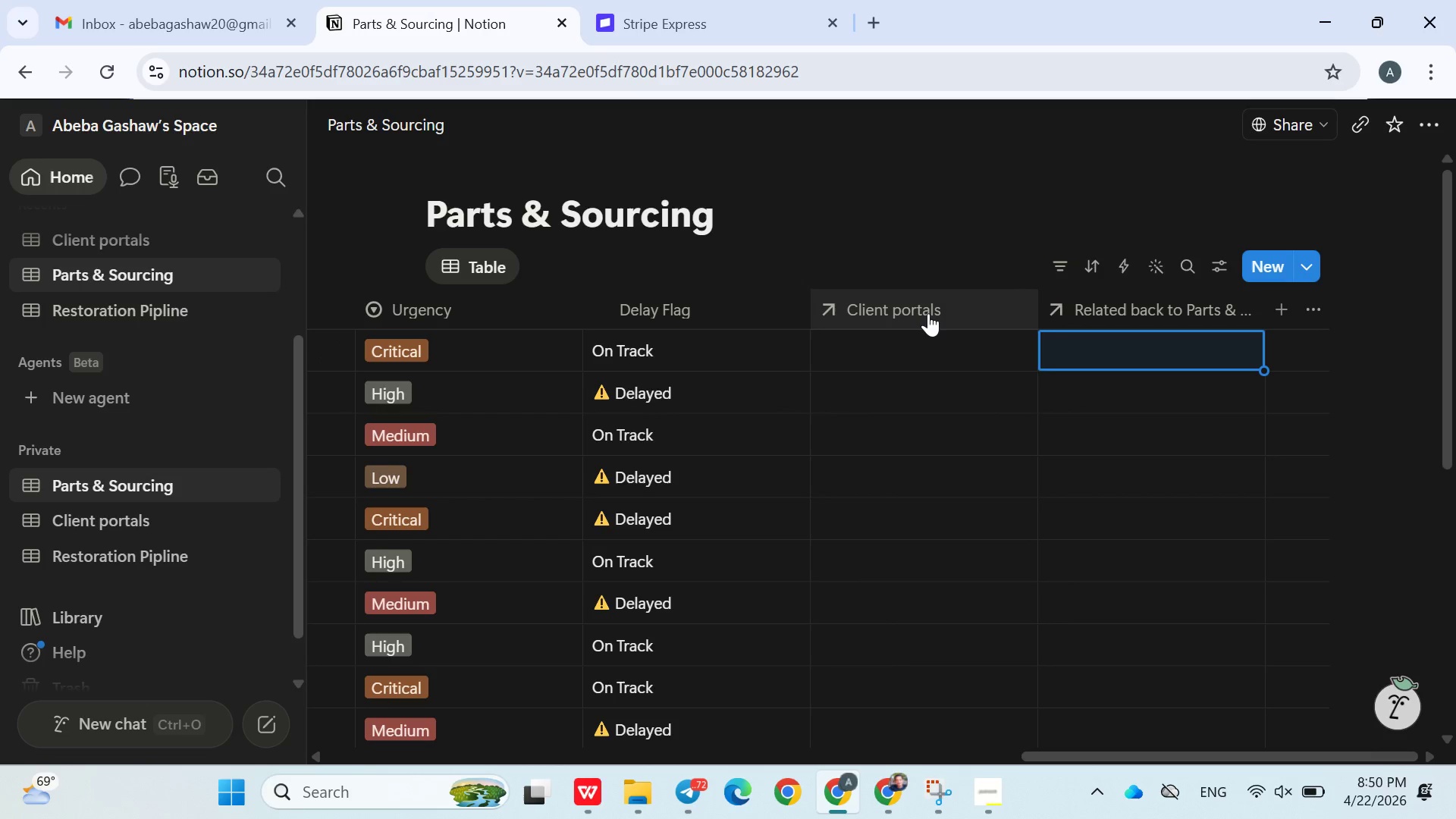 
double_click([928, 313])
 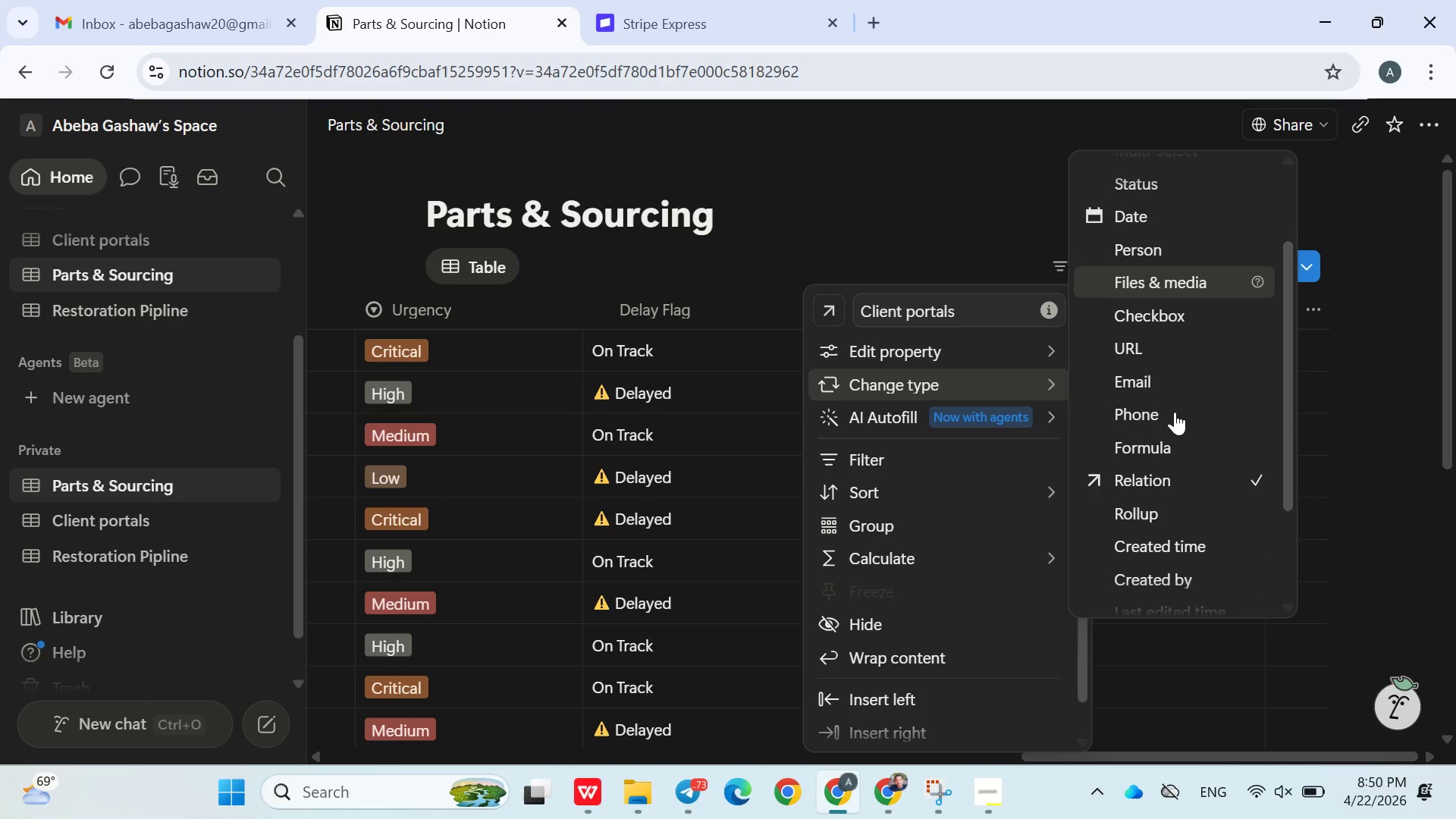 
left_click([1193, 466])
 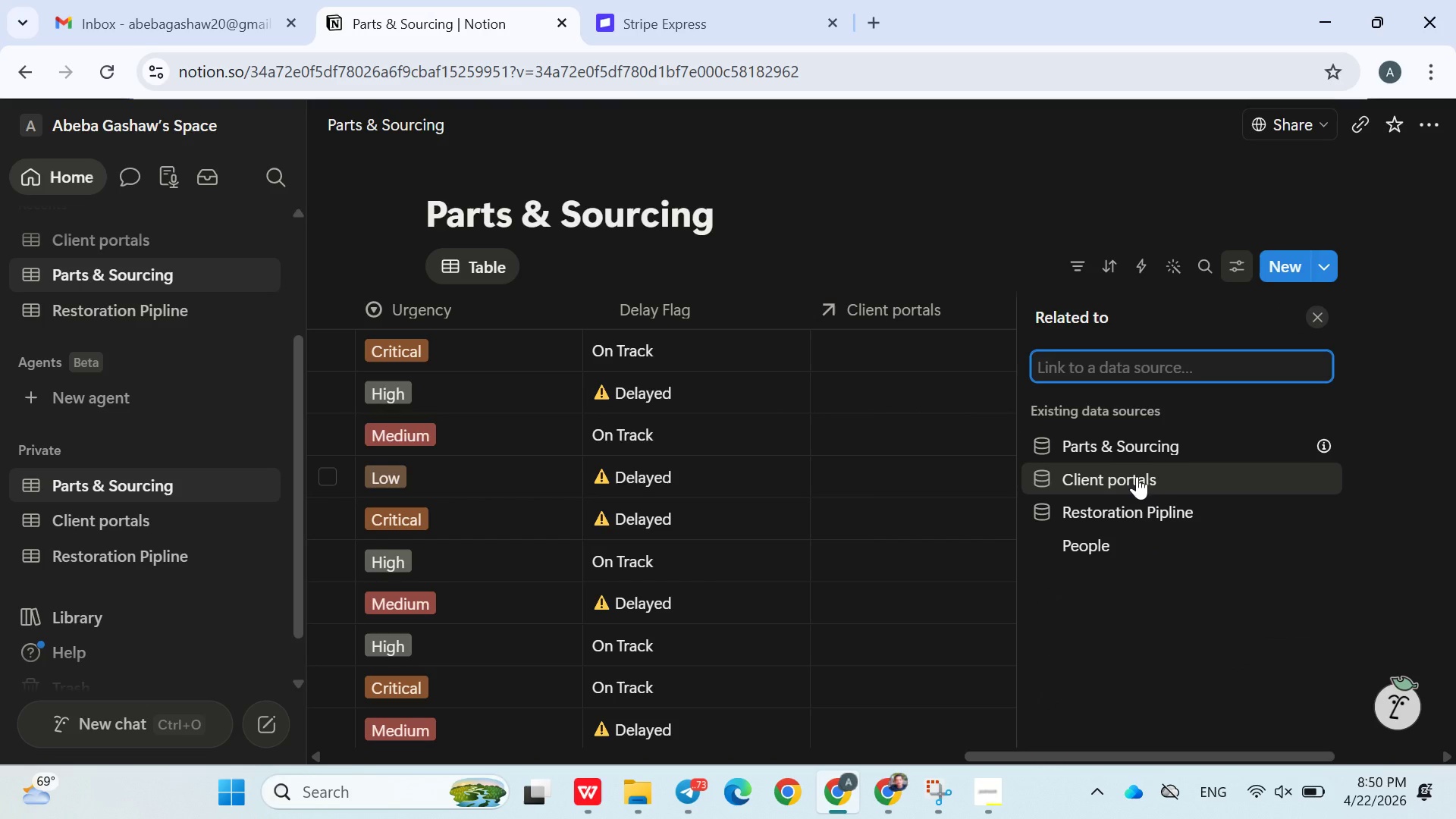 
wait(5.88)
 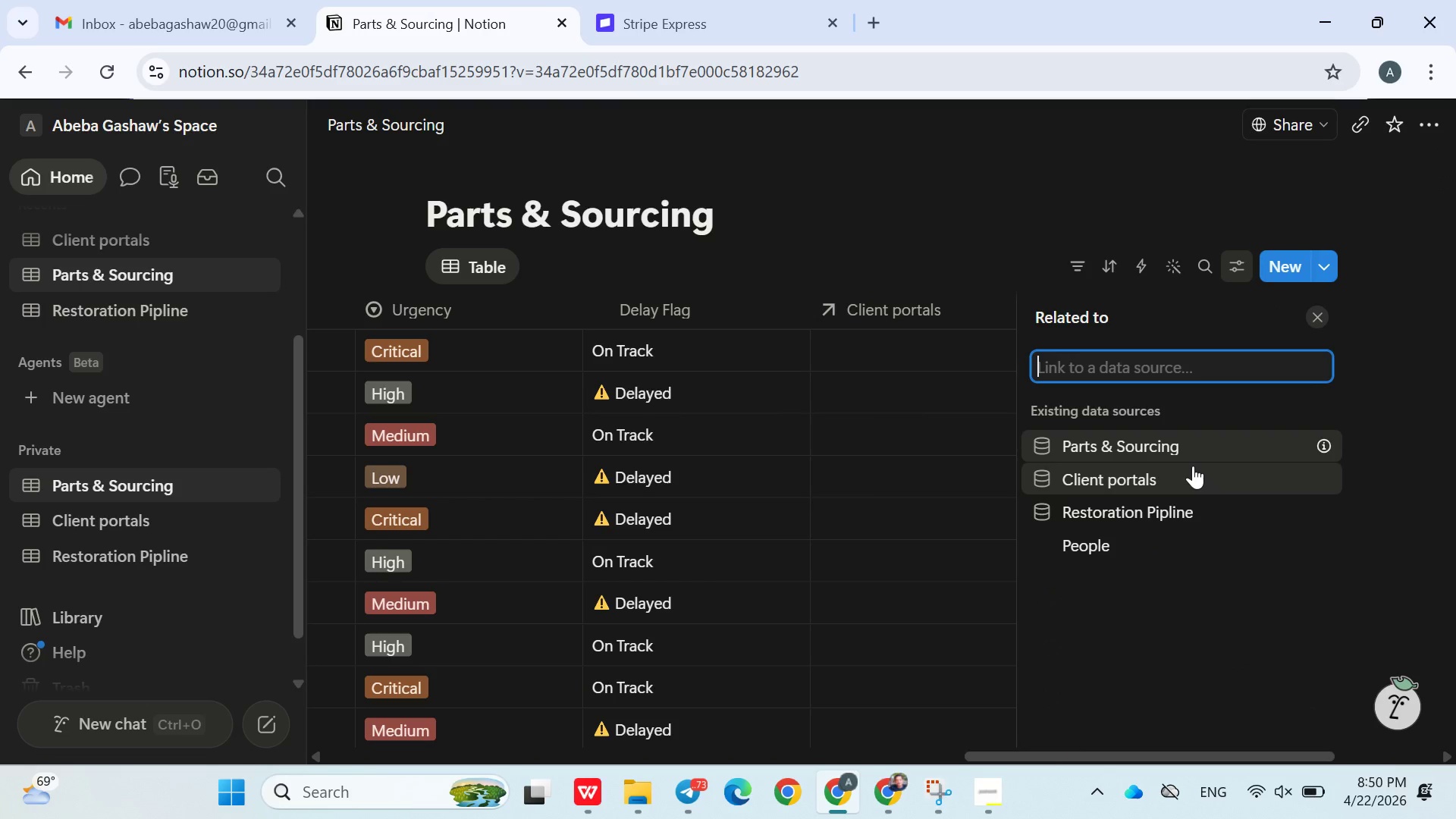 
left_click([1137, 476])
 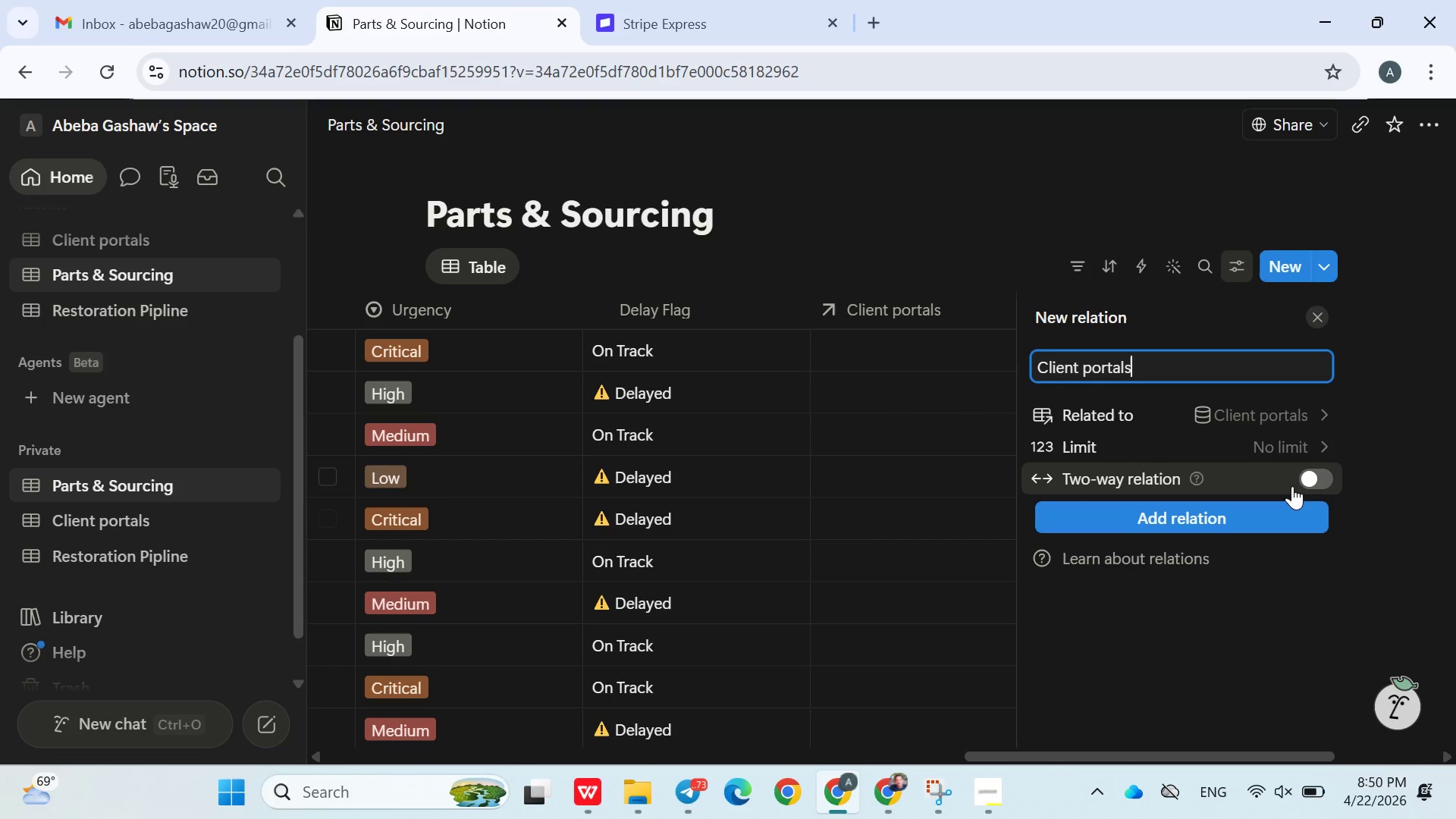 
left_click([1308, 480])
 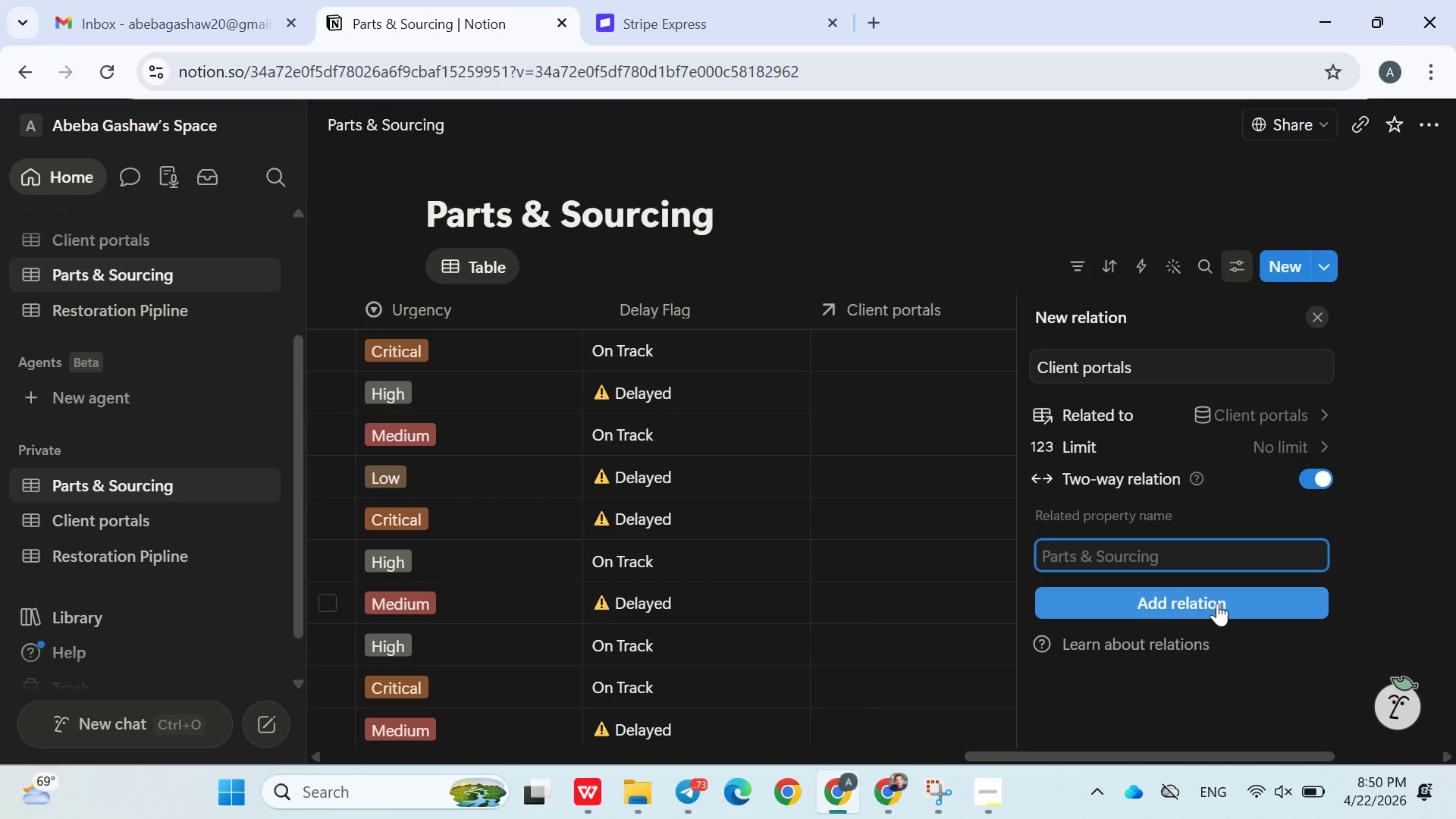 
left_click([1217, 603])
 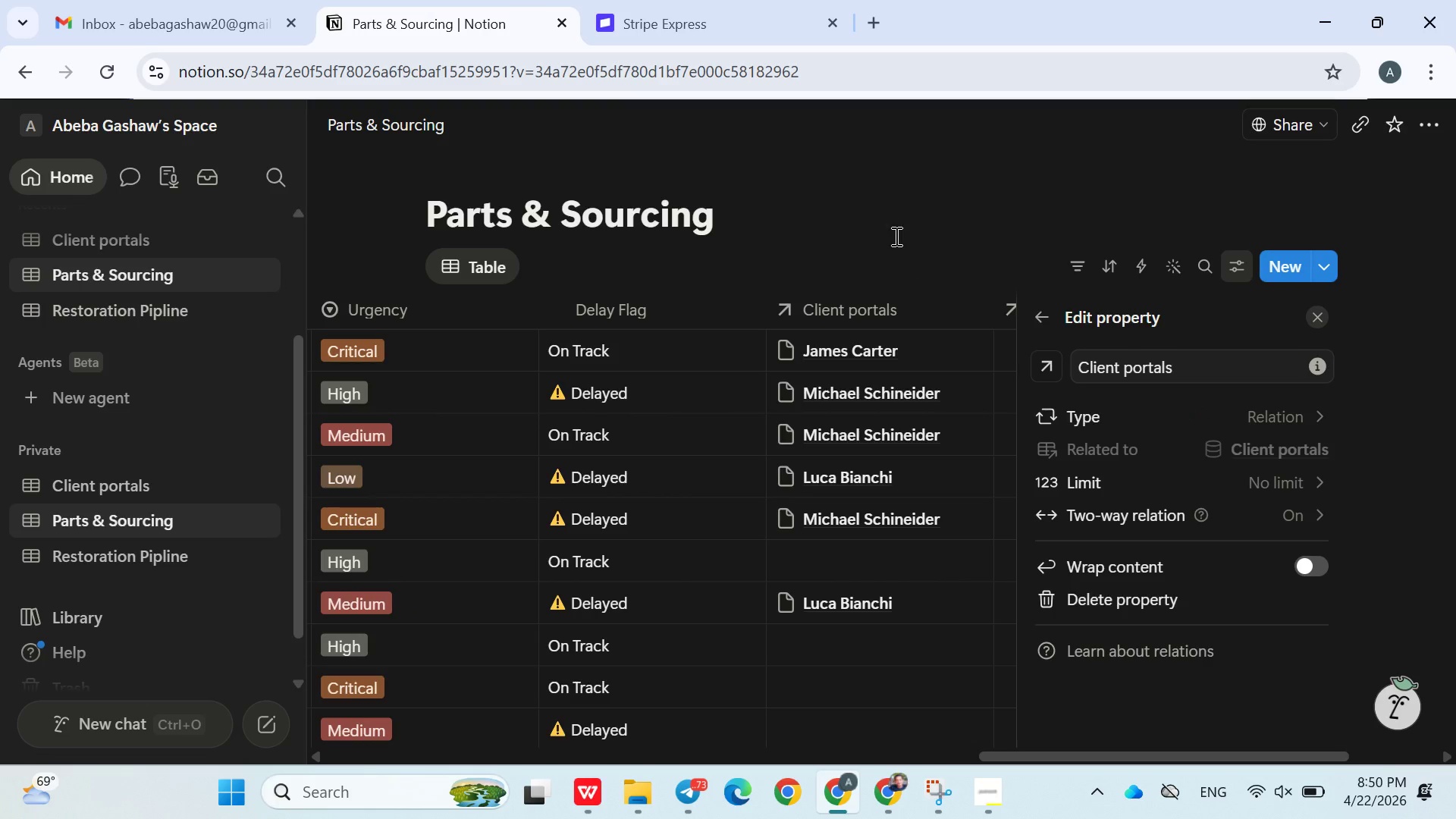 
left_click([895, 236])
 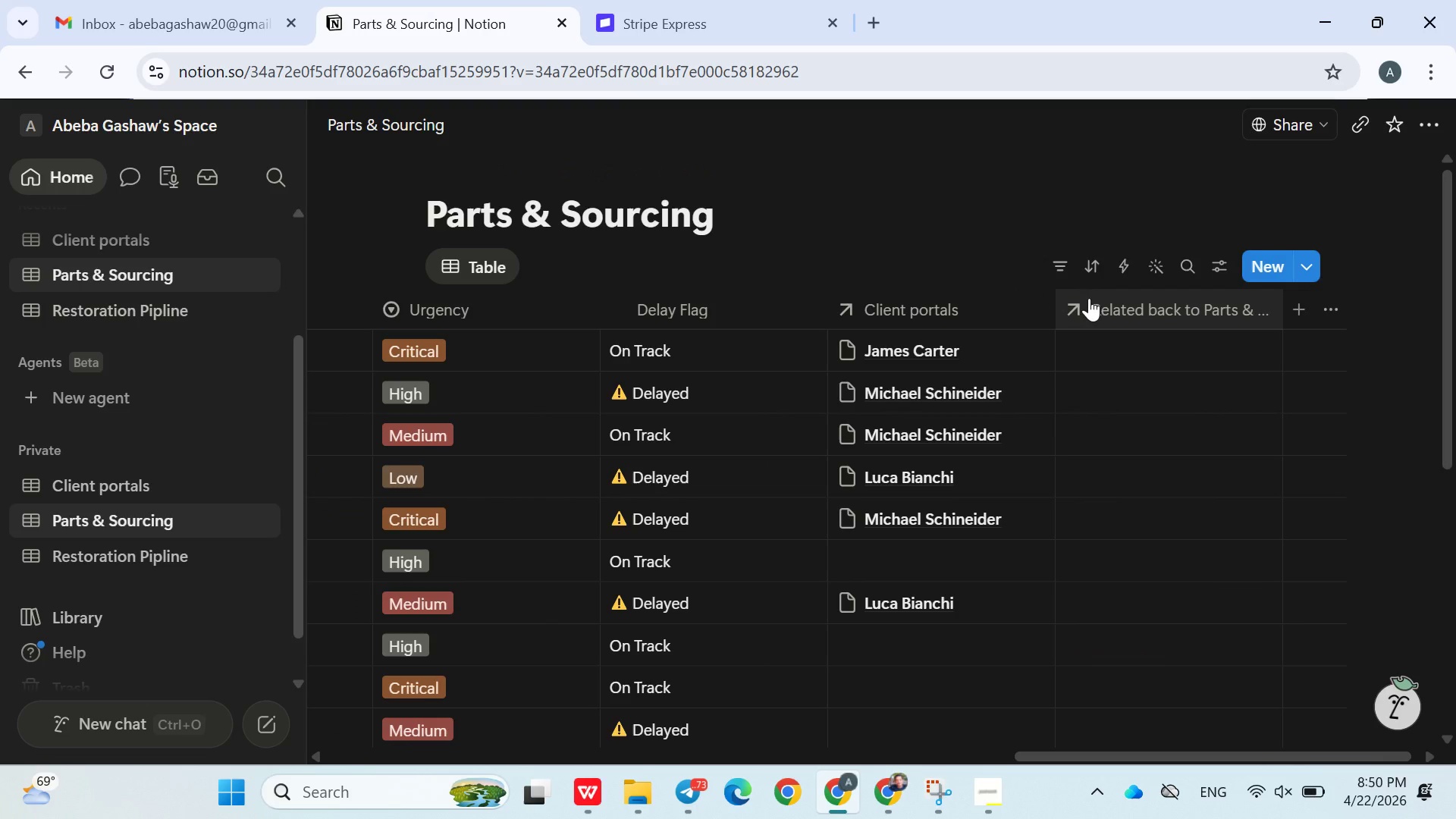 
left_click([1094, 300])
 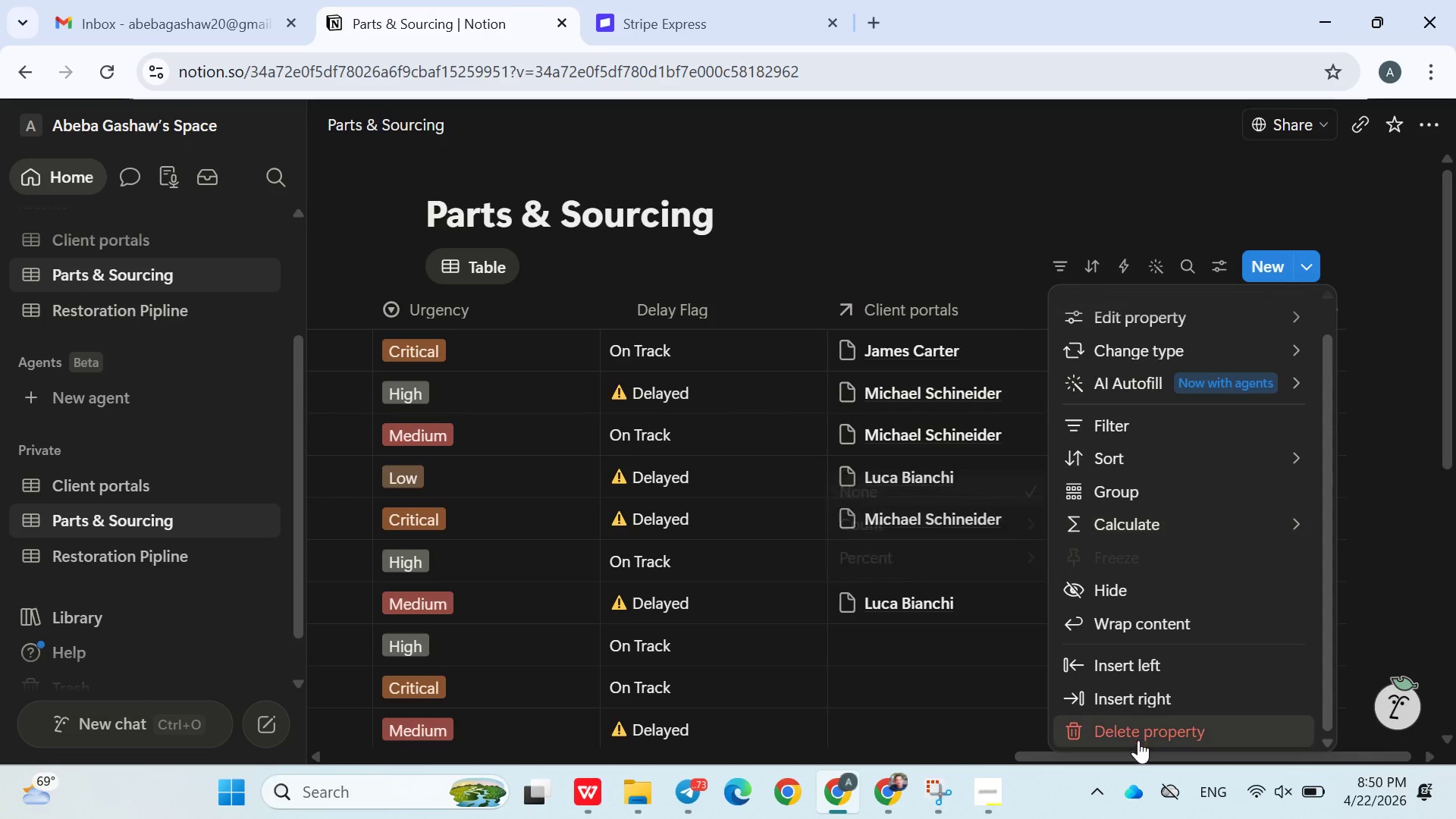 
left_click([1137, 740])
 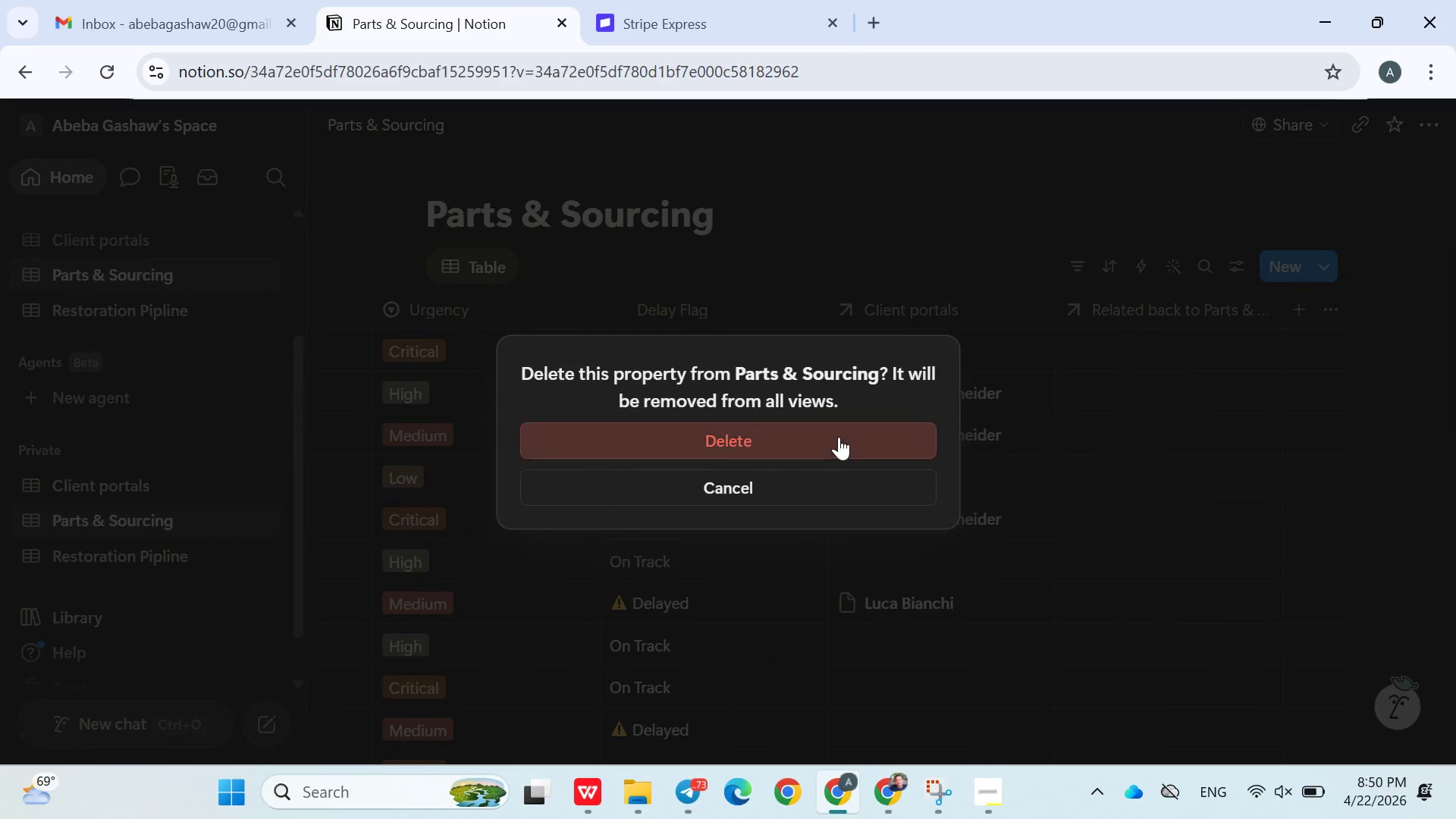 
left_click([839, 437])
 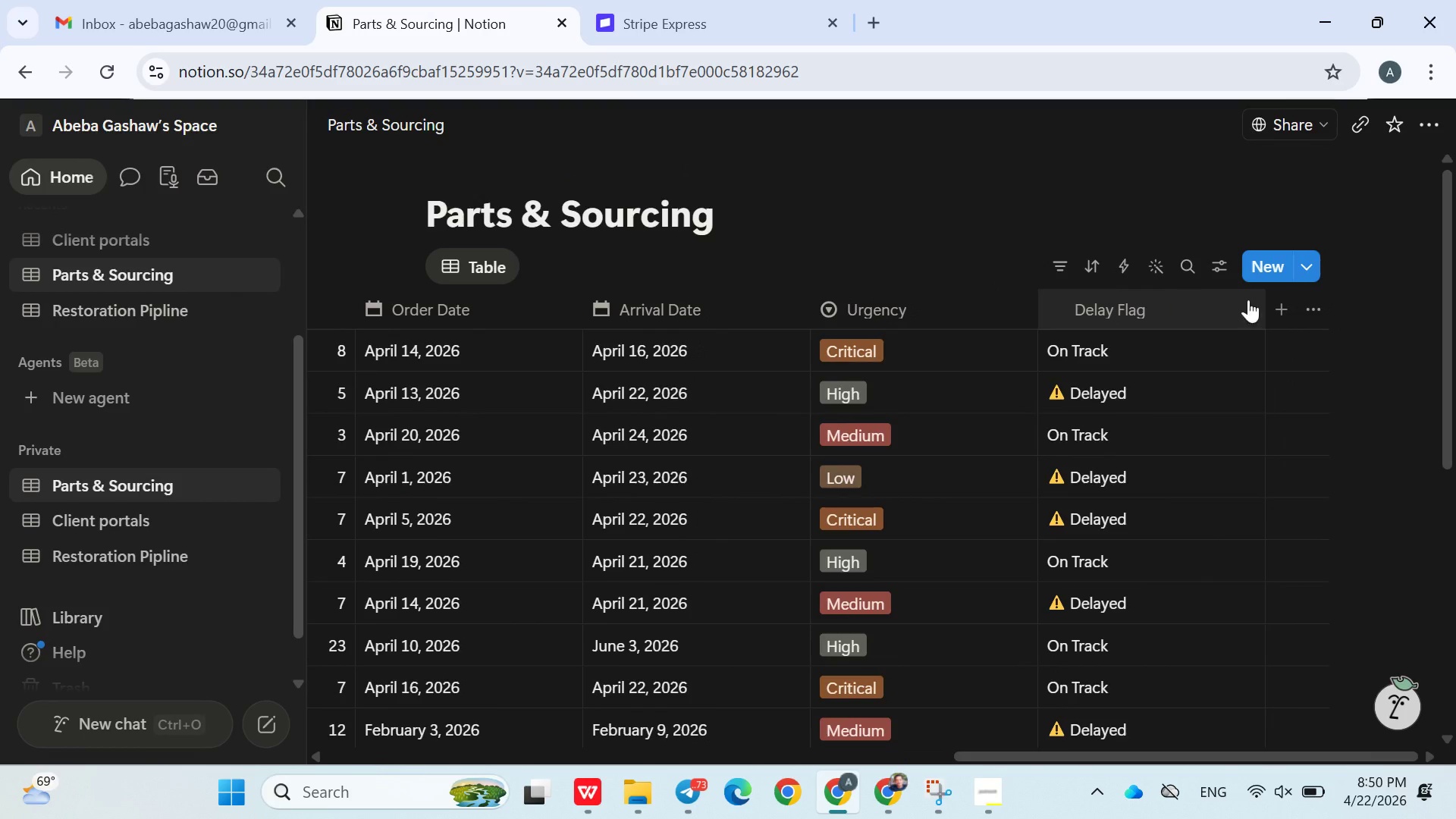 
left_click([1277, 309])
 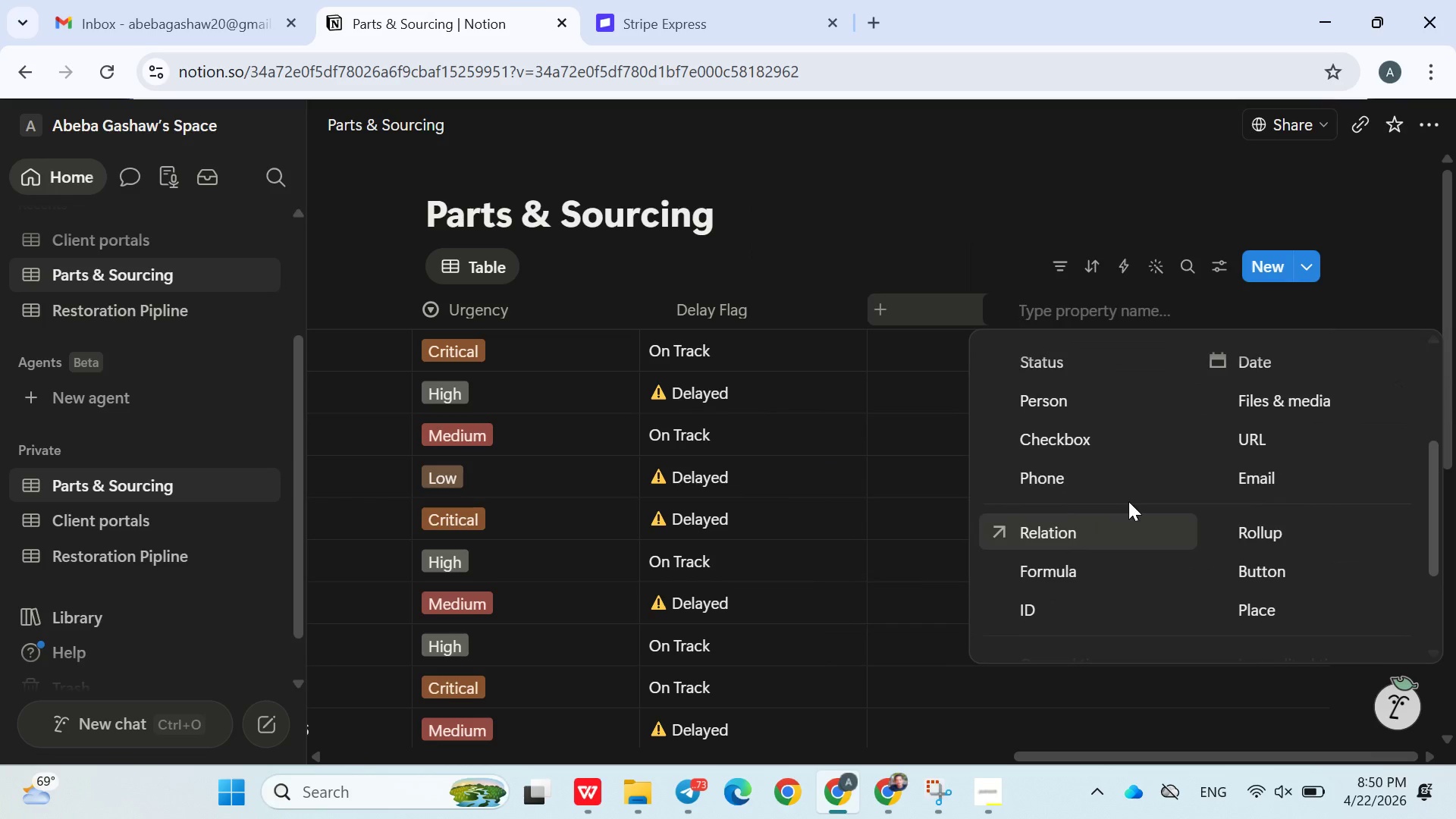 
left_click([1117, 535])
 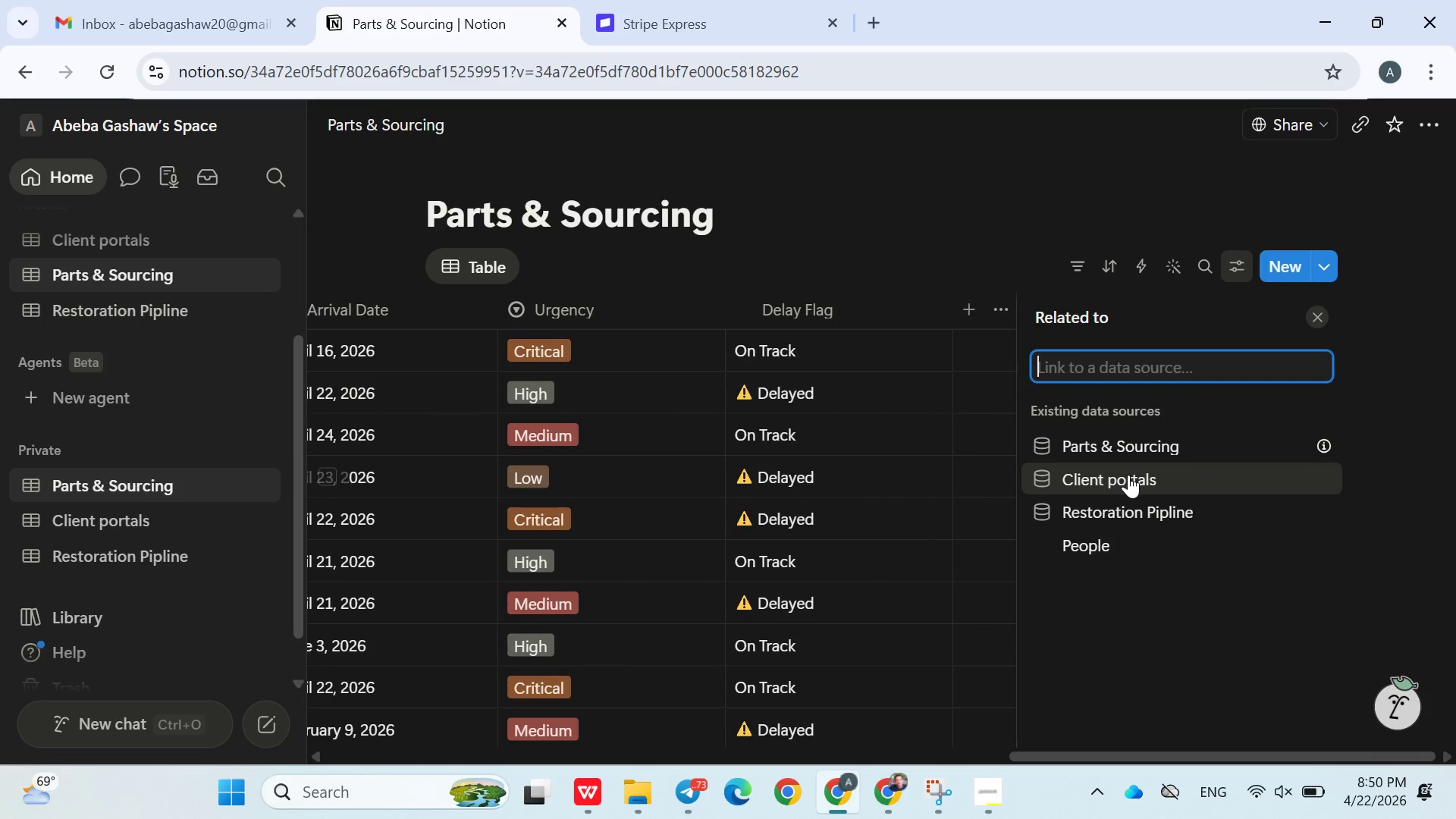 
left_click([1128, 475])
 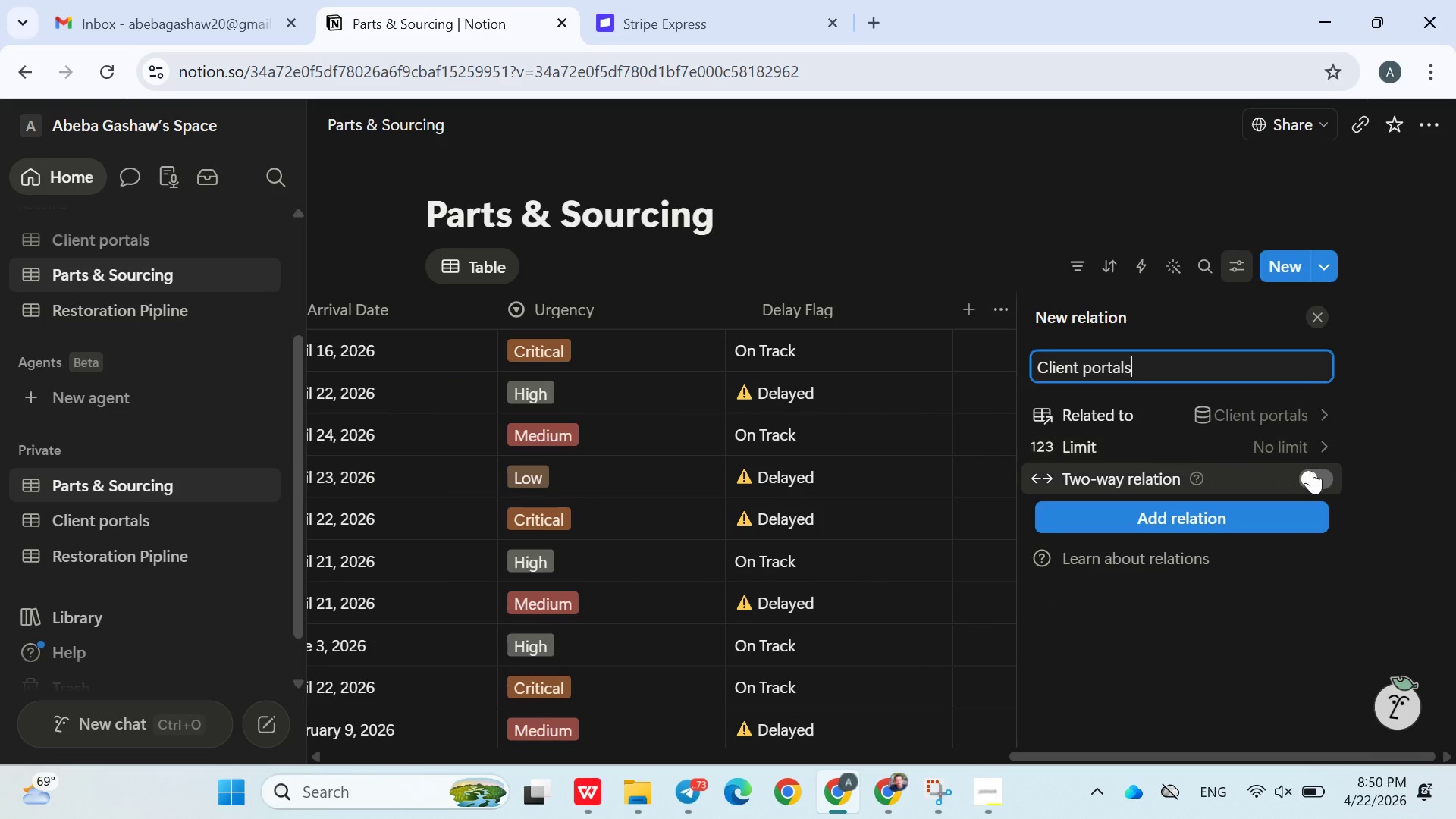 
left_click([1313, 473])
 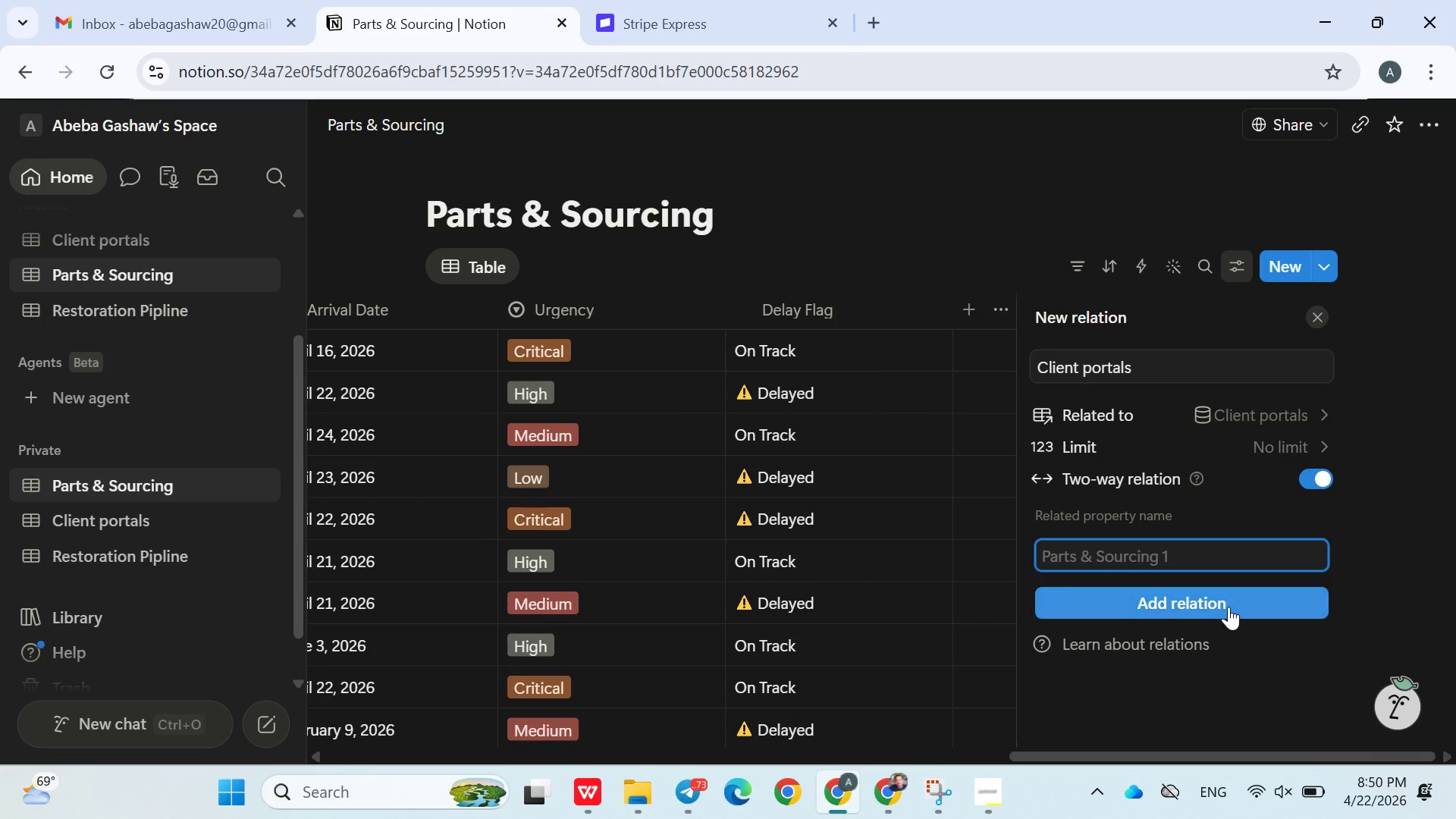 
left_click([1228, 607])
 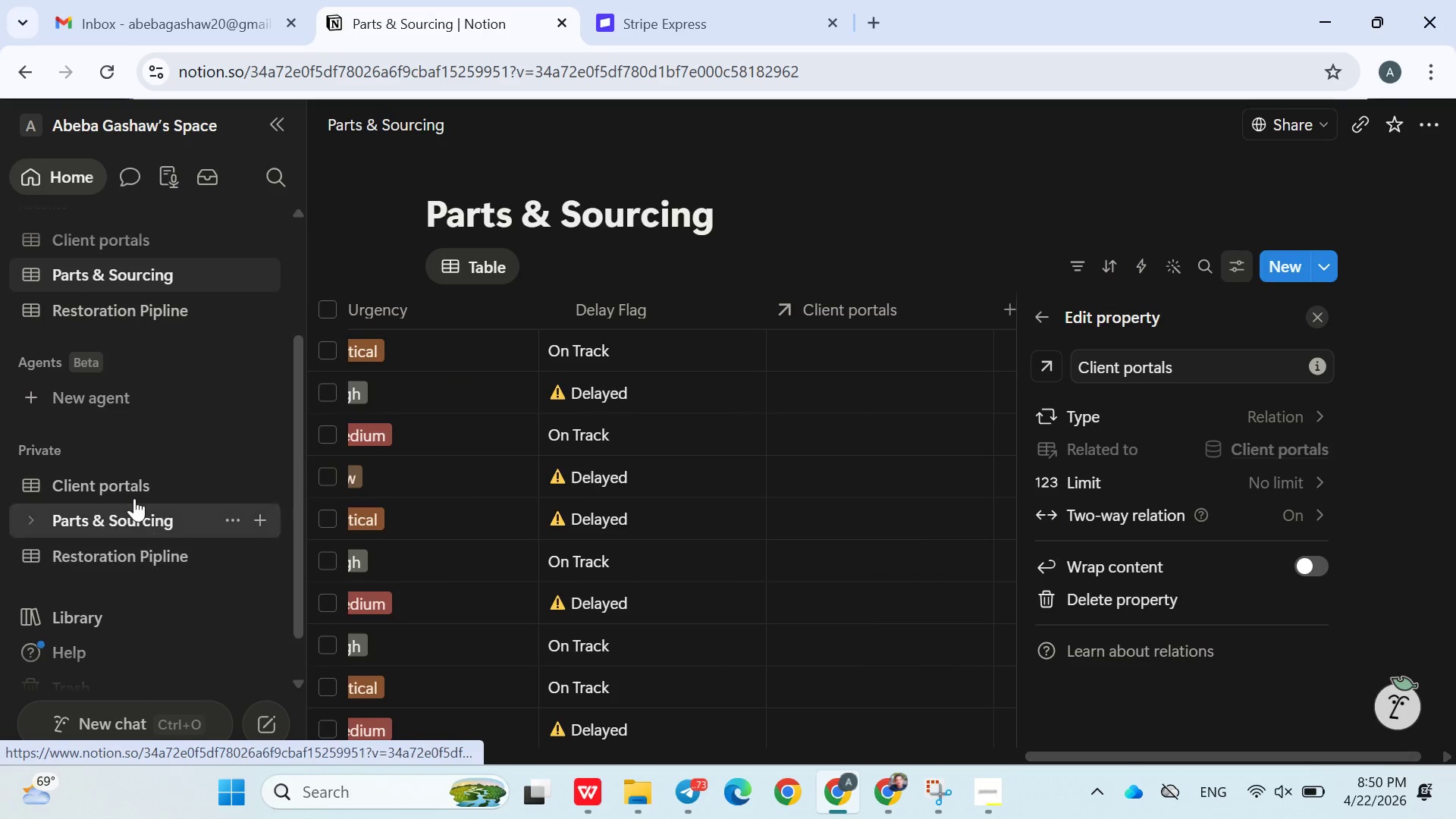 
left_click([132, 497])
 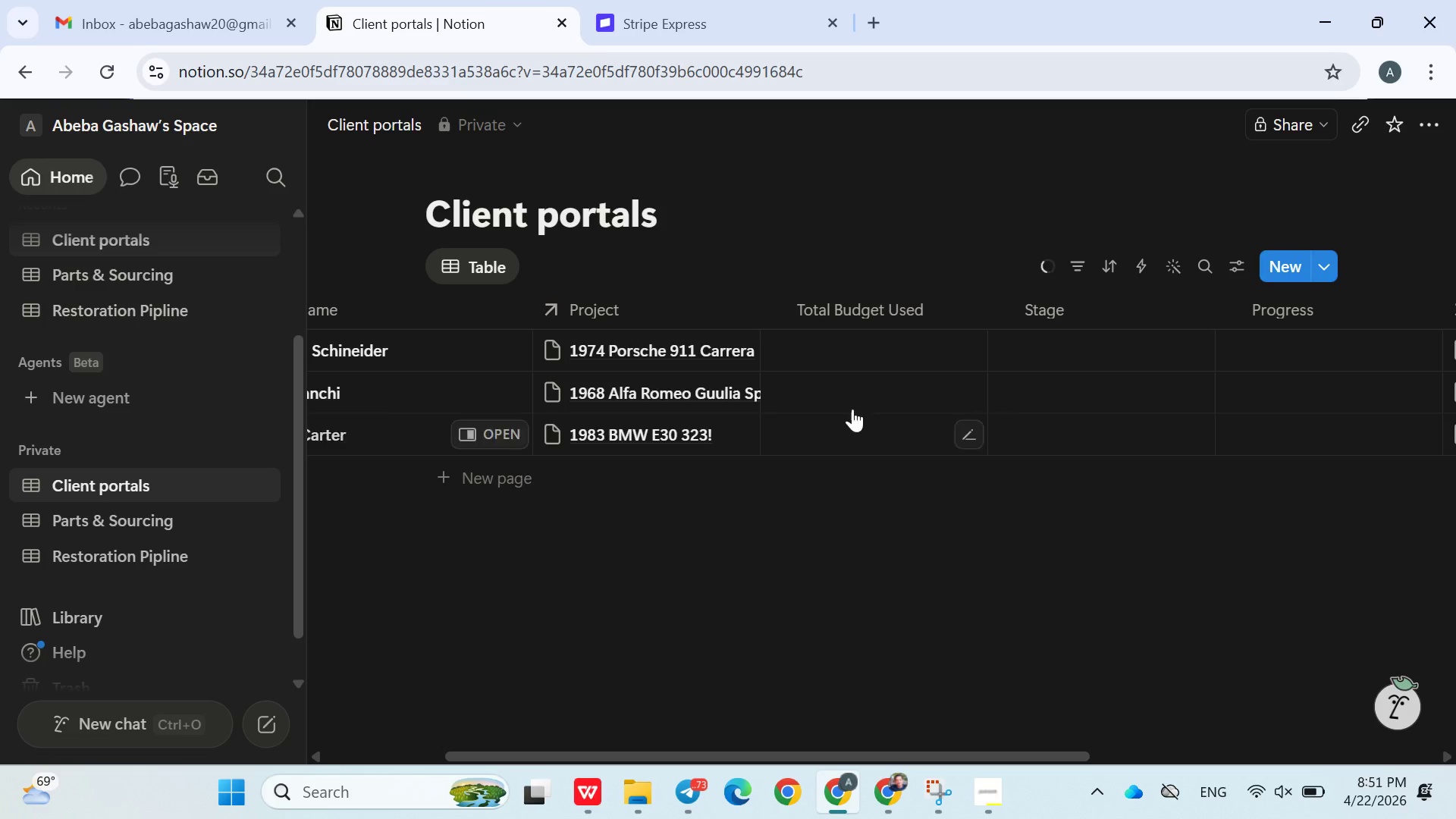 
left_click([843, 352])
 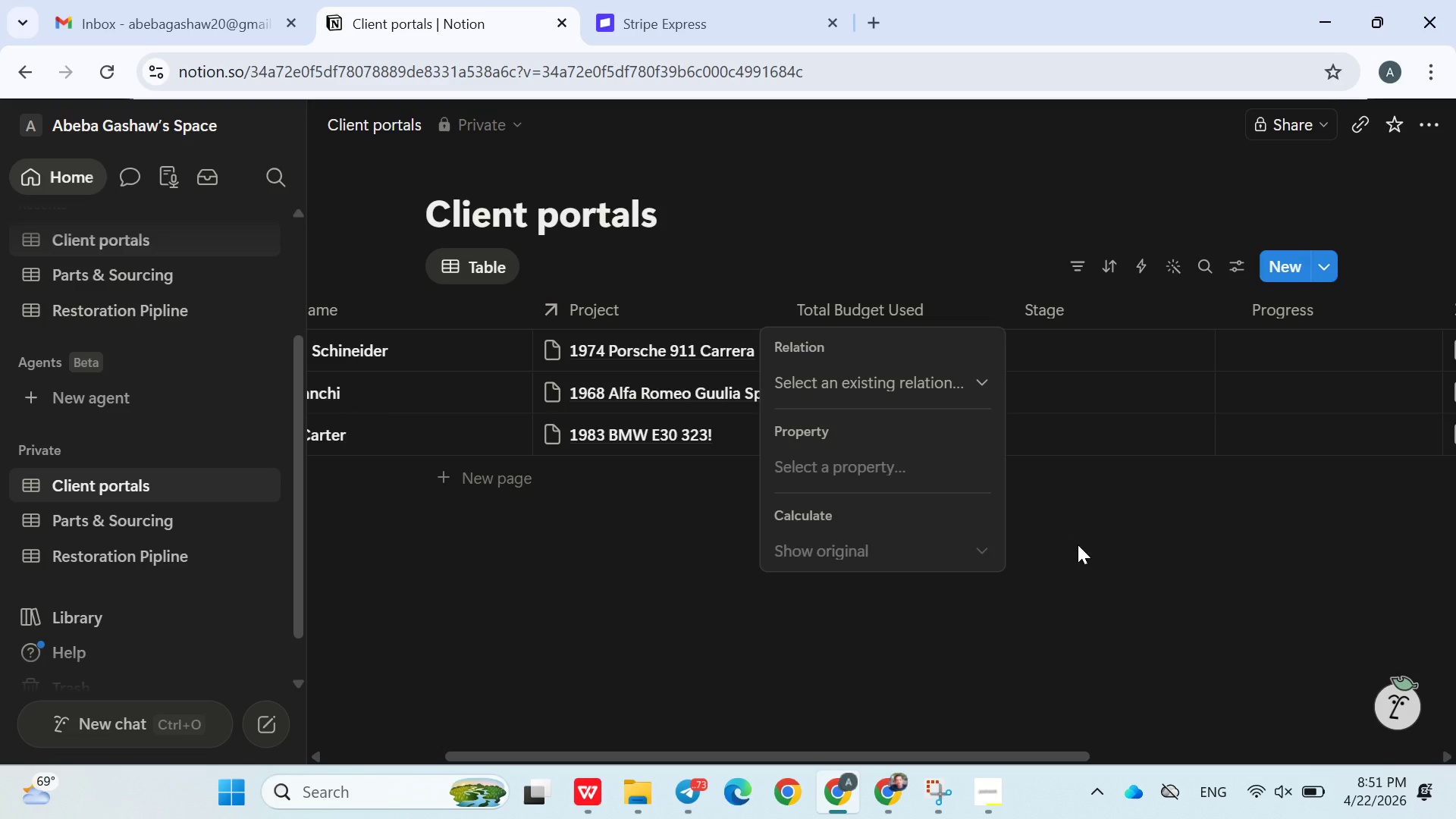 
left_click([1078, 544])
 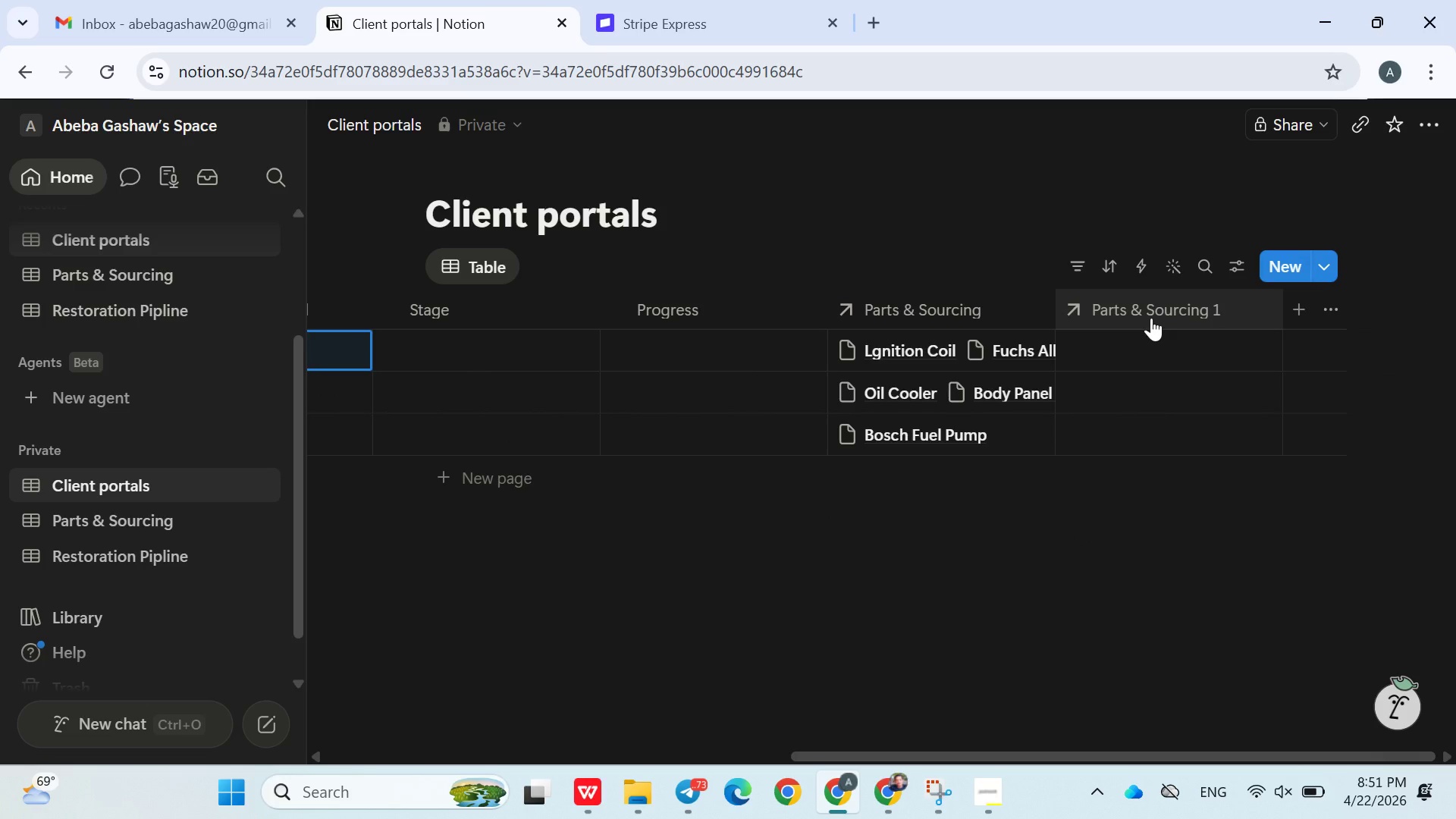 
wait(5.34)
 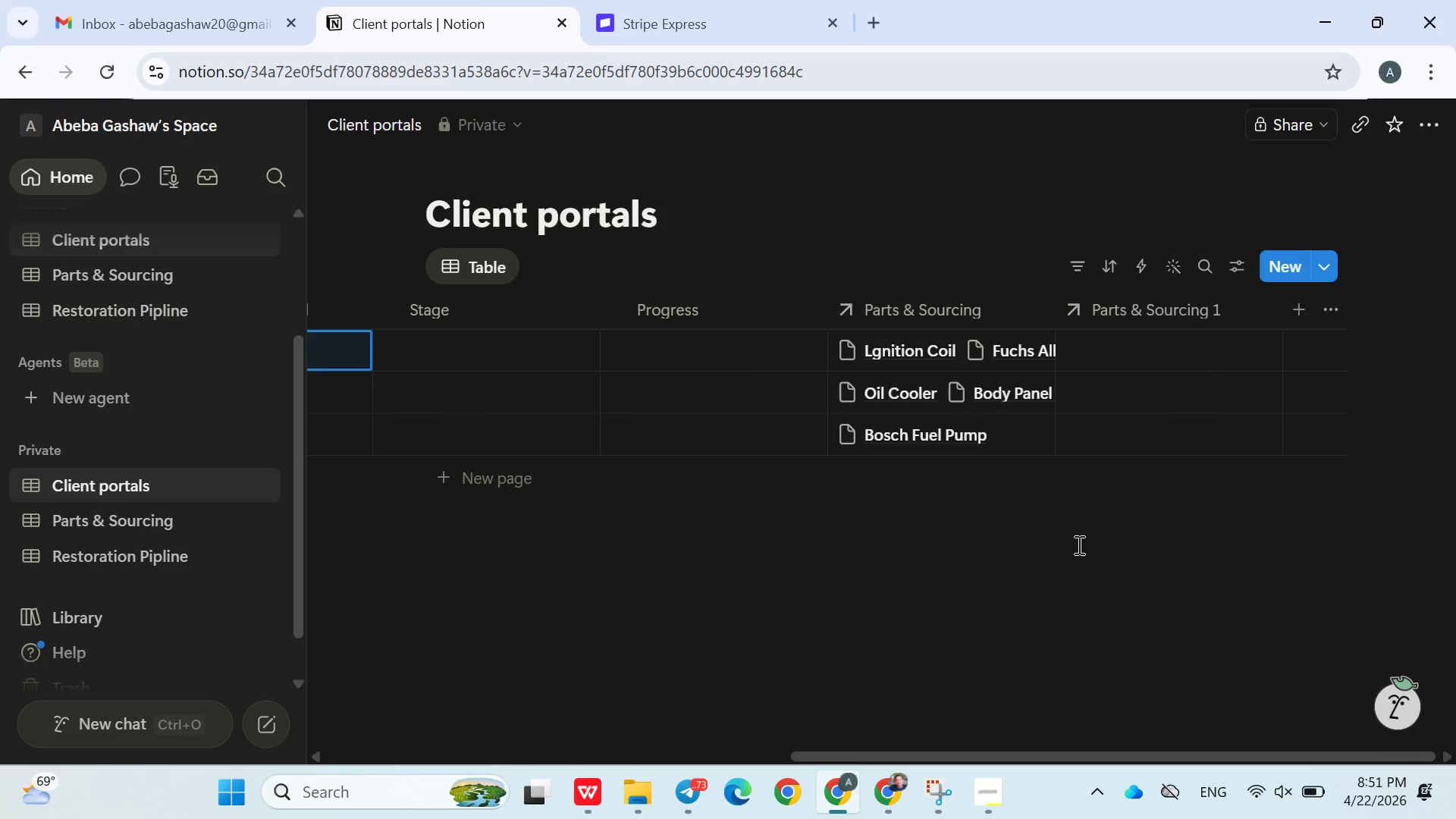 
left_click([1122, 340])
 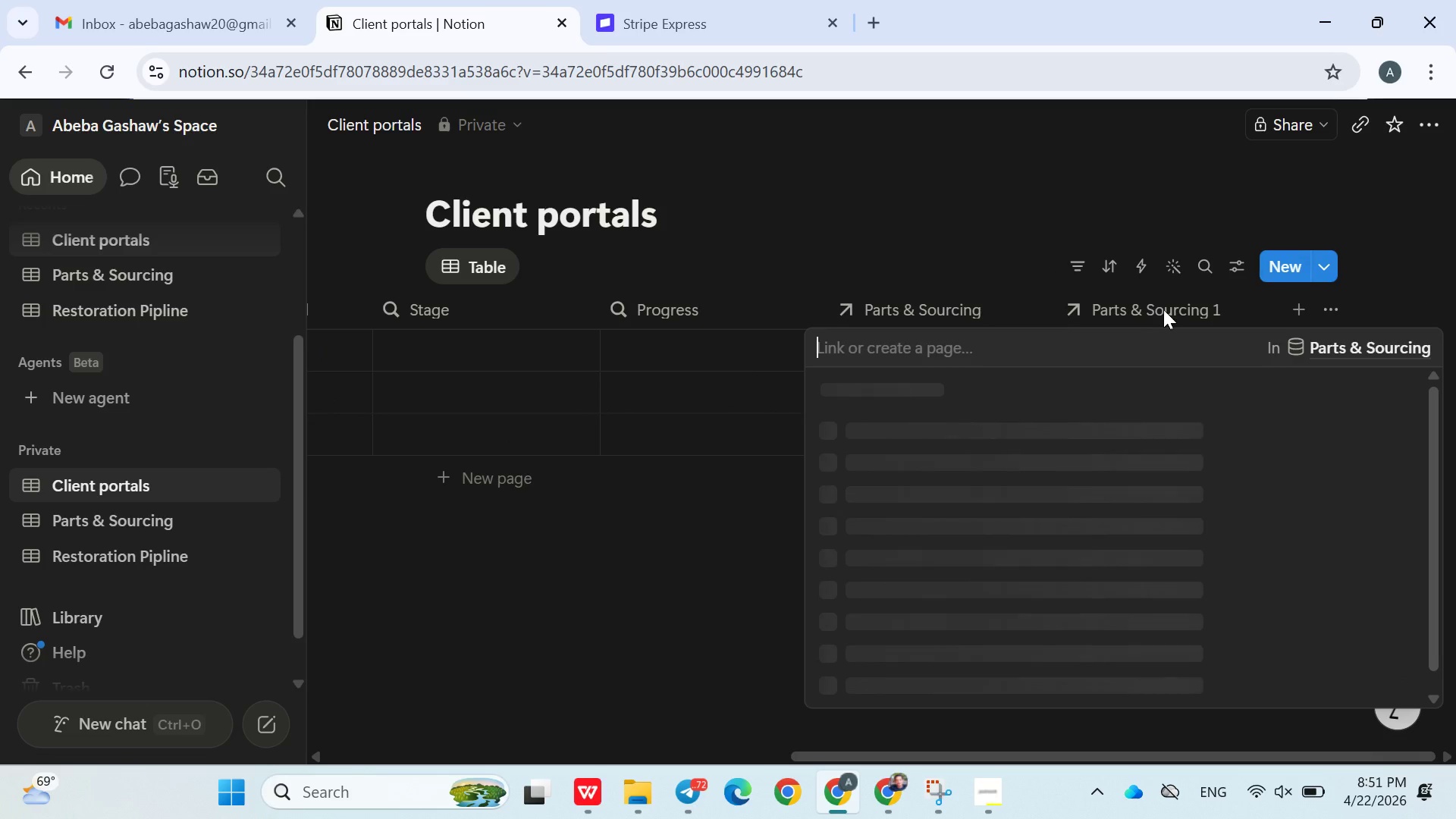 
left_click([704, 581])
 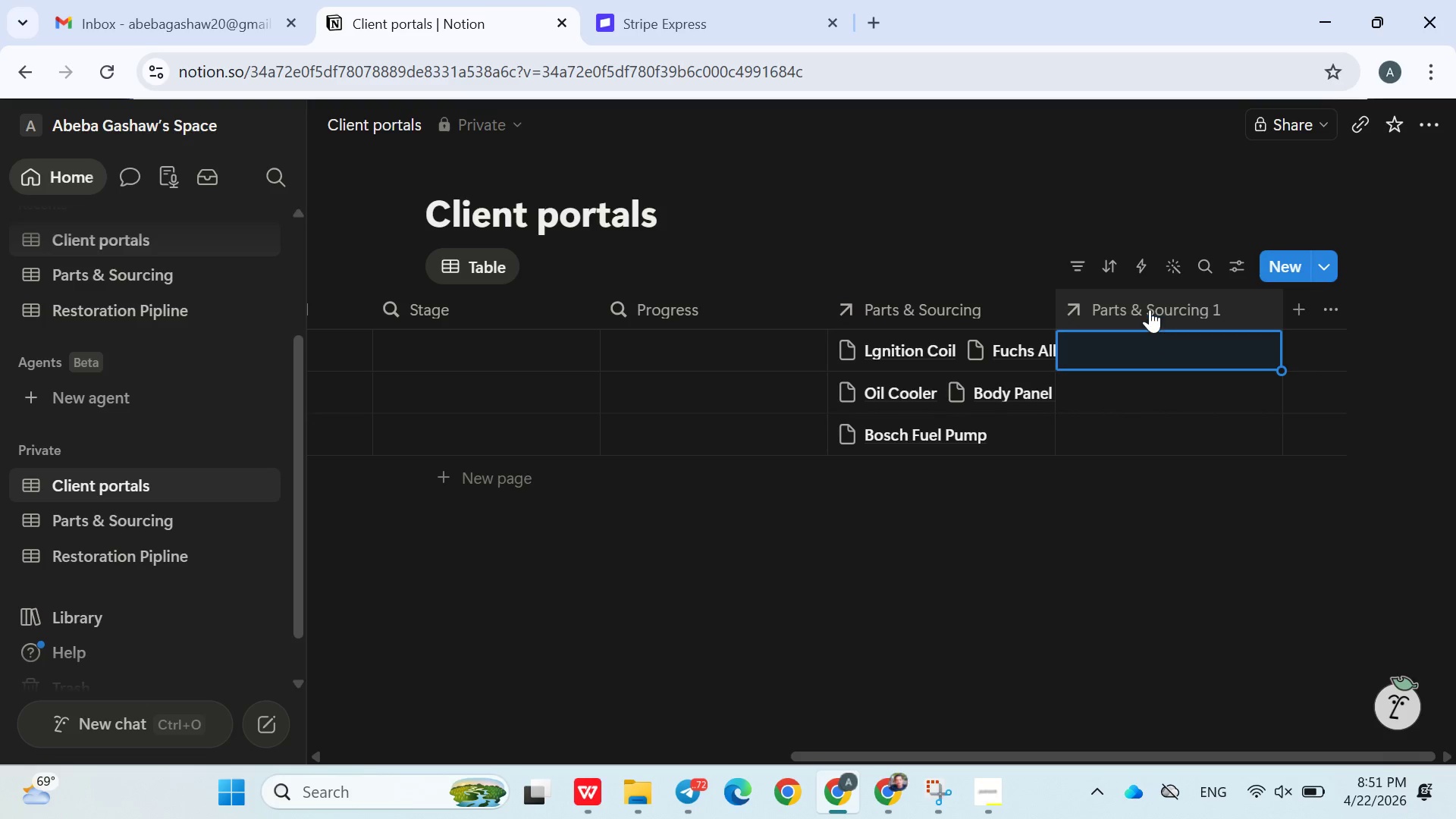 
left_click([1150, 309])
 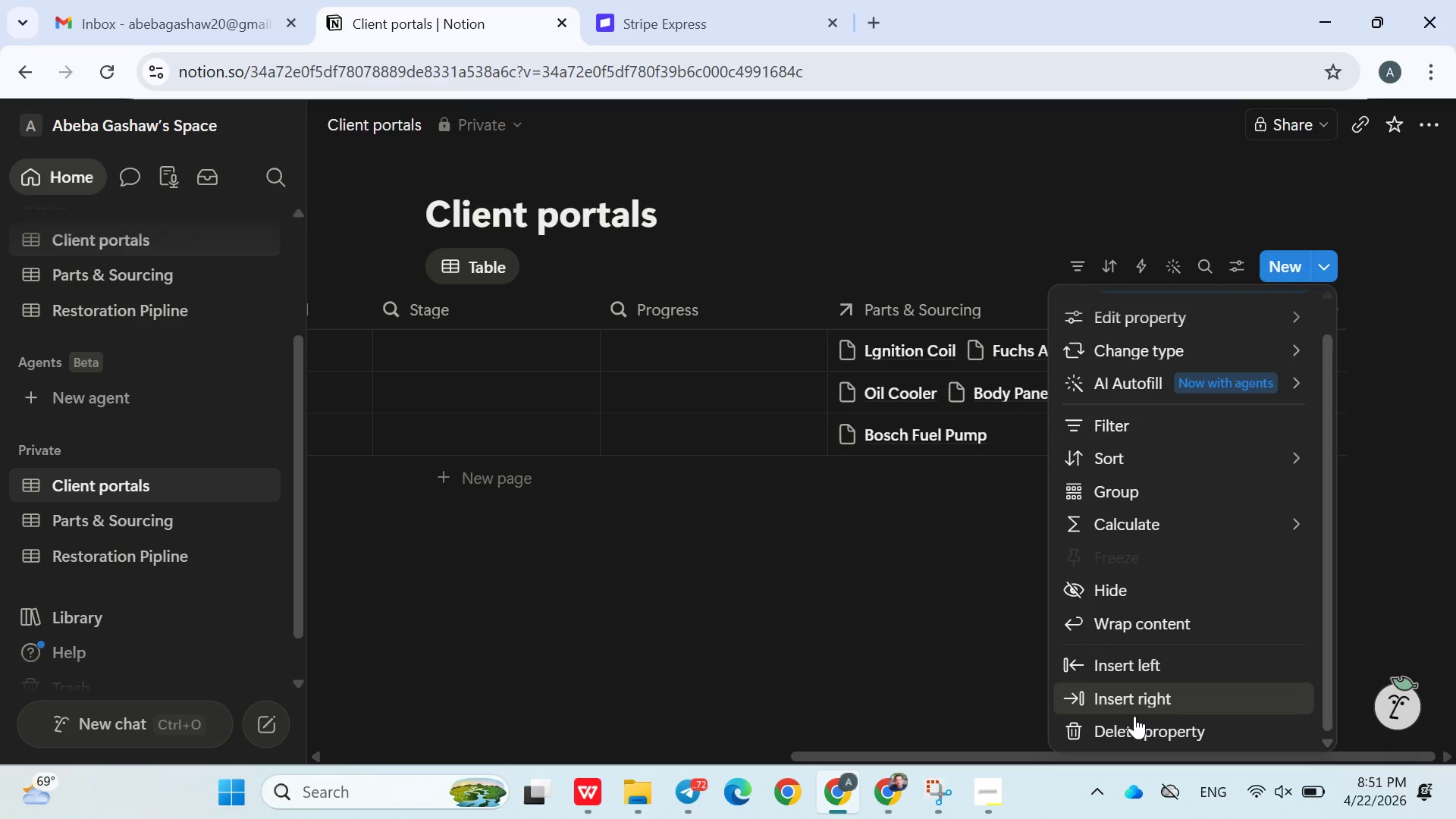 
left_click([1134, 716])
 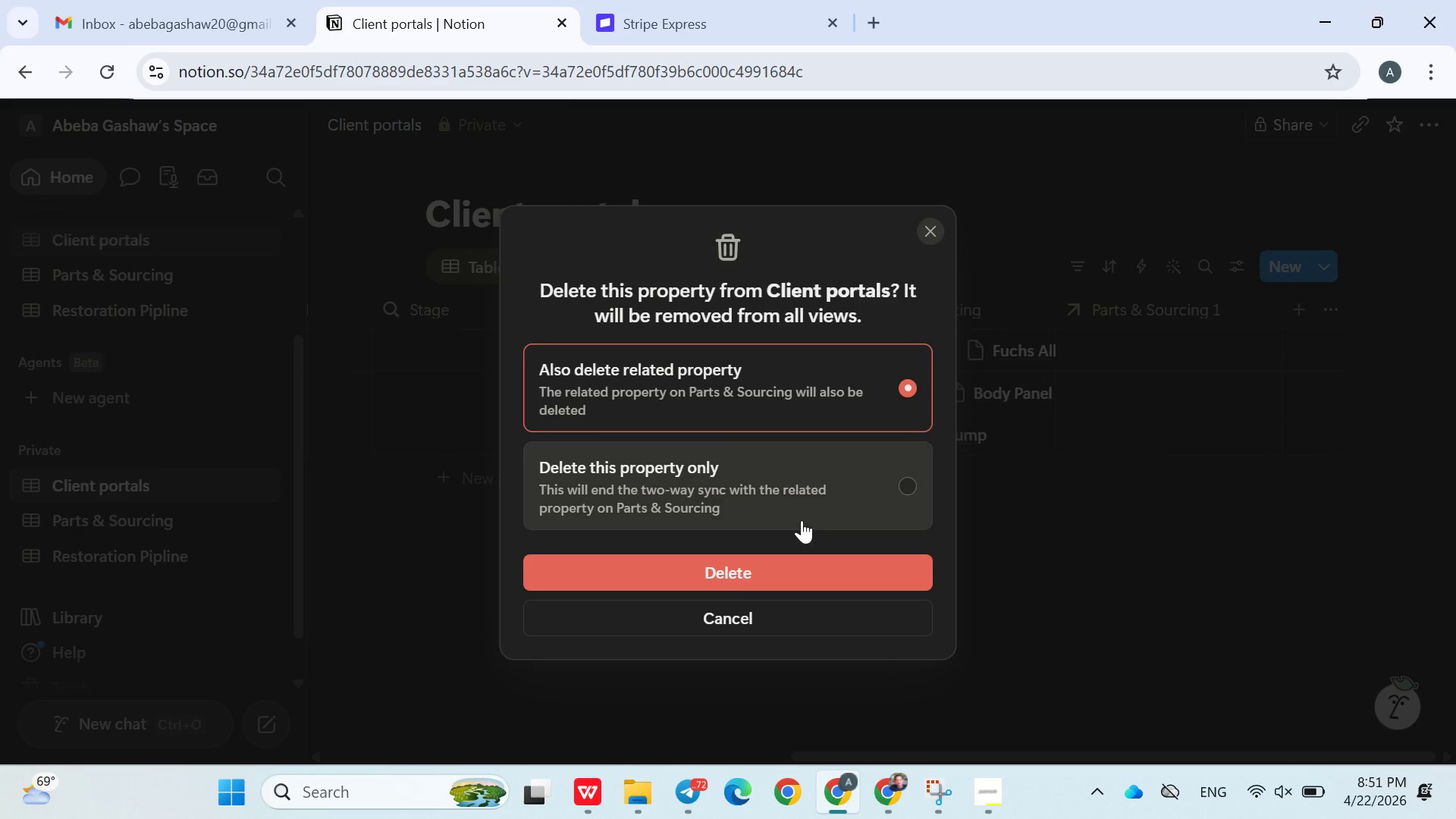 
left_click([782, 504])
 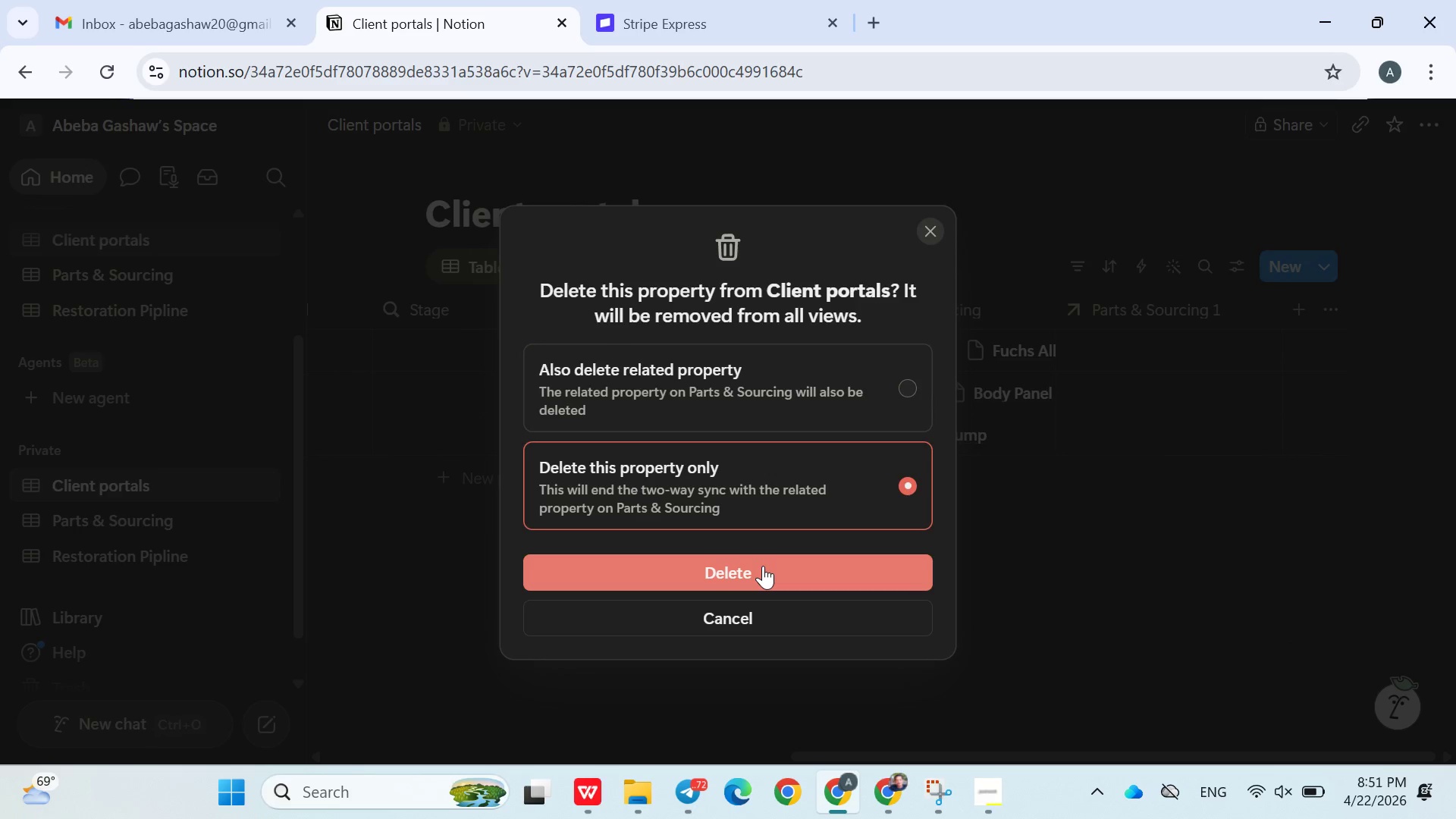 
left_click([763, 566])
 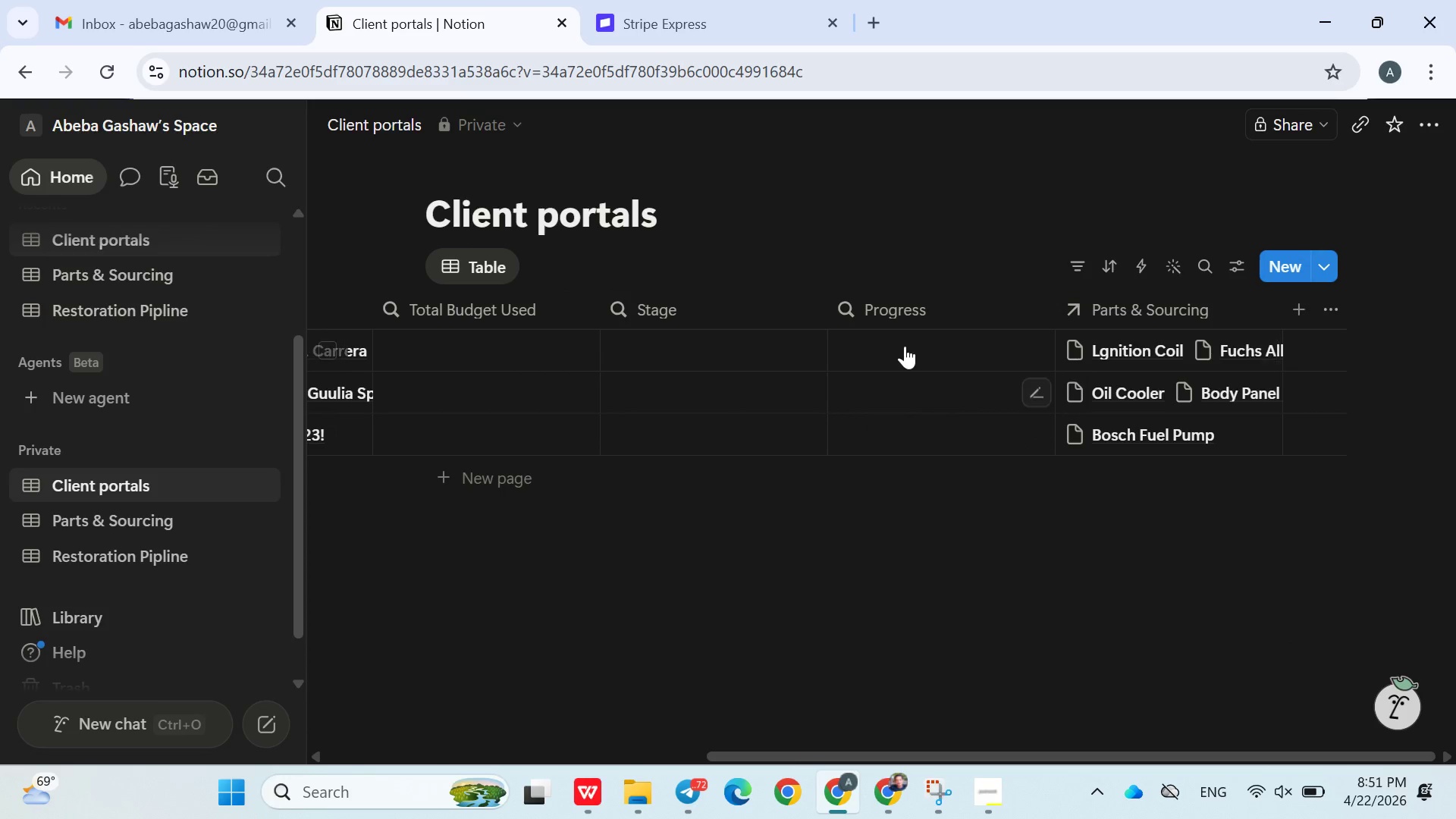 
left_click([896, 339])
 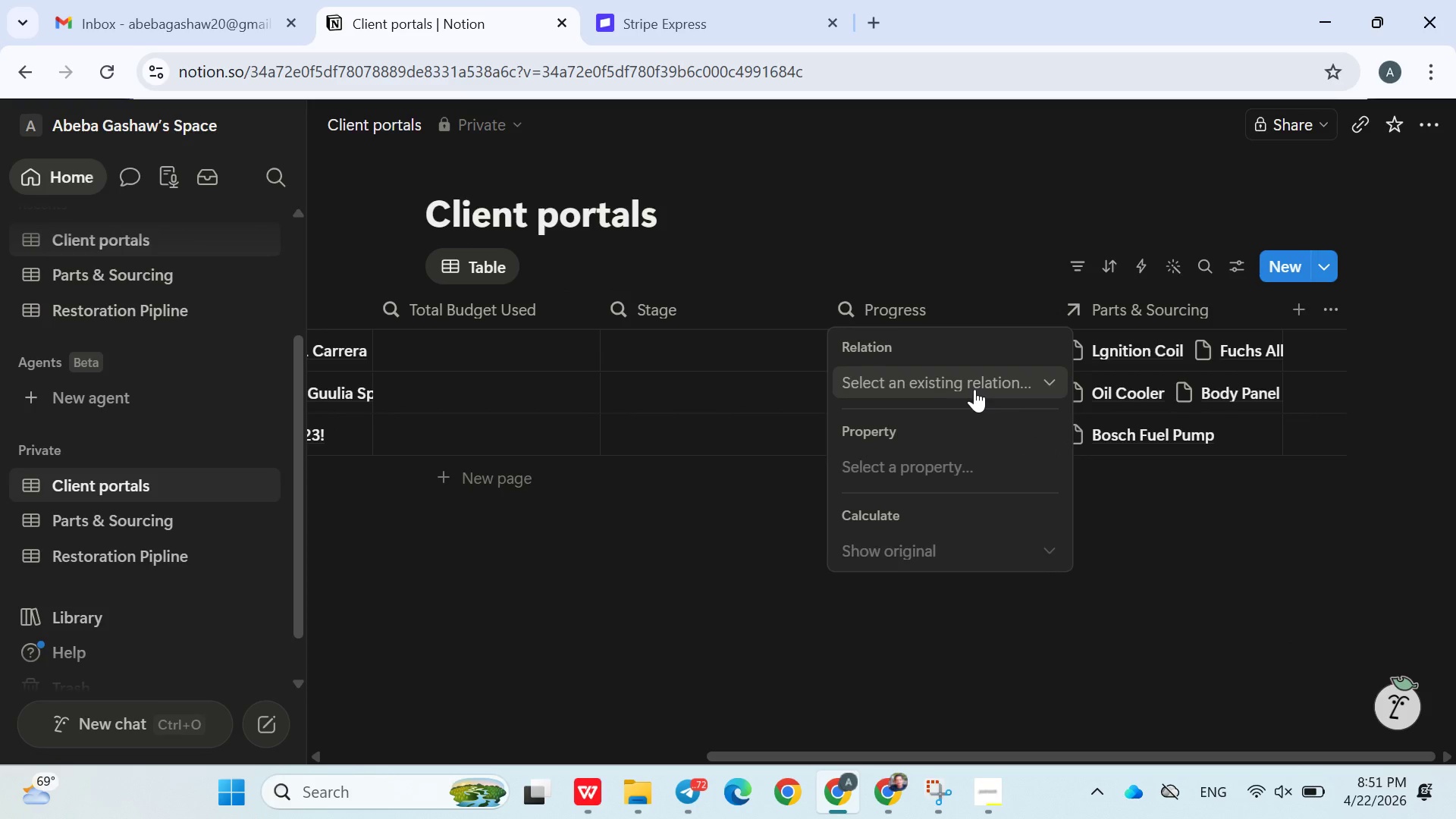 
left_click([974, 389])
 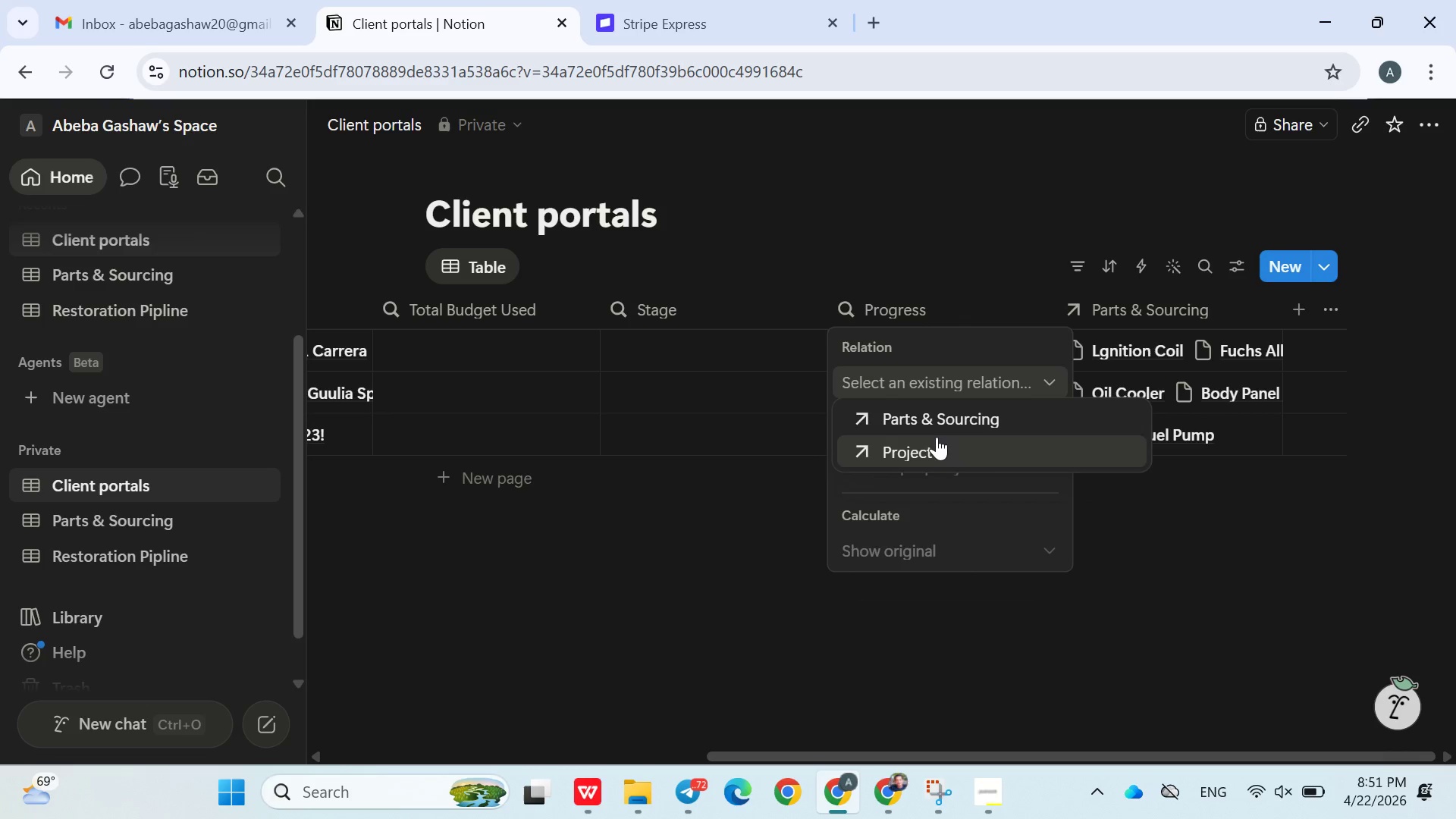 
left_click([937, 431])
 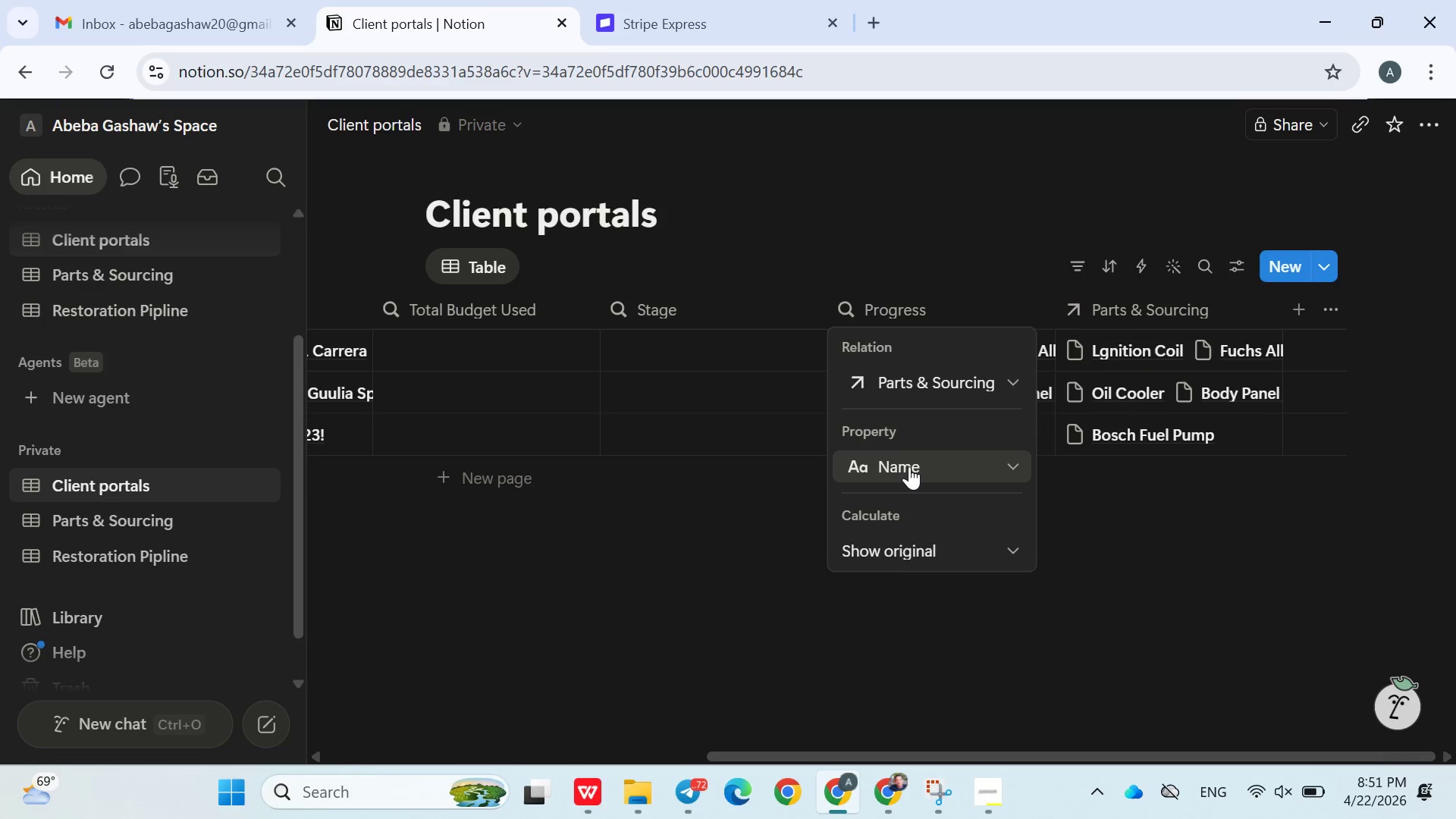 
left_click([909, 466])
 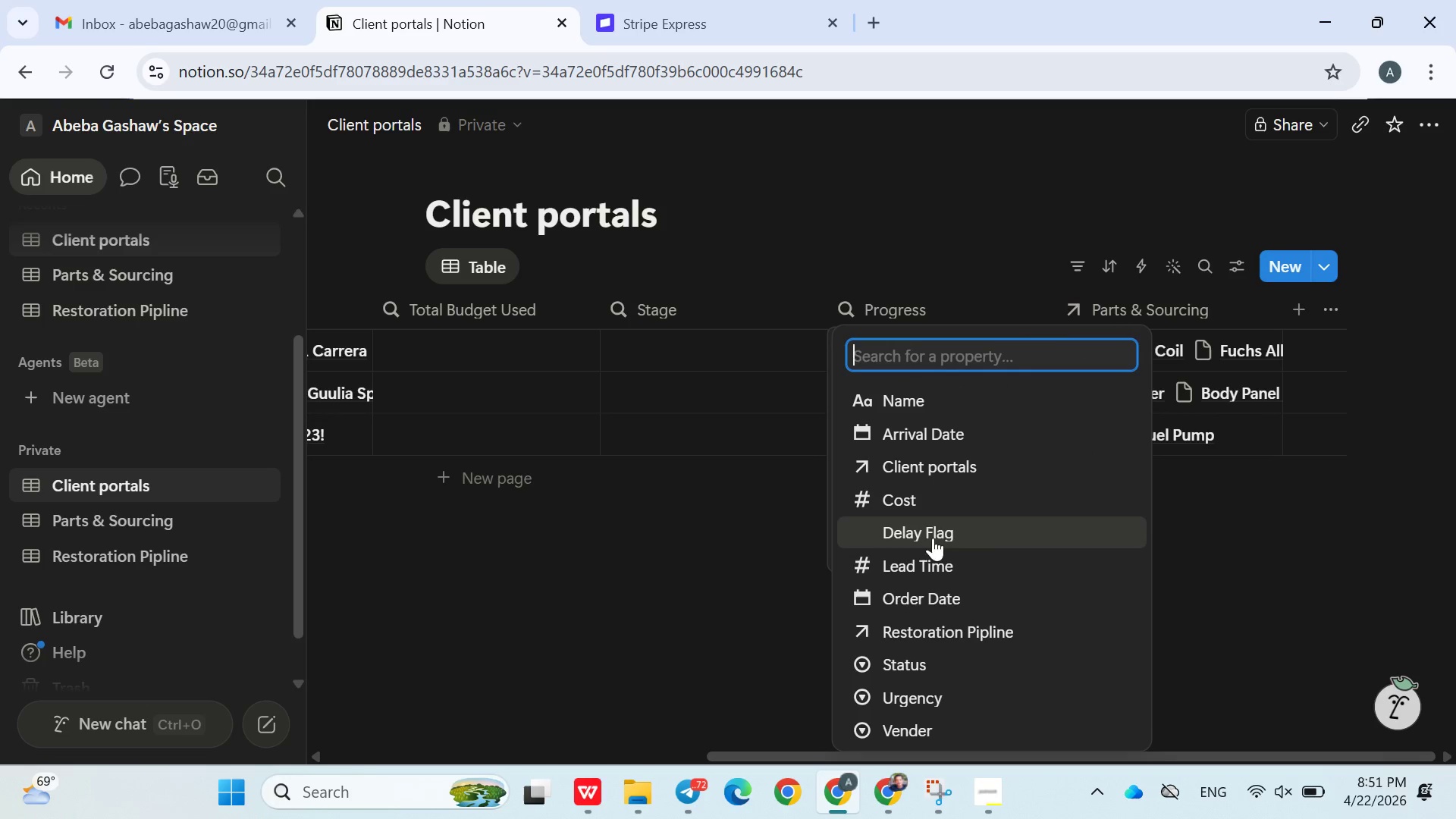 
left_click([917, 498])
 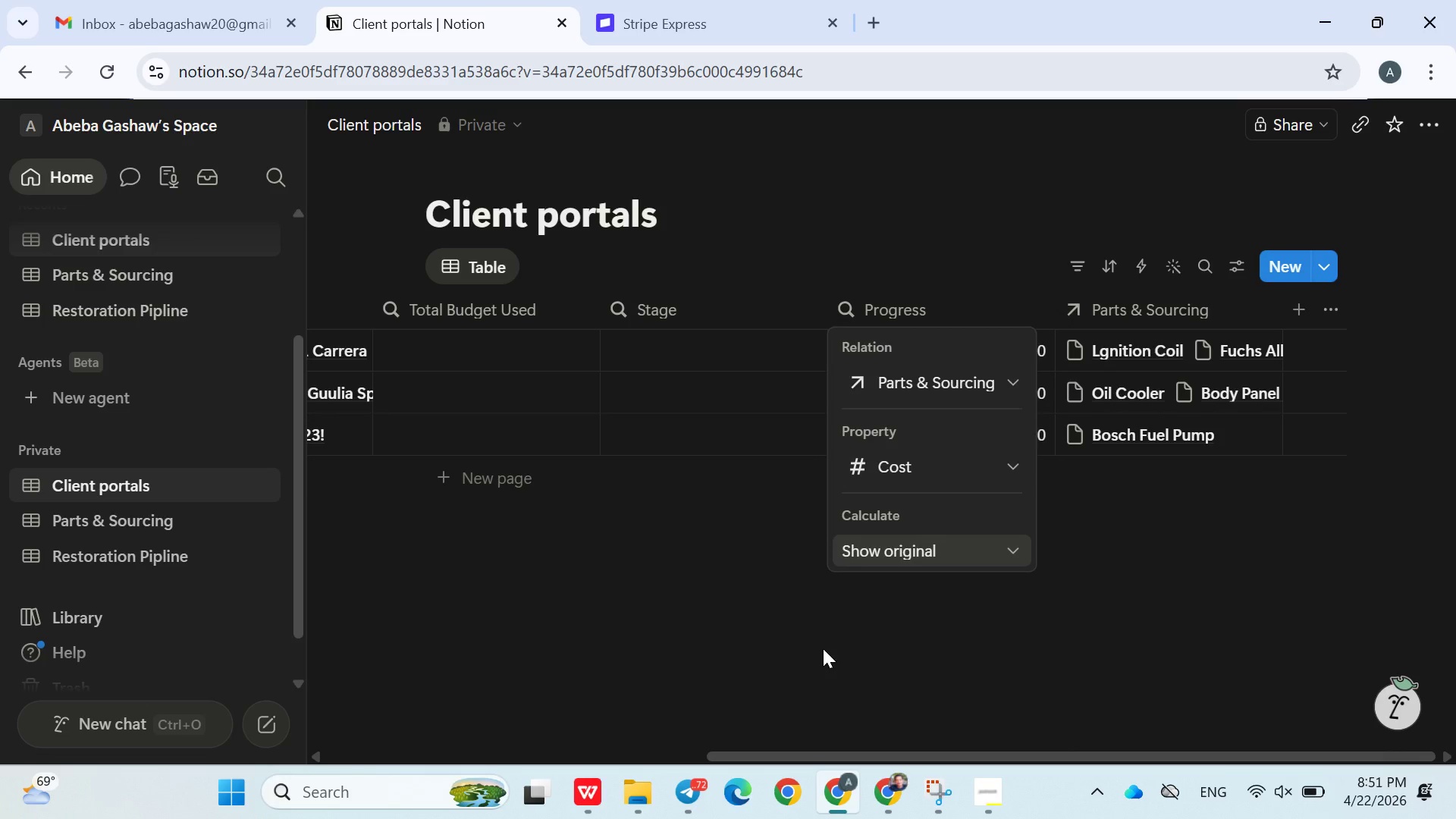 
left_click([823, 650])
 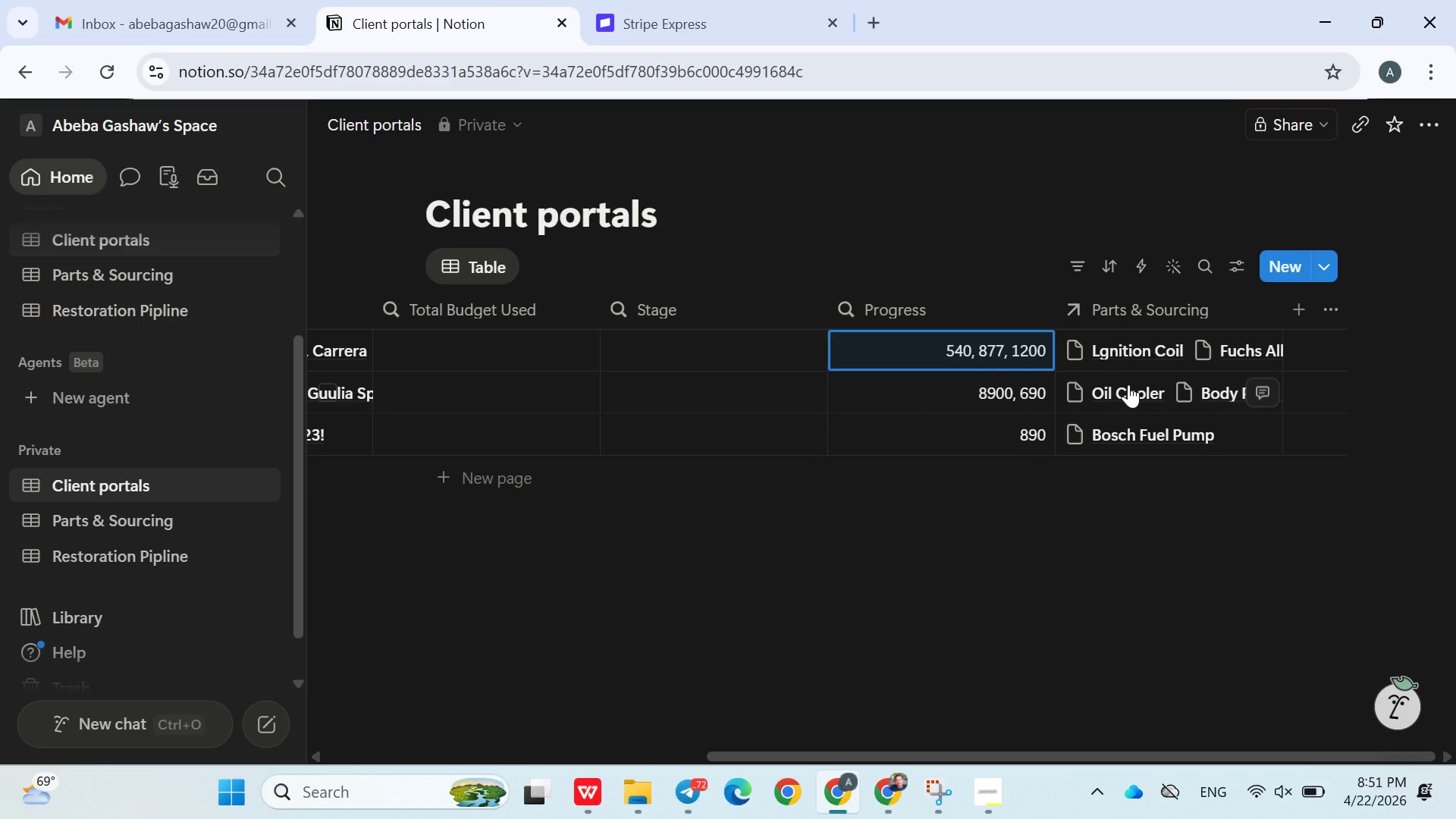 
left_click([1128, 384])
 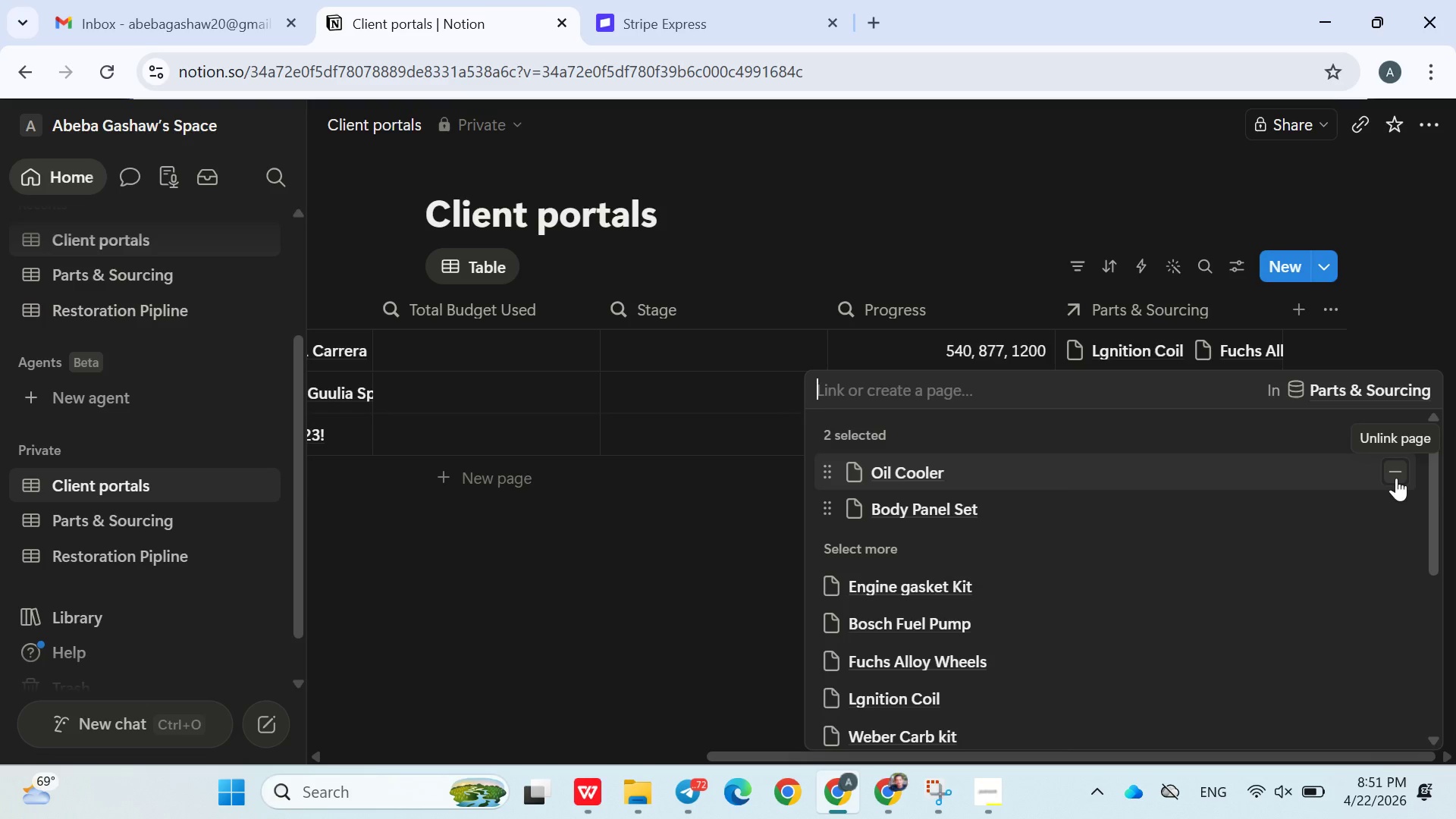 
left_click([1396, 478])
 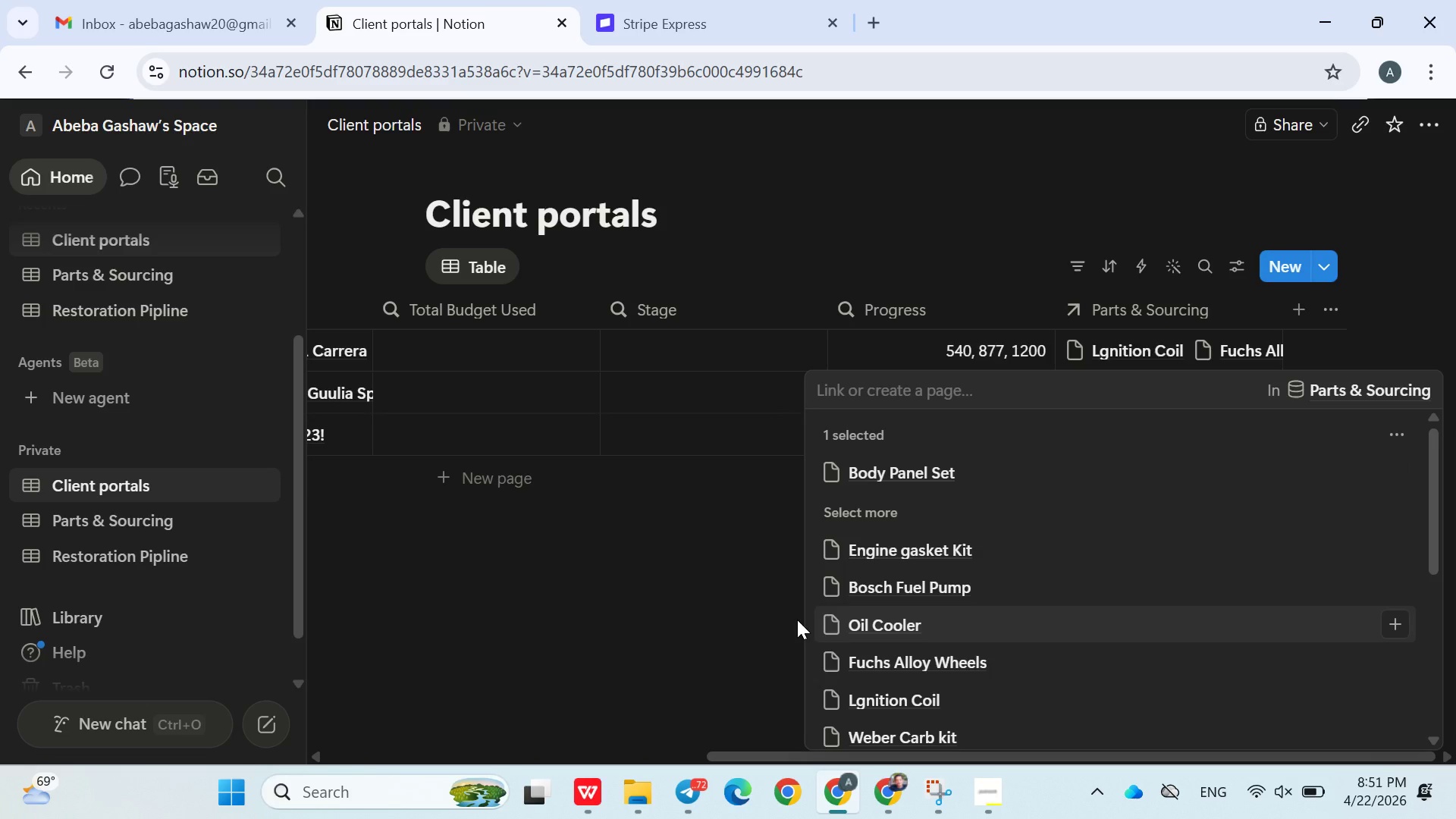 
left_click([797, 620])
 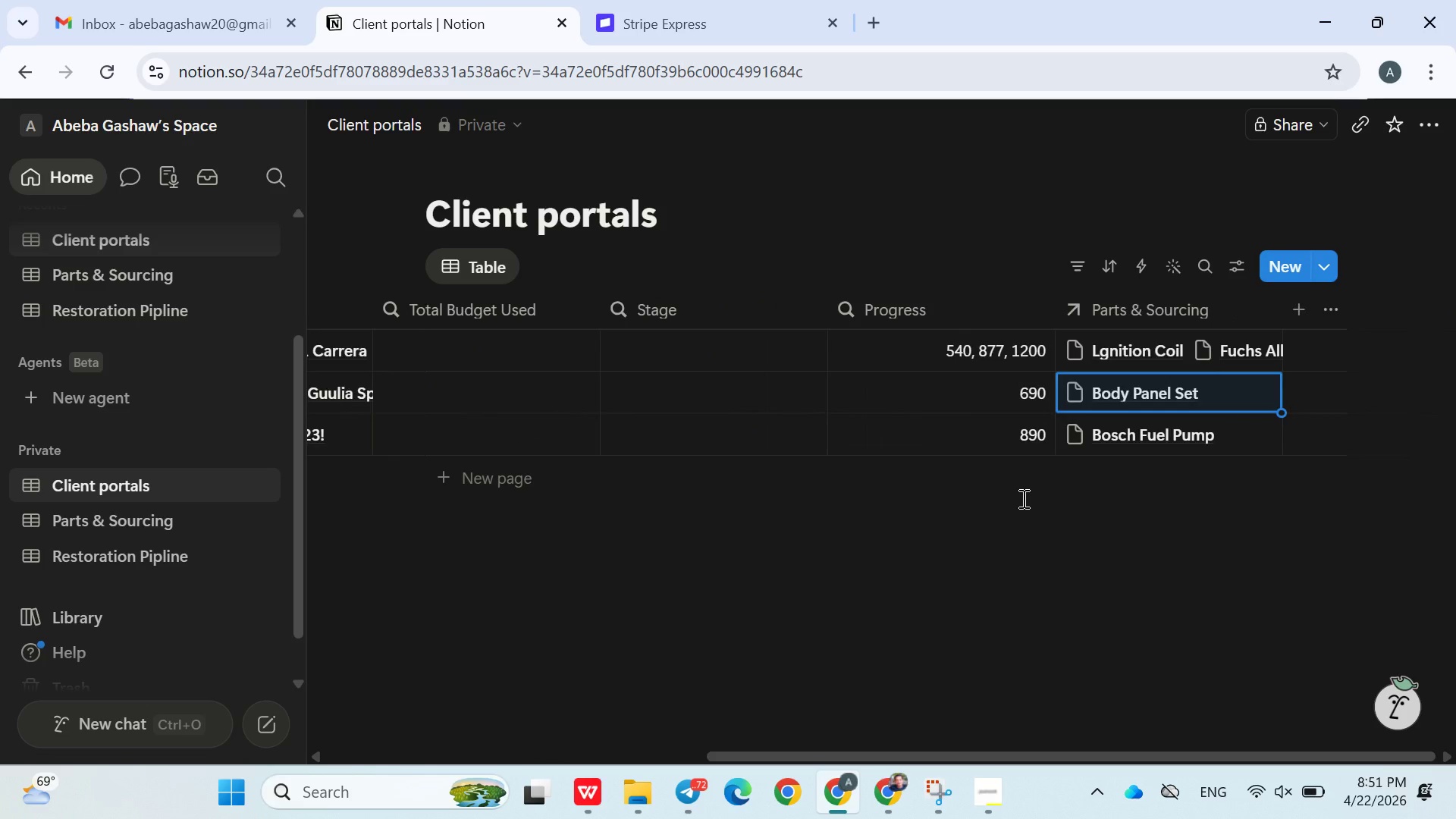 
wait(5.05)
 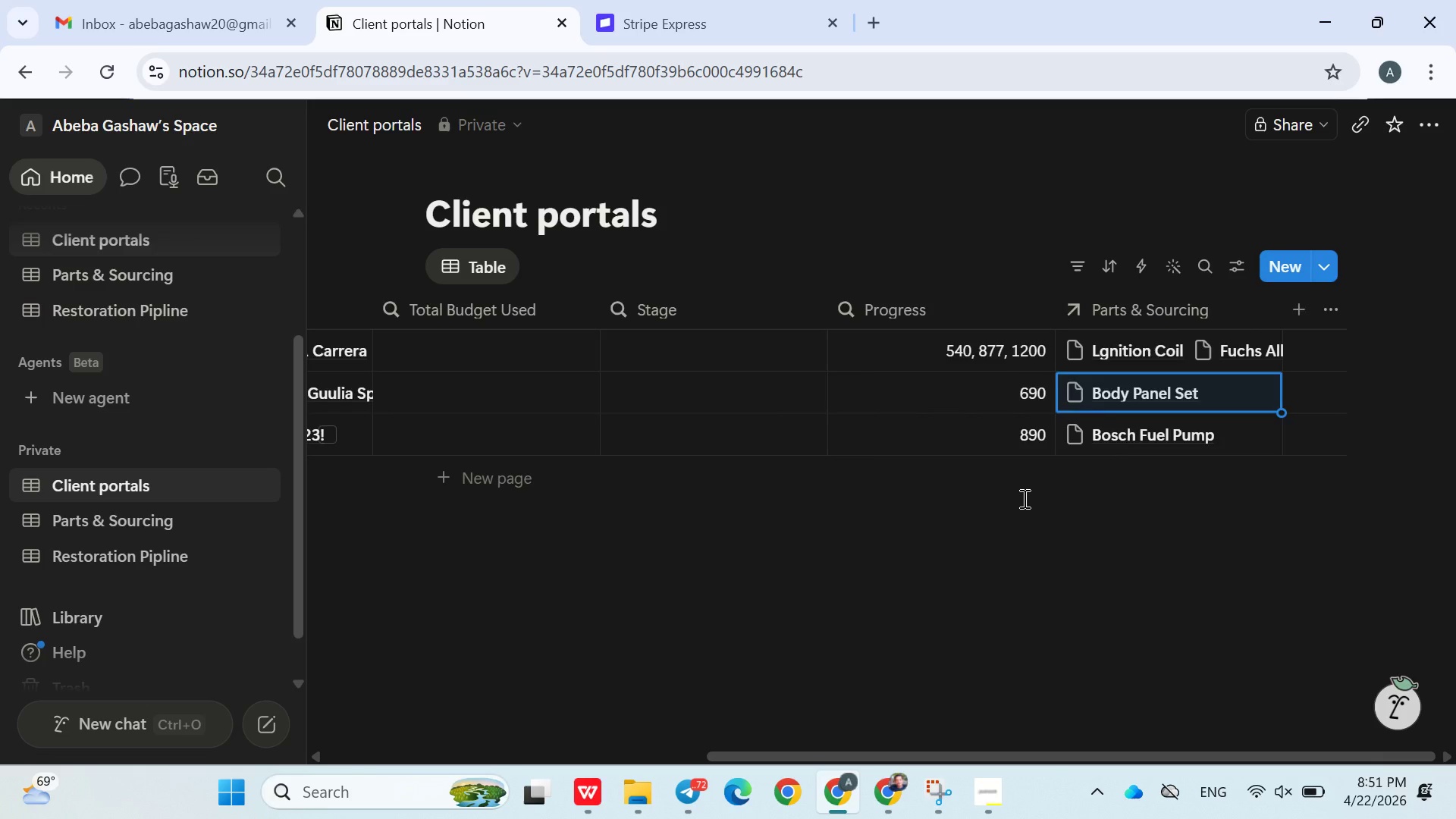 
left_click([1117, 334])
 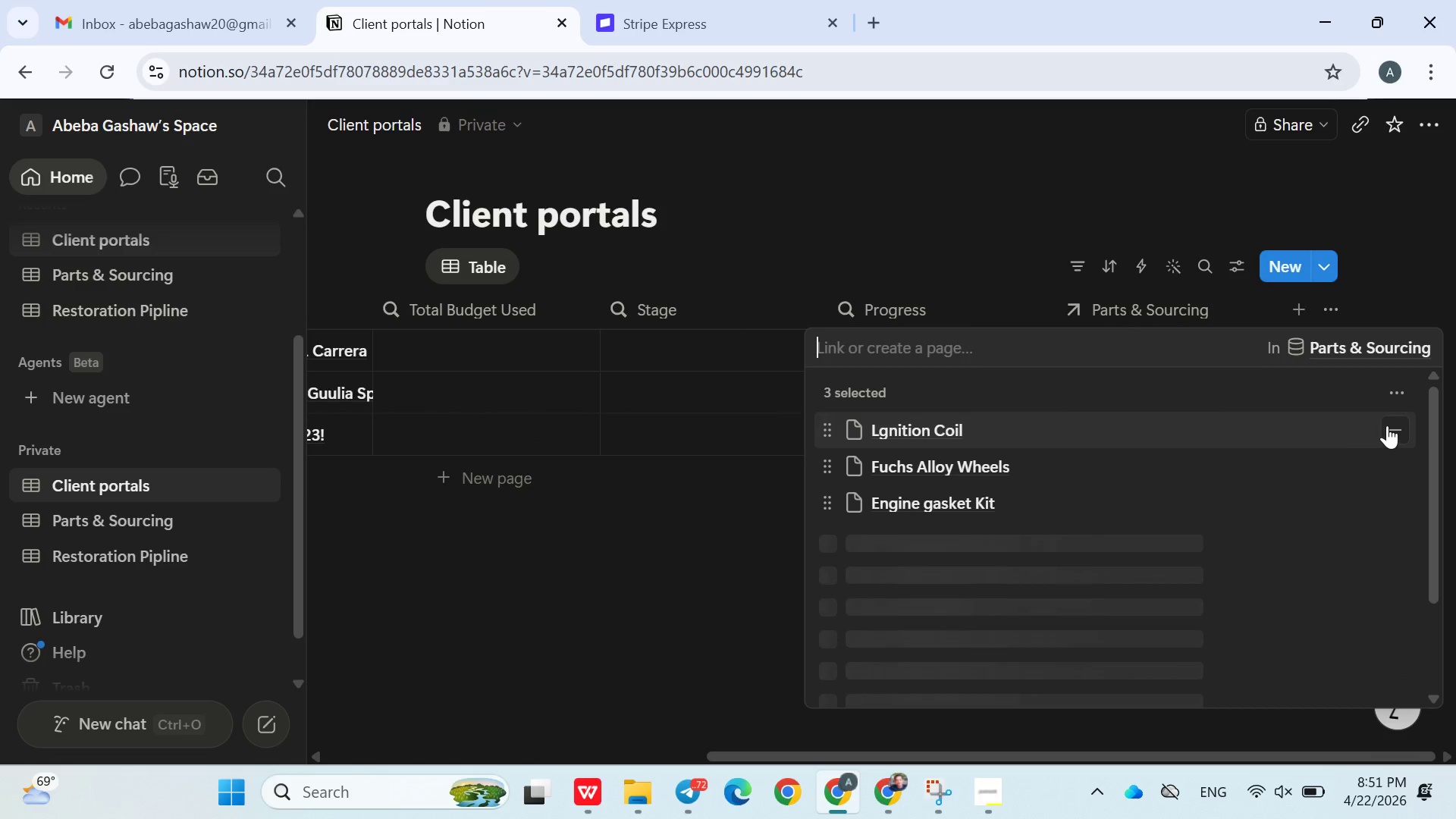 
left_click([1390, 425])
 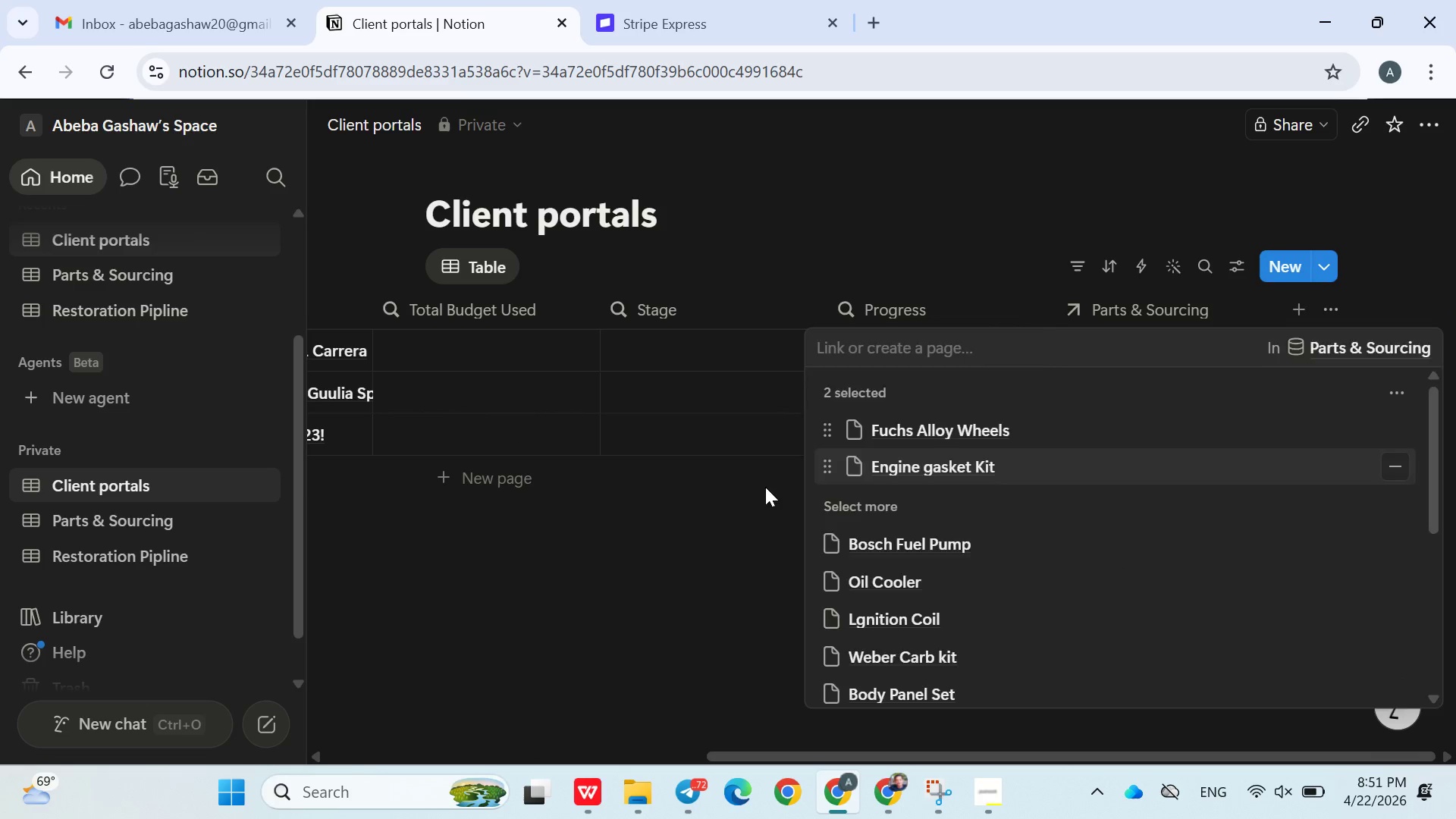 
left_click([765, 487])
 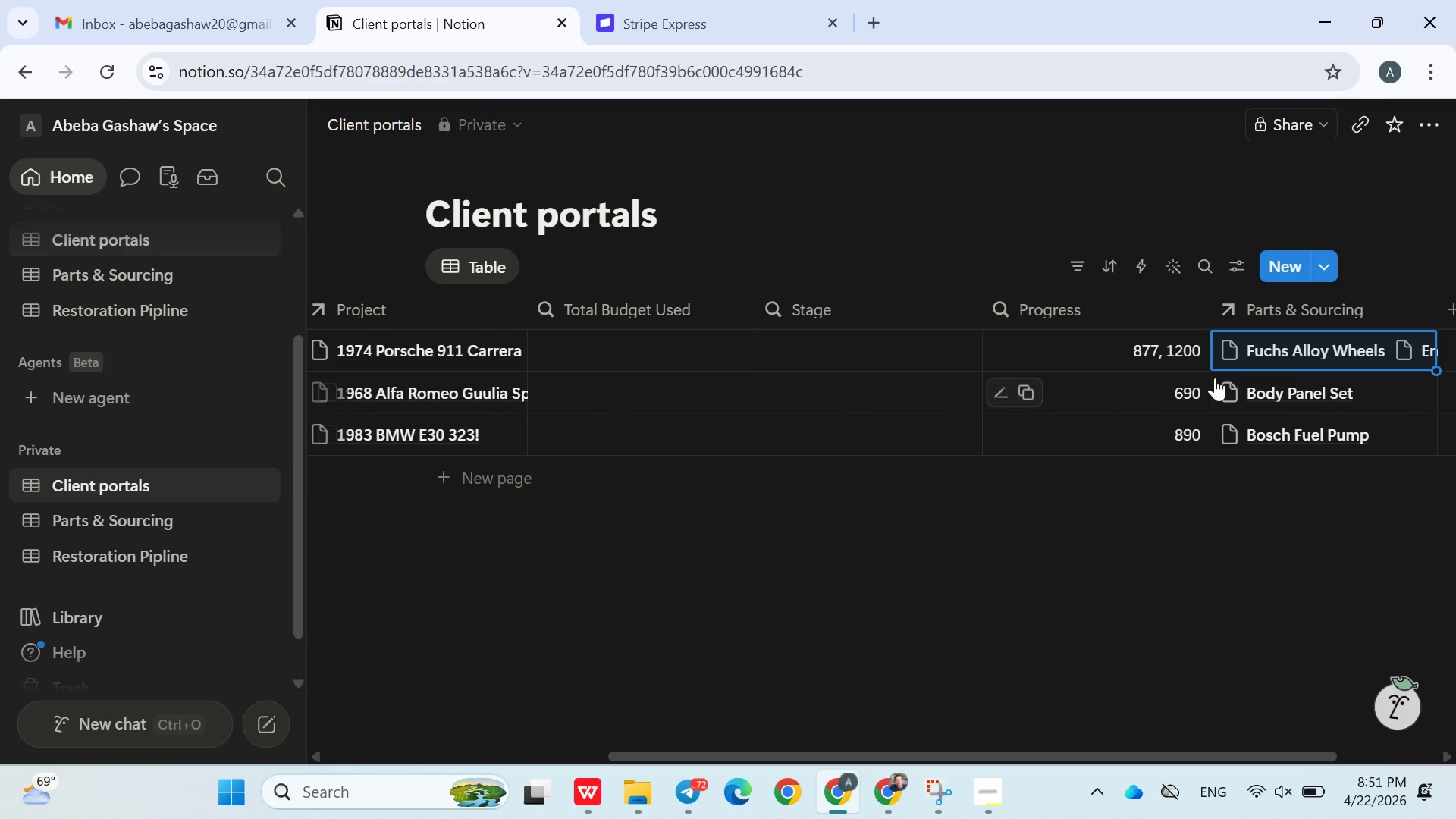 
left_click([1244, 333])
 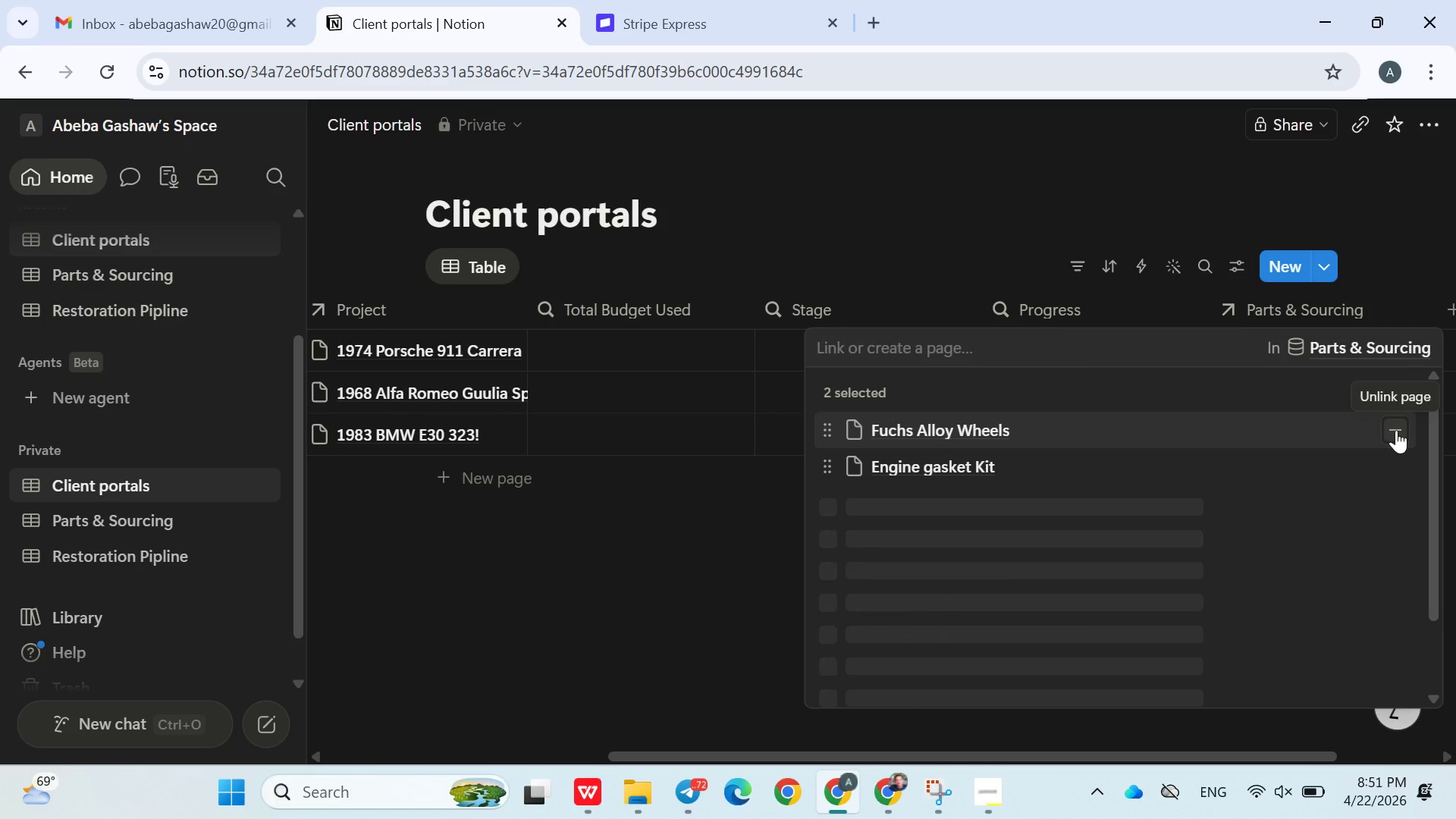 
left_click([1399, 431])
 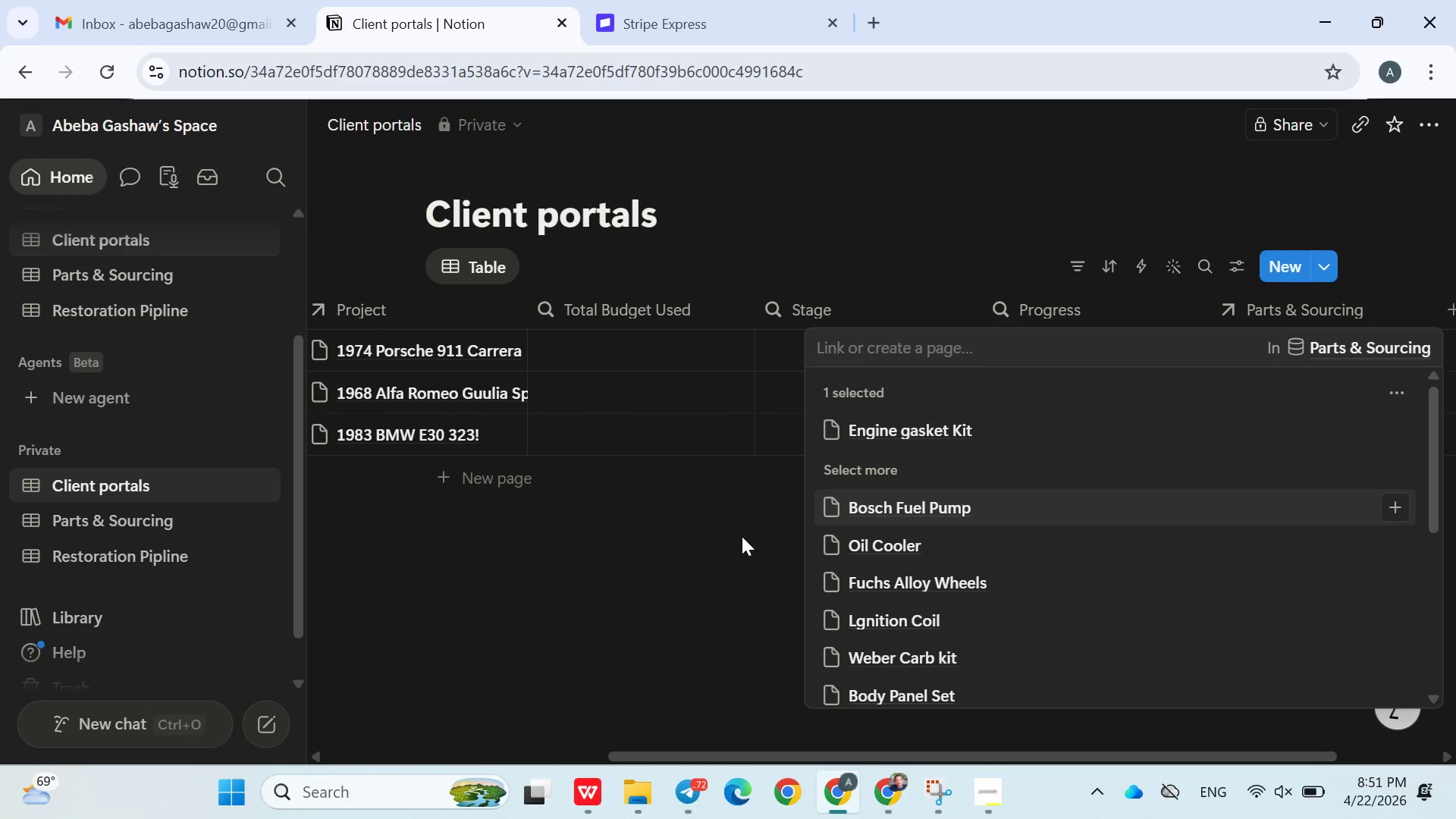 
left_click([742, 536])
 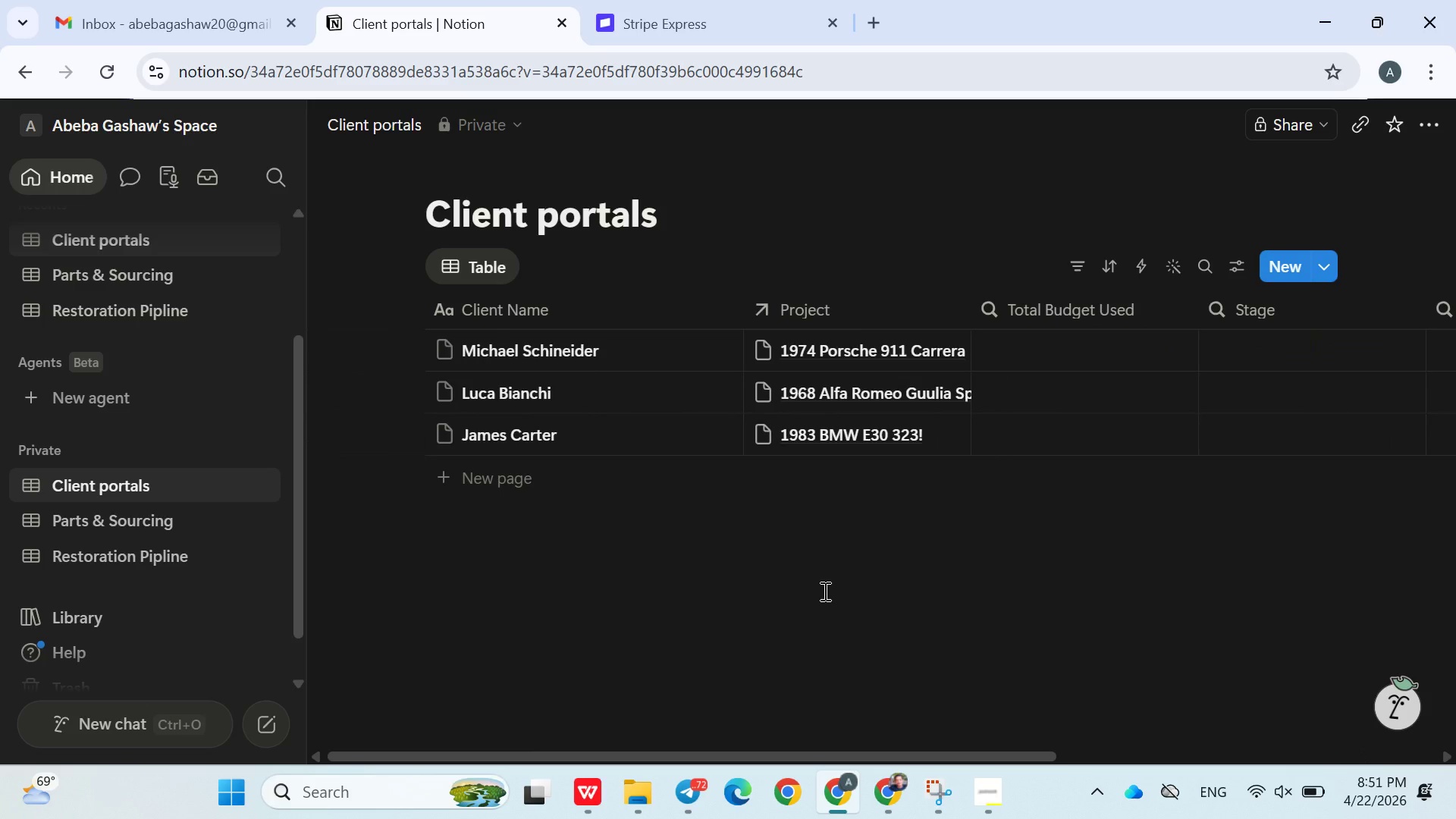 
wait(6.44)
 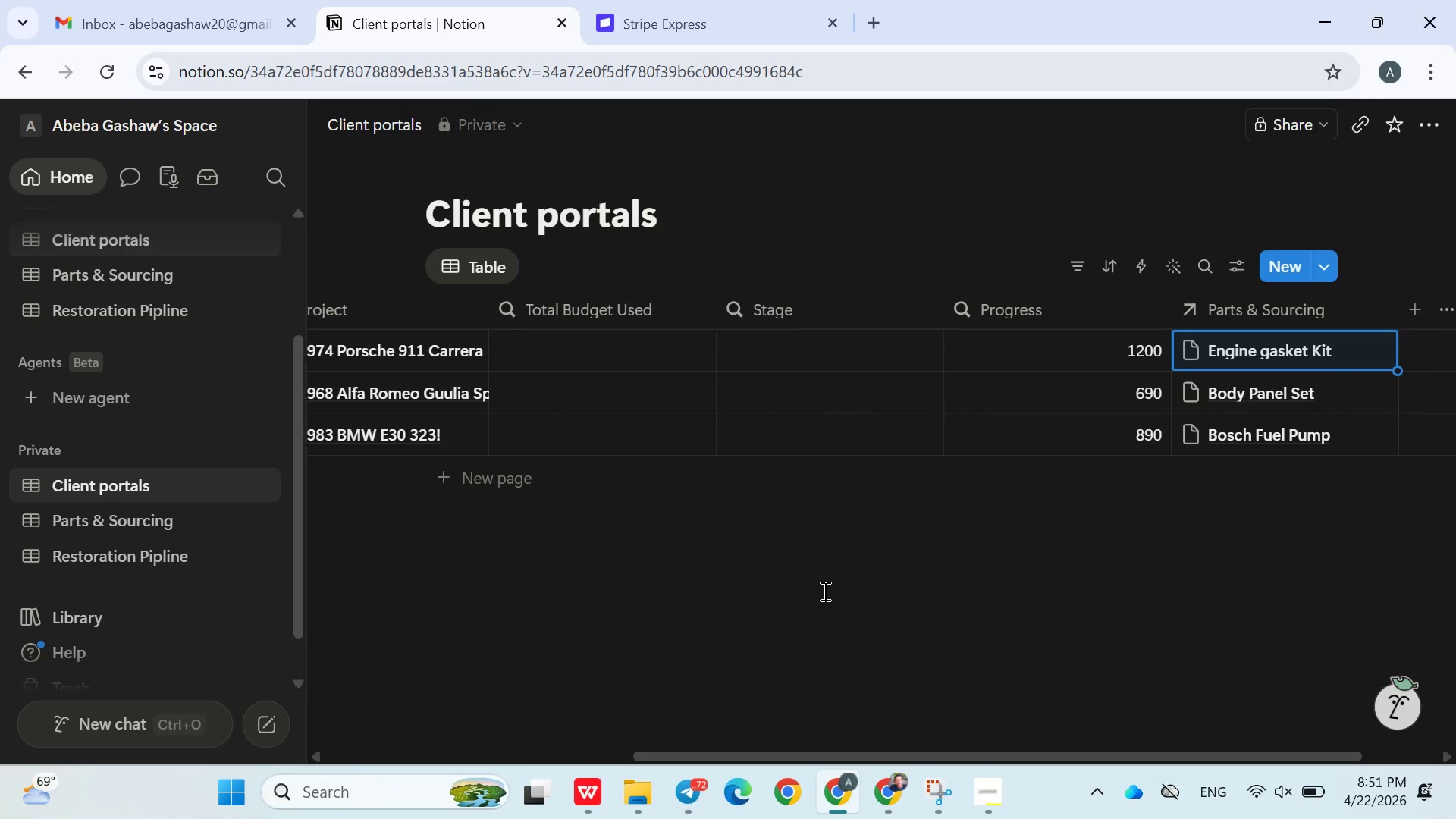 
left_click([1184, 355])
 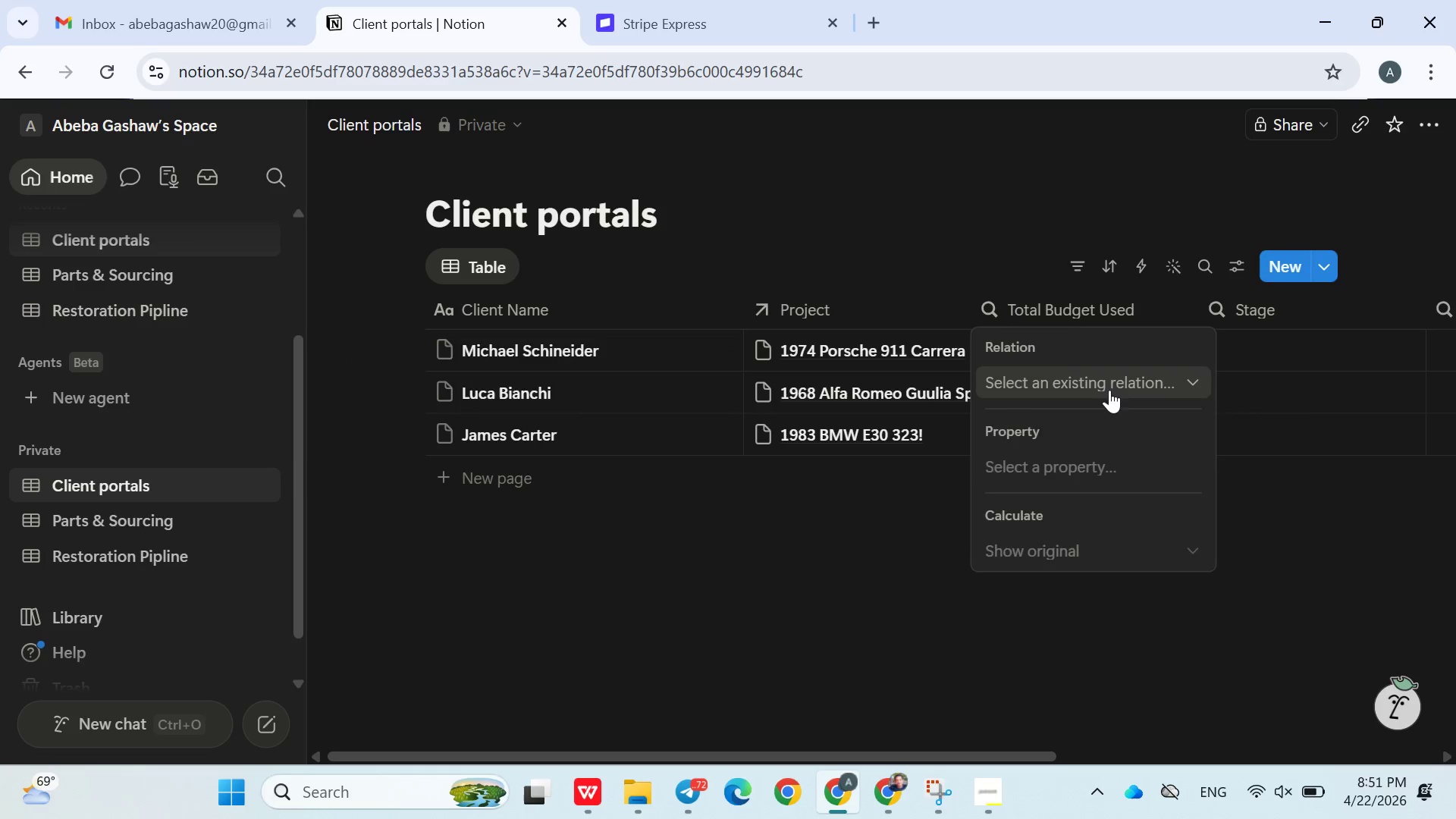 
left_click([1109, 391])
 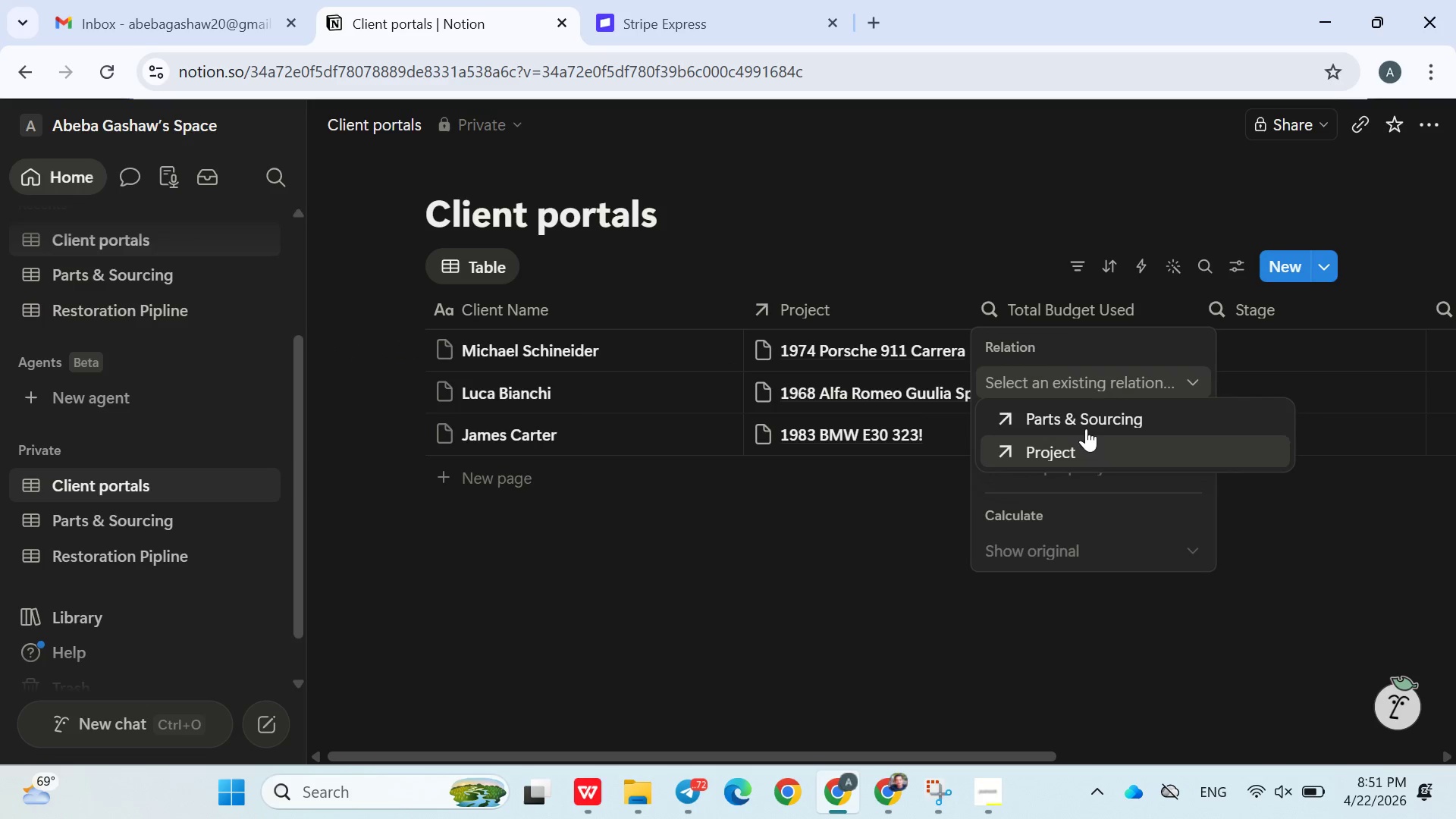 
left_click([1087, 425])
 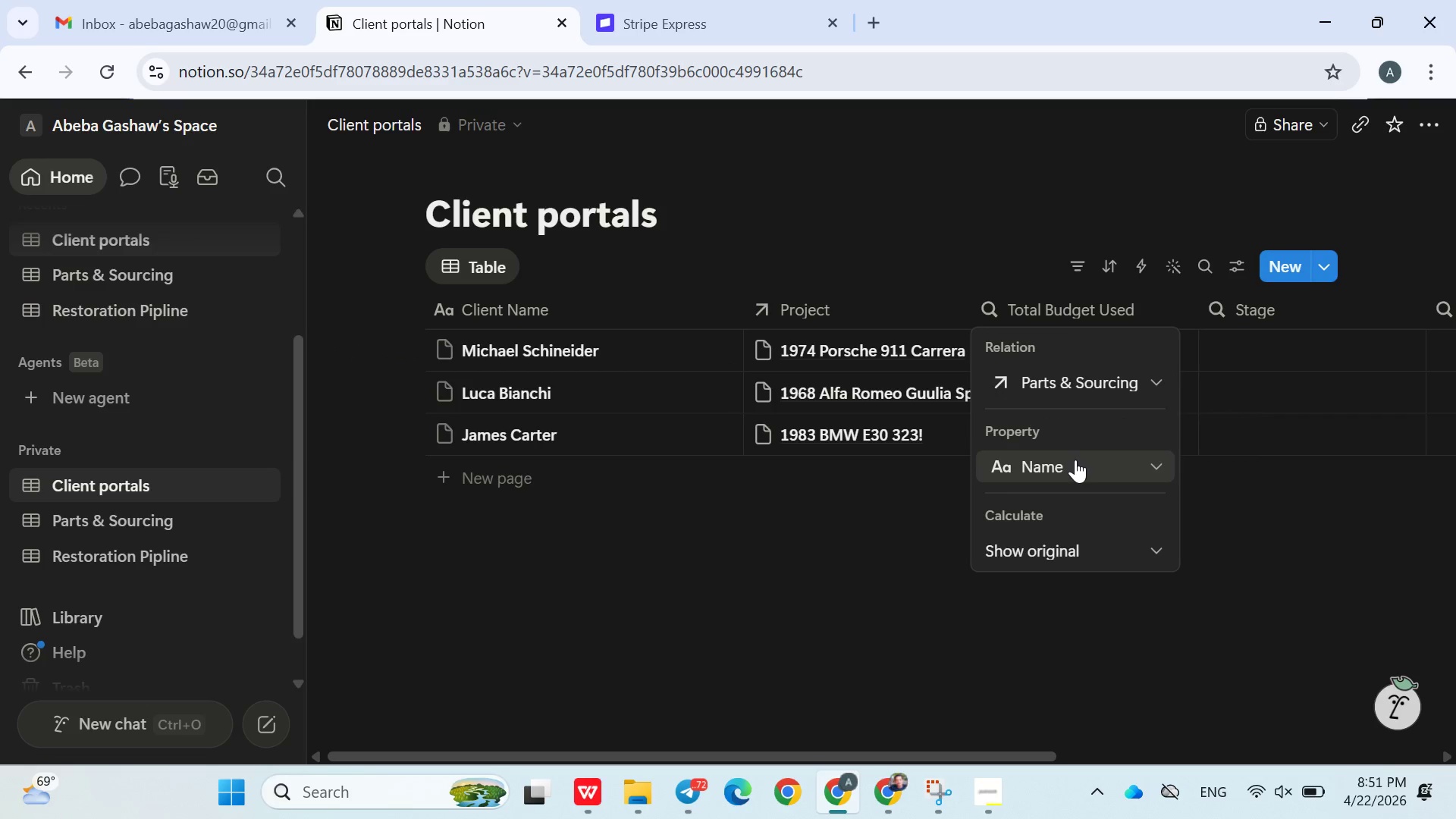 
left_click([1075, 460])
 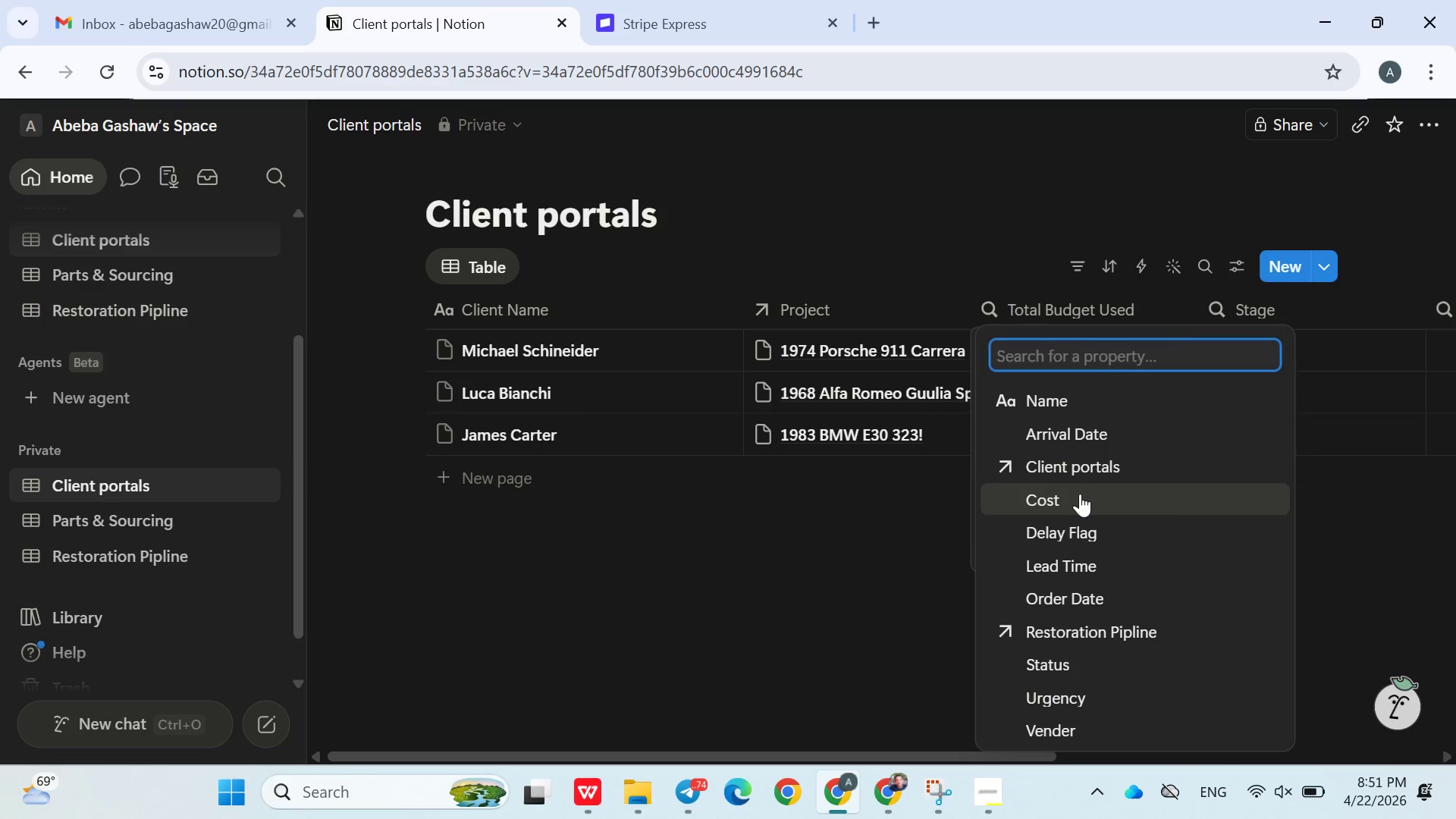 
left_click([1080, 497])
 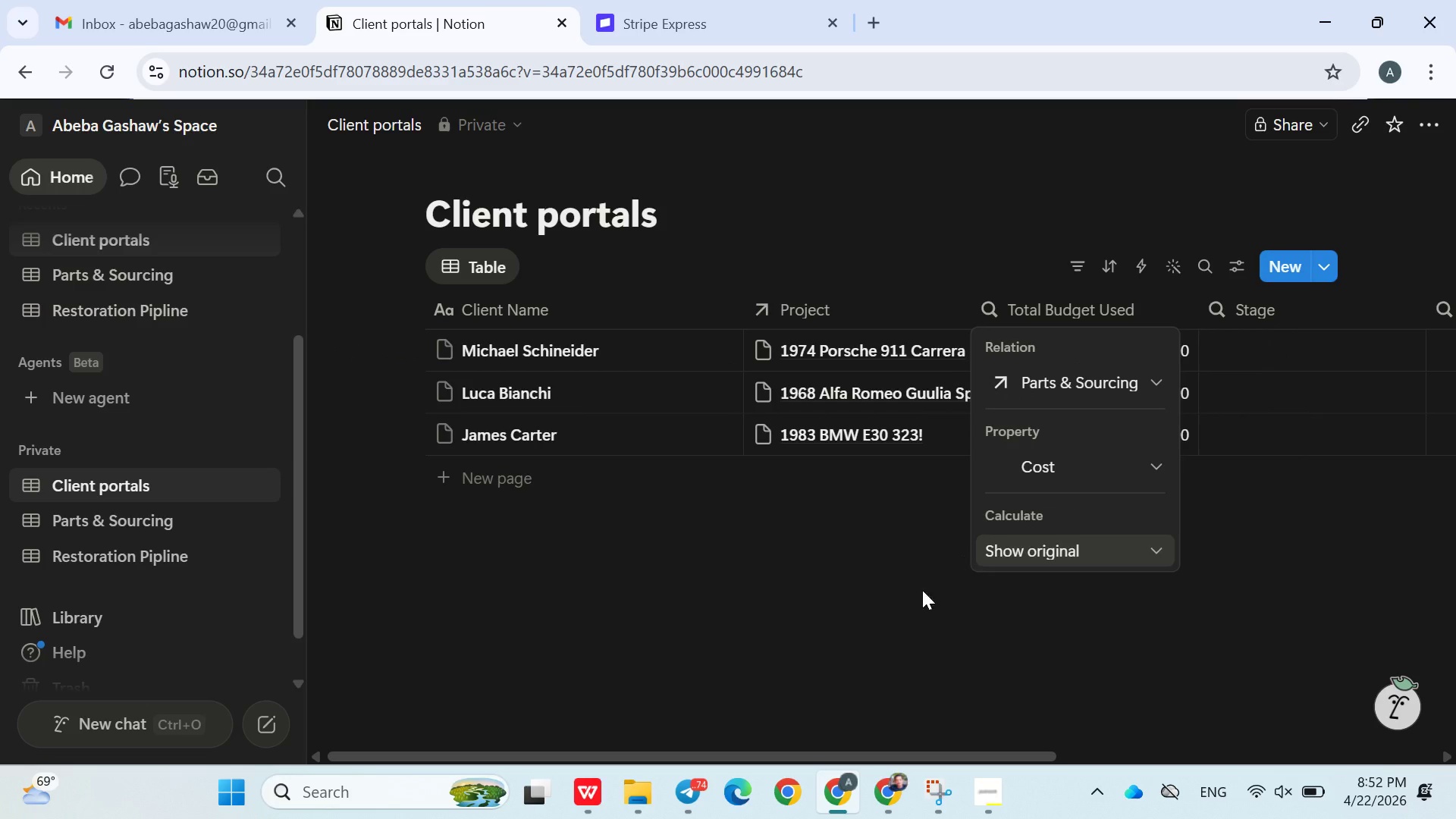 
left_click([898, 595])
 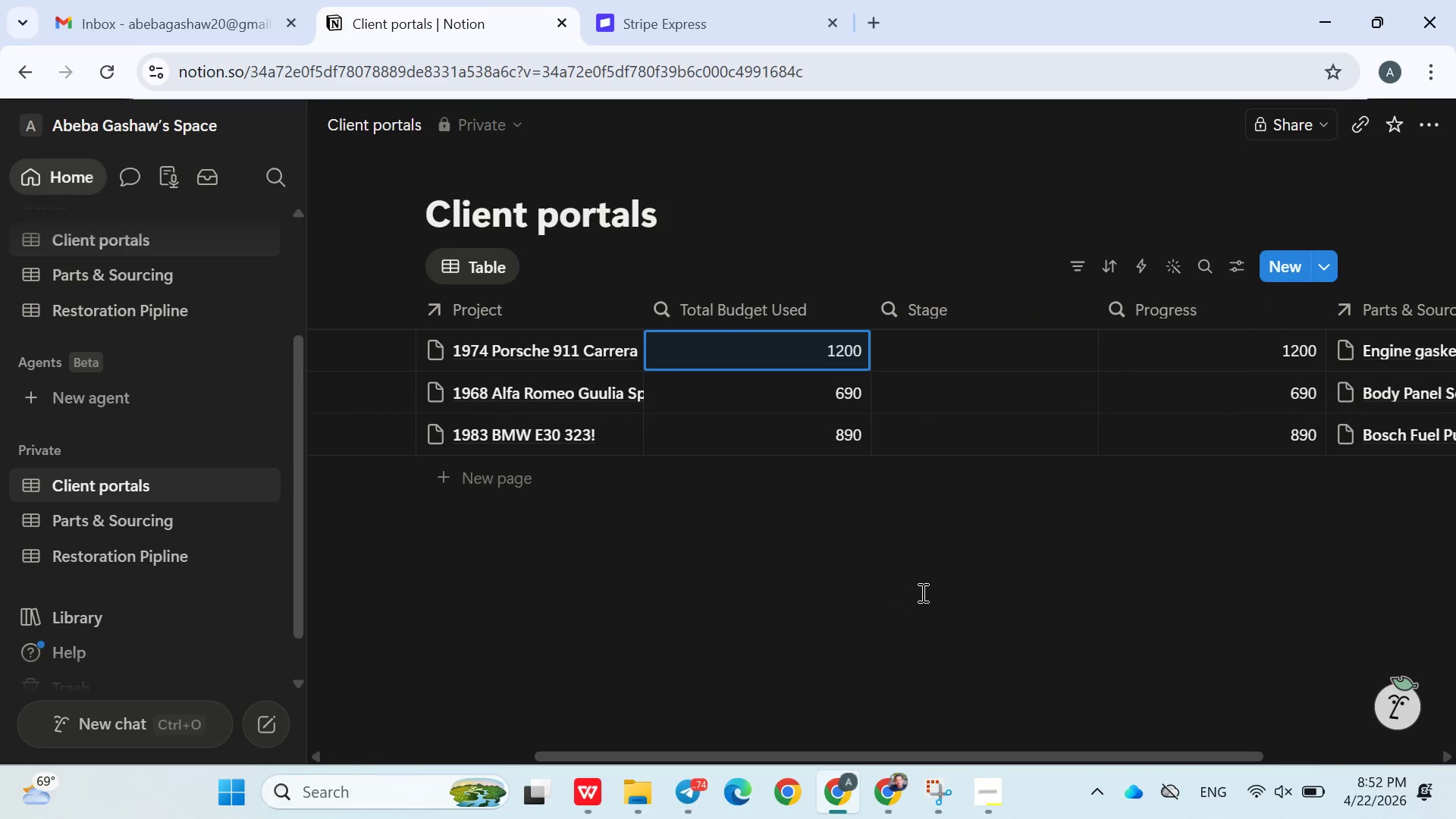 
left_click([946, 598])
 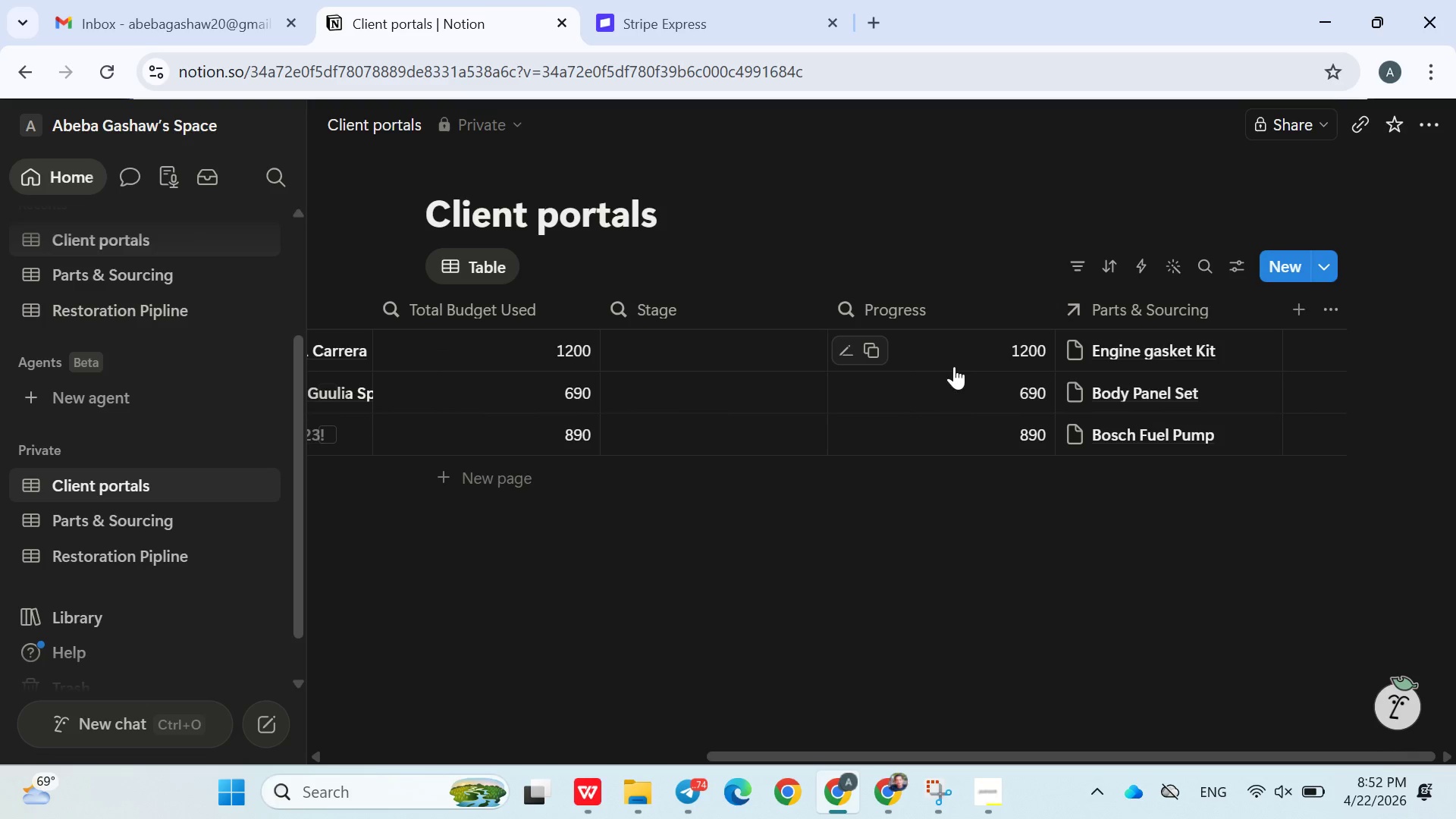 
wait(5.41)
 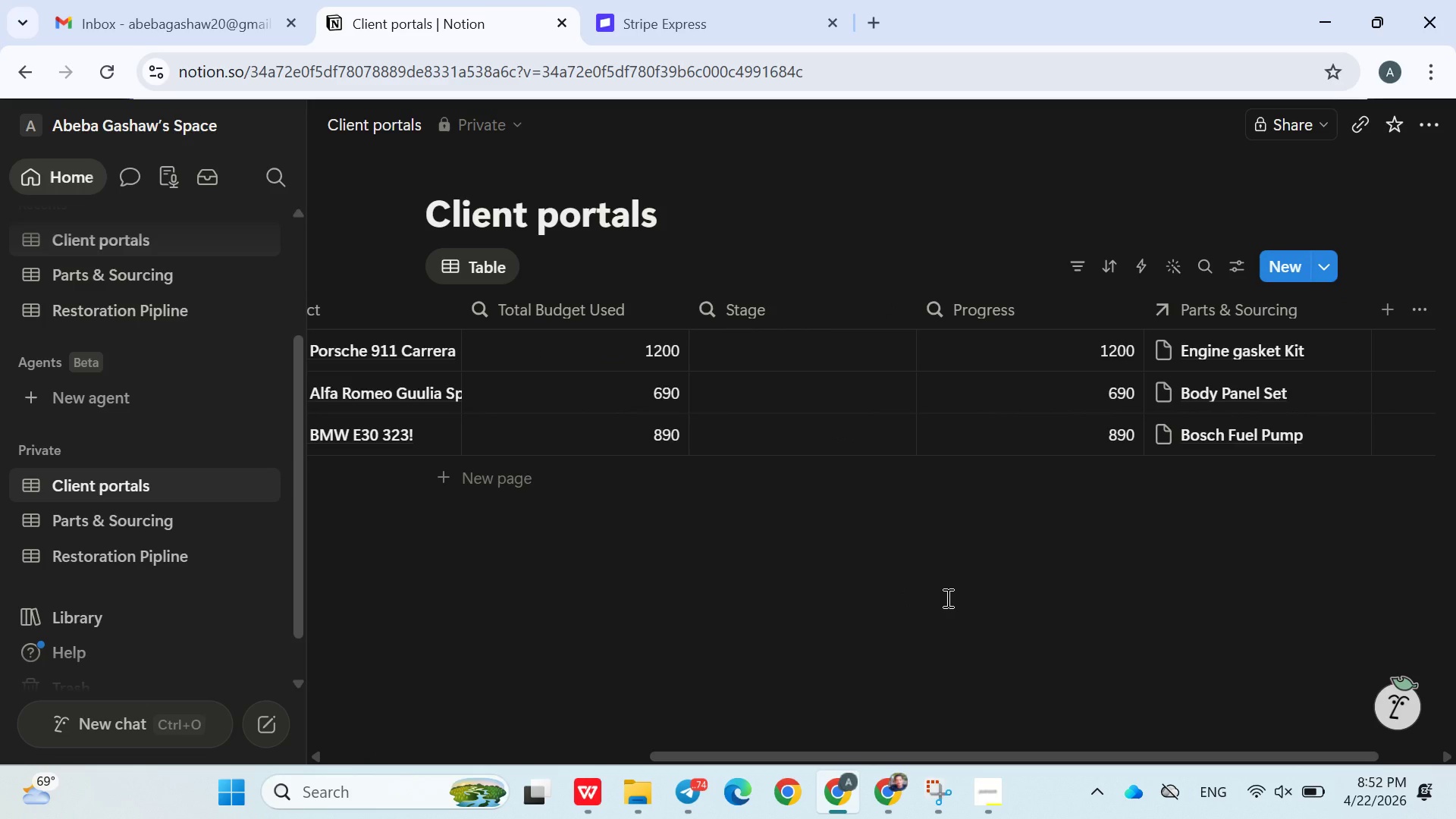 
left_click([850, 347])
 